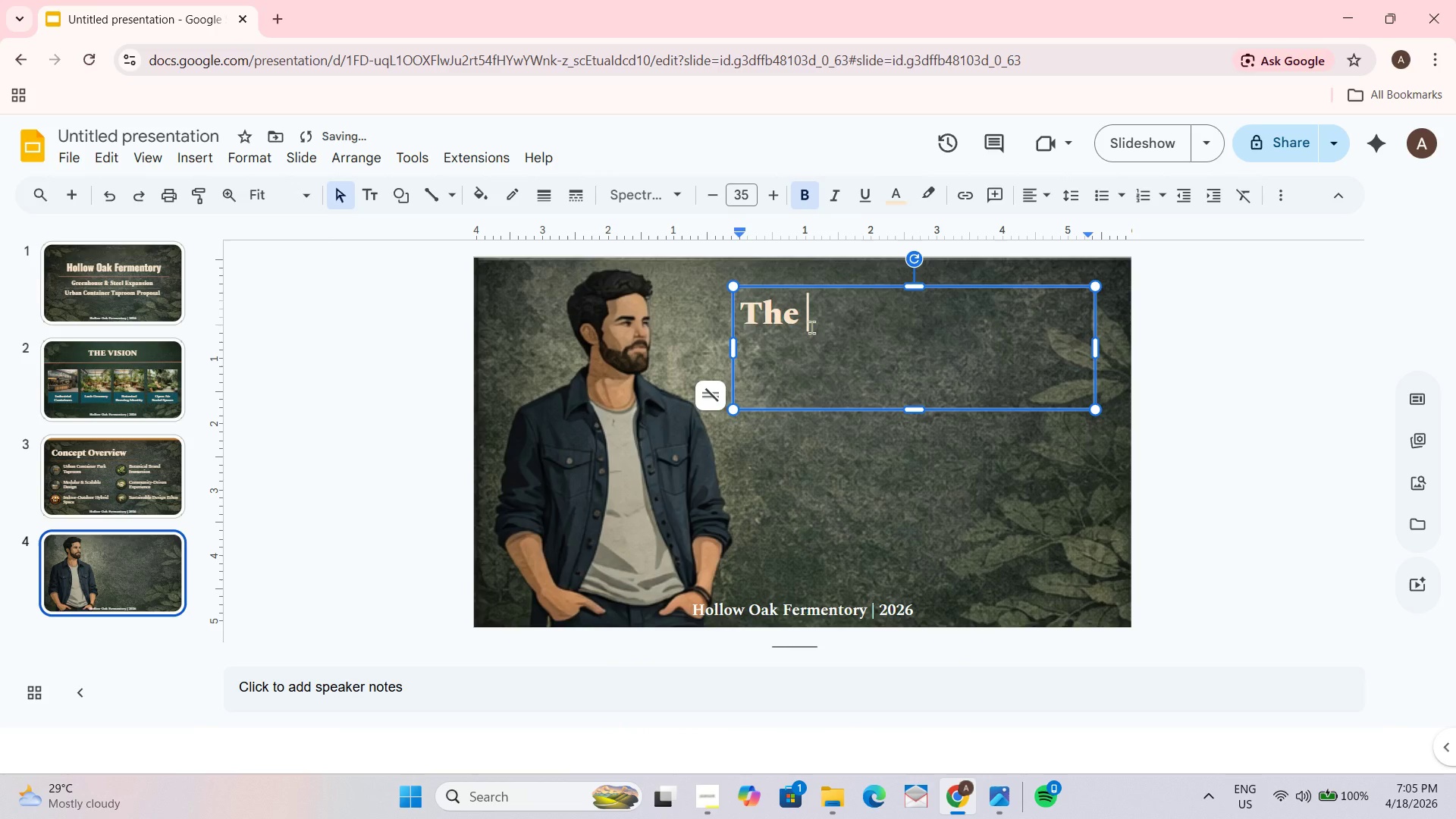 
type(Eco-Concious)
 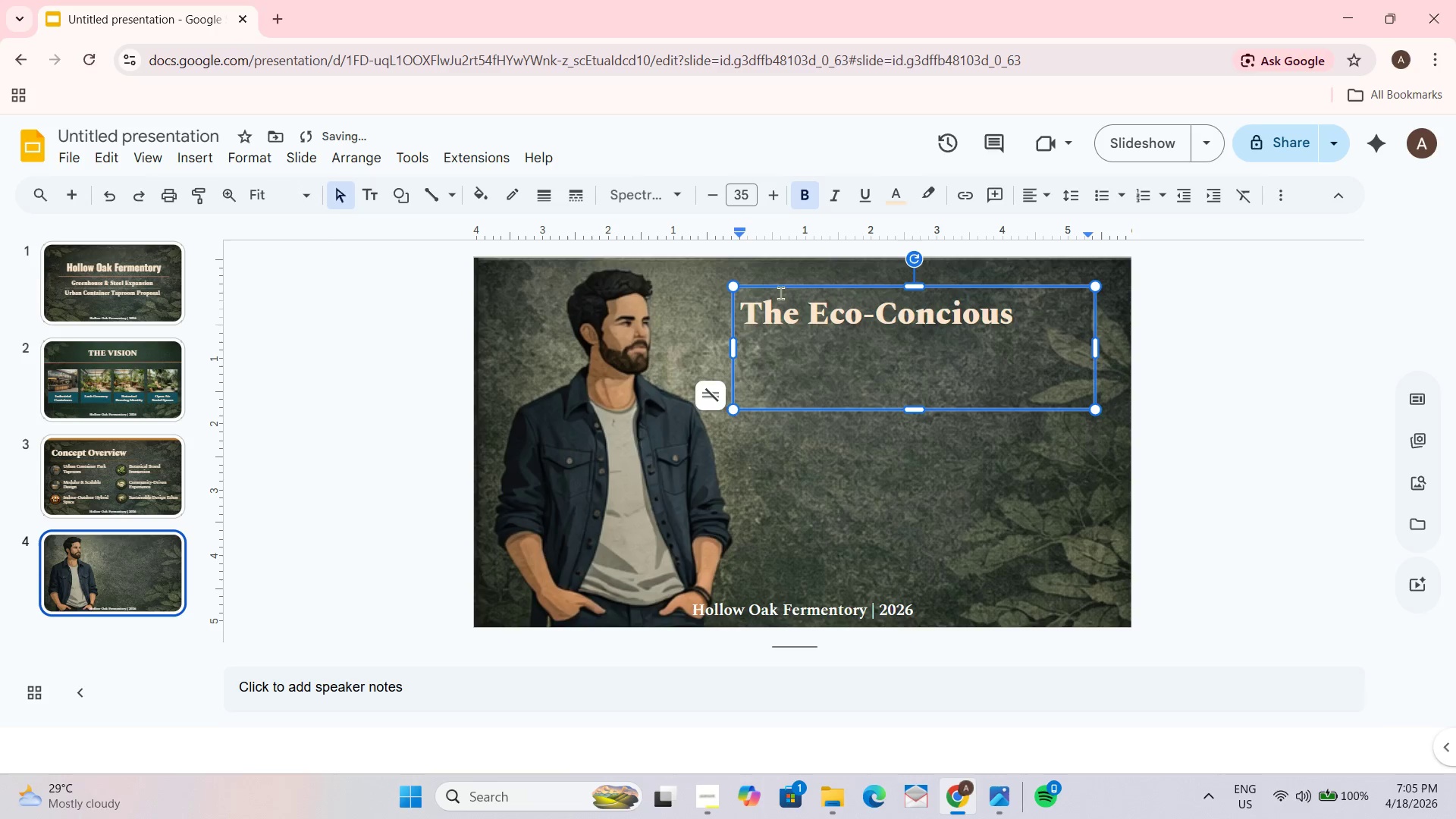 
hold_key(key=ShiftRight, duration=0.58)
 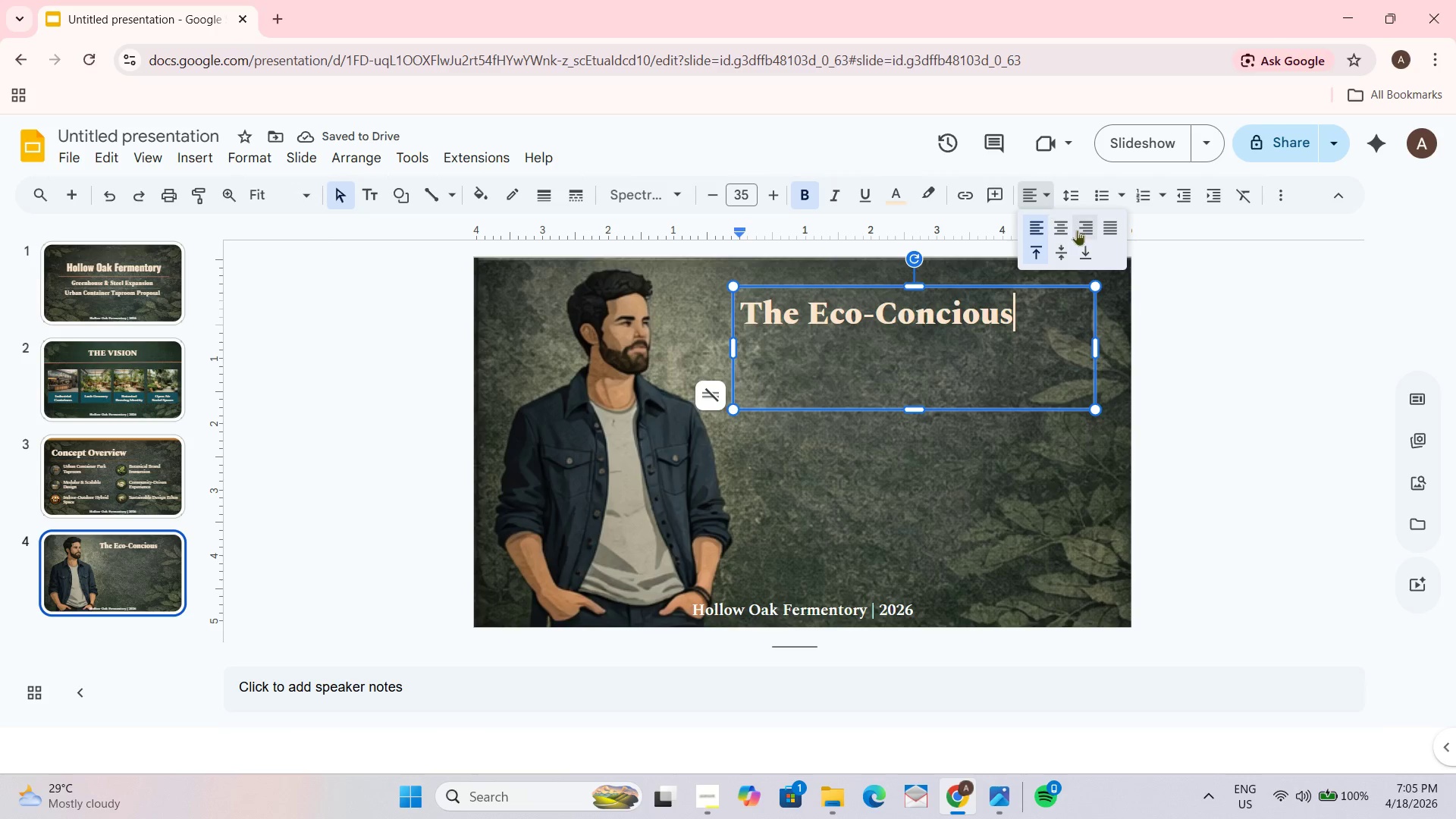 
left_click([1063, 229])
 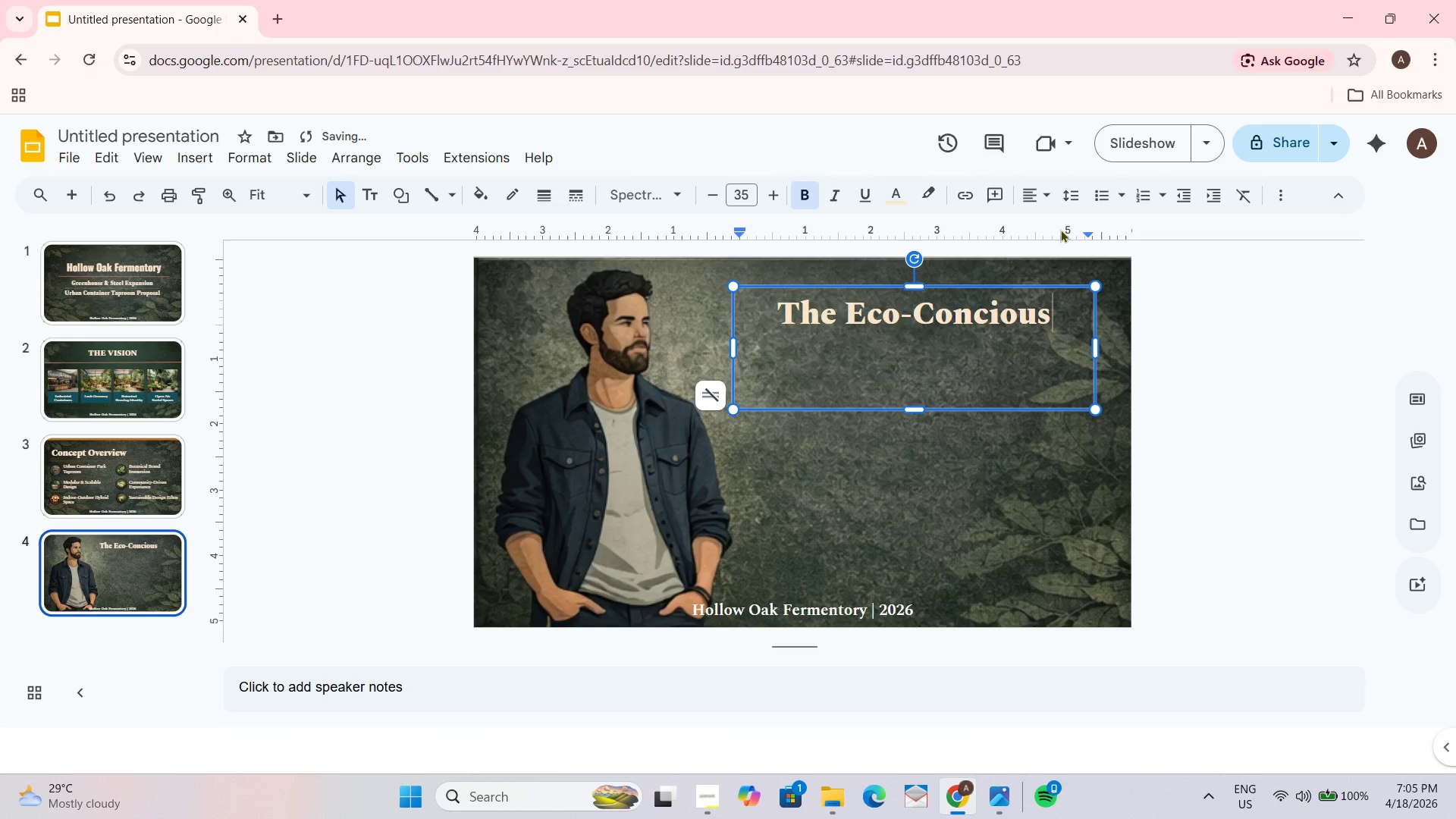 
key(Enter)
 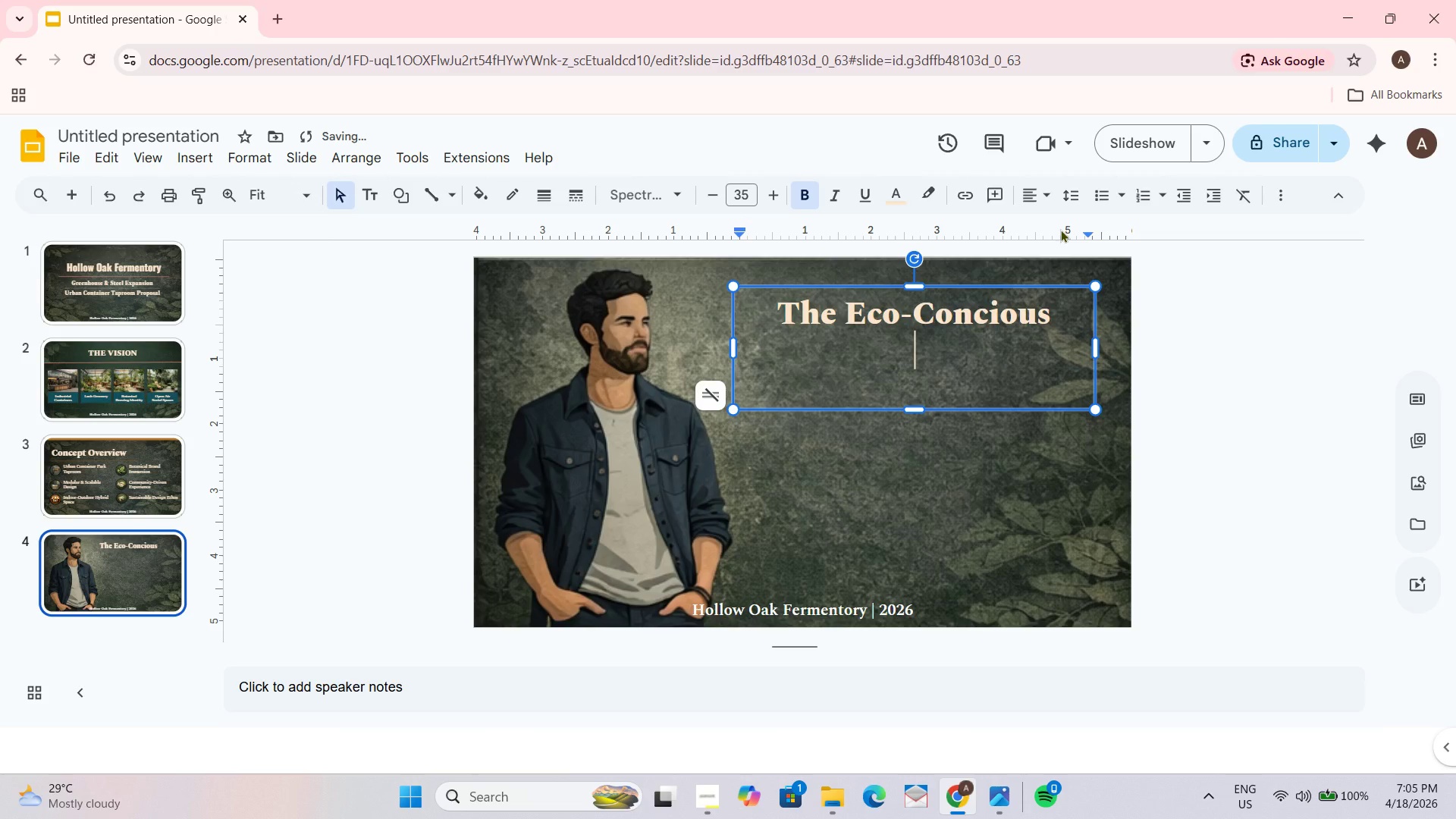 
key(Shift+Minus)
 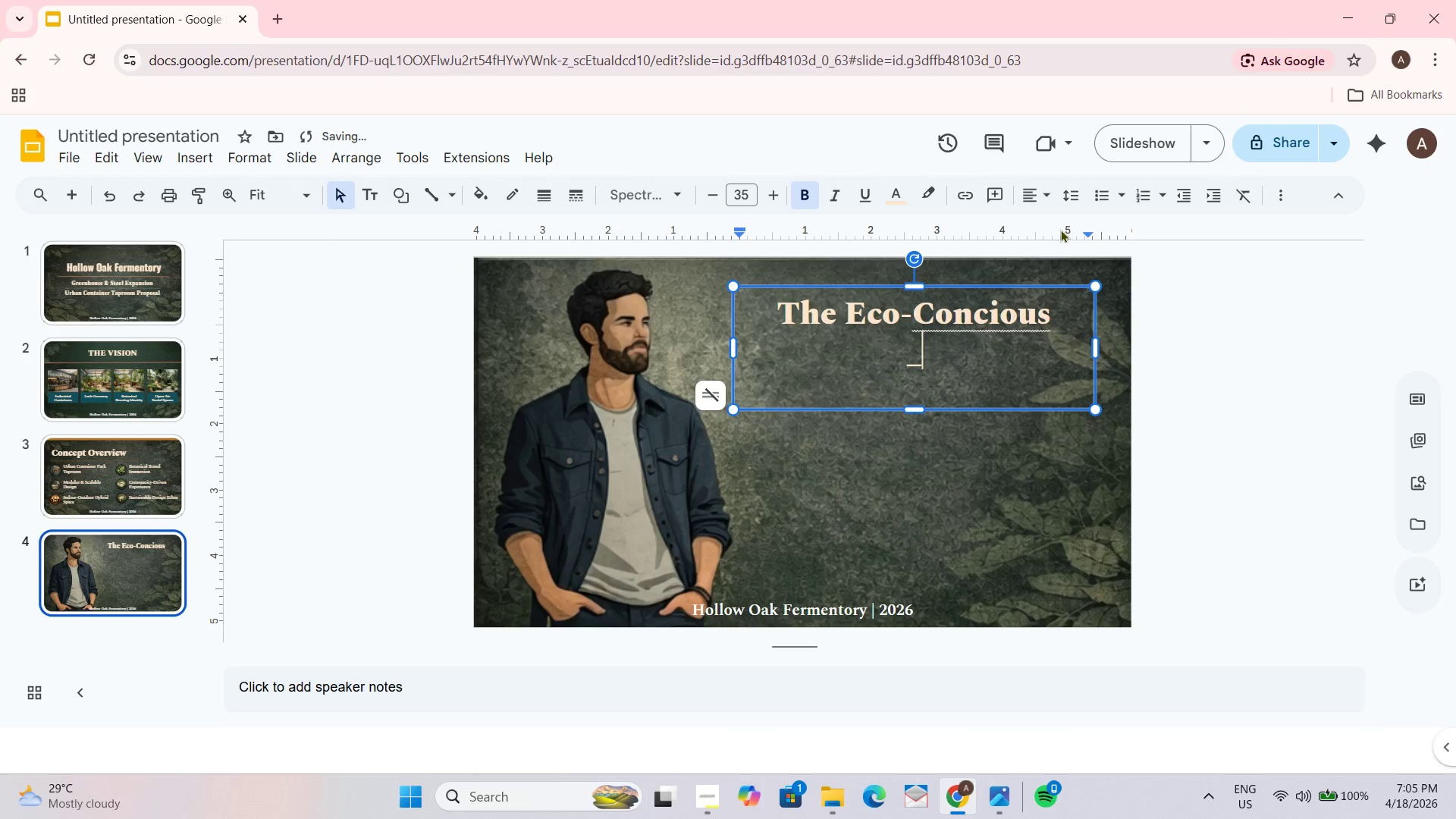 
key(Shift+Minus)
 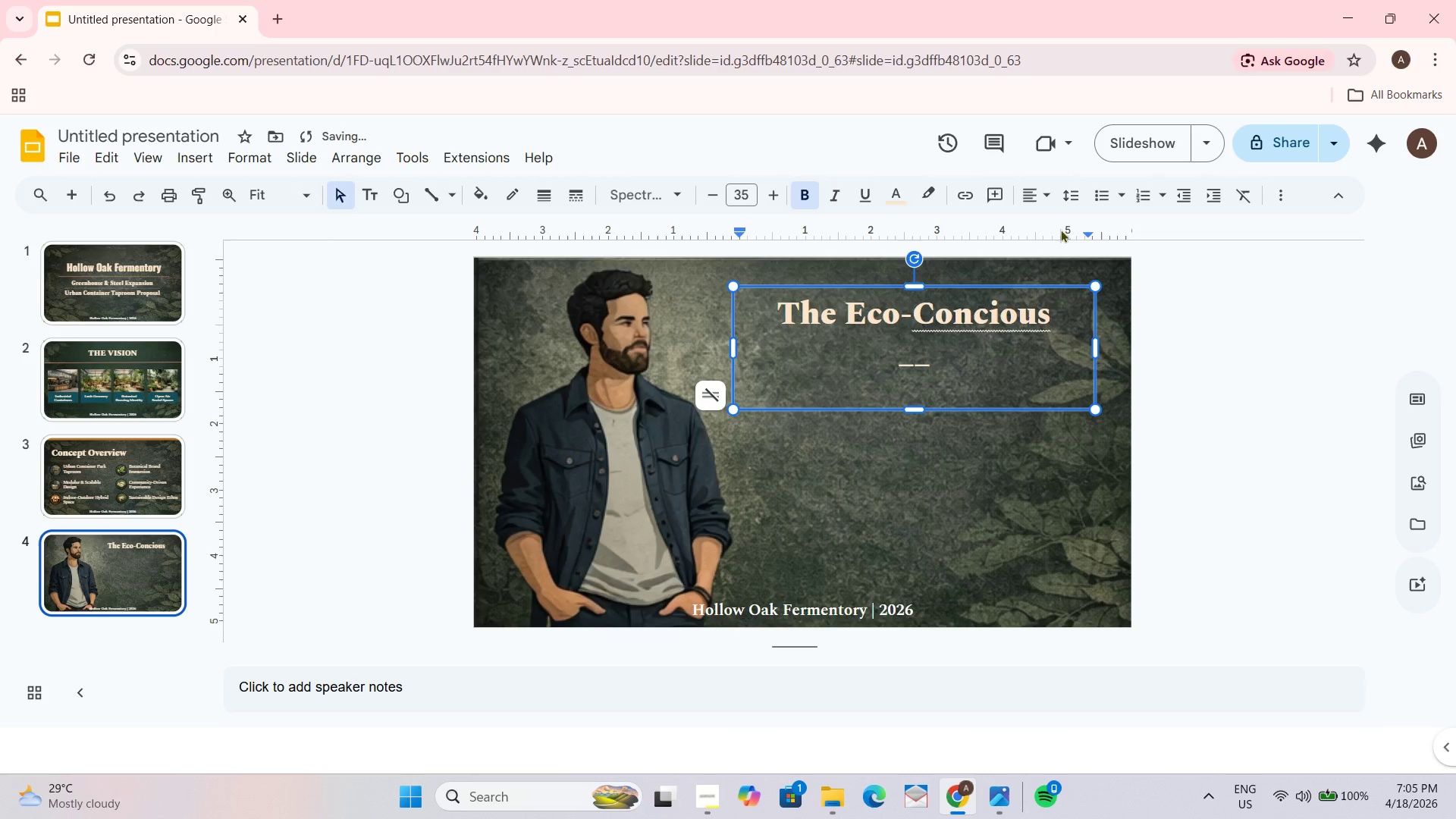 
key(Backspace)
 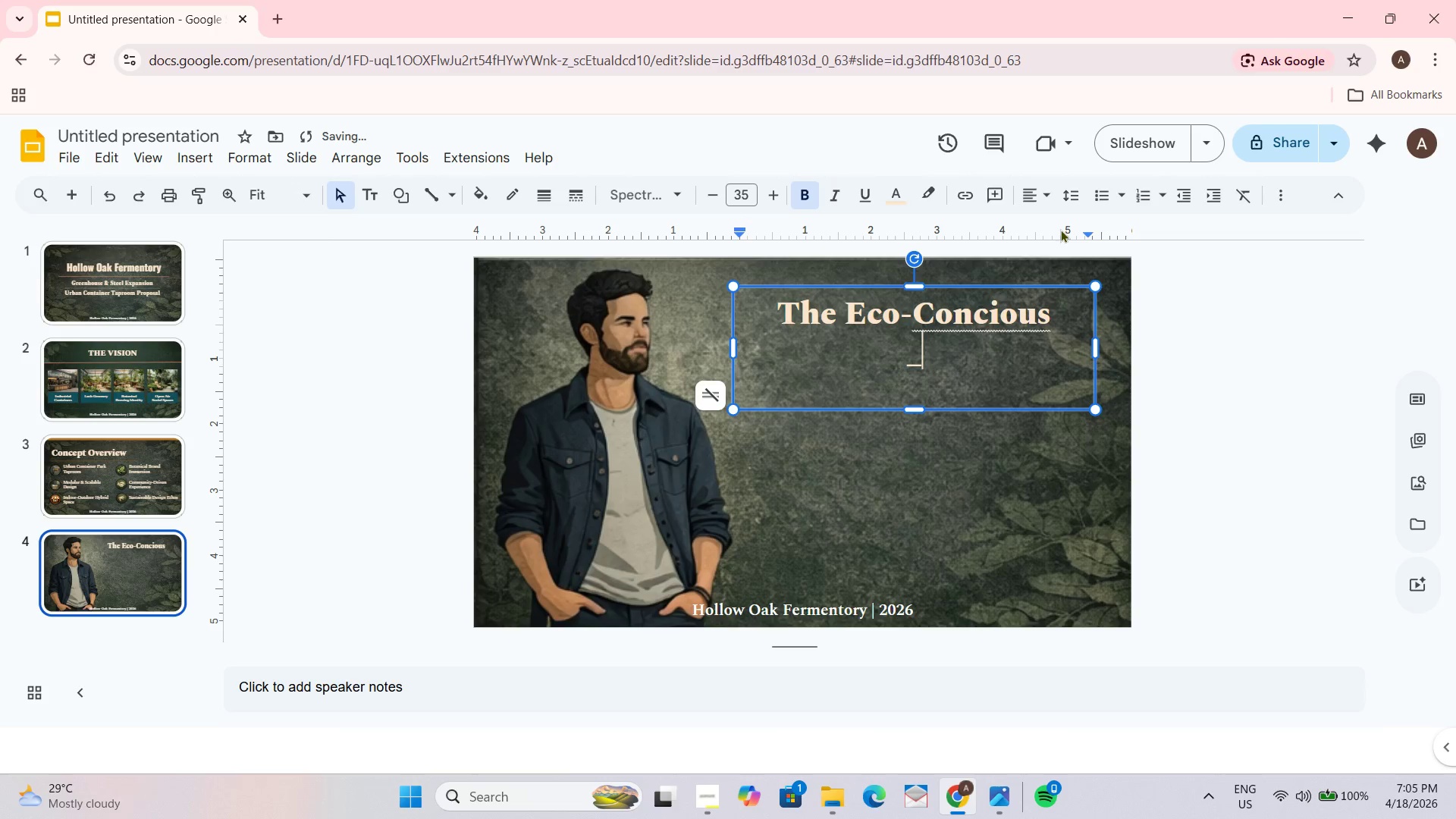 
key(Backspace)
 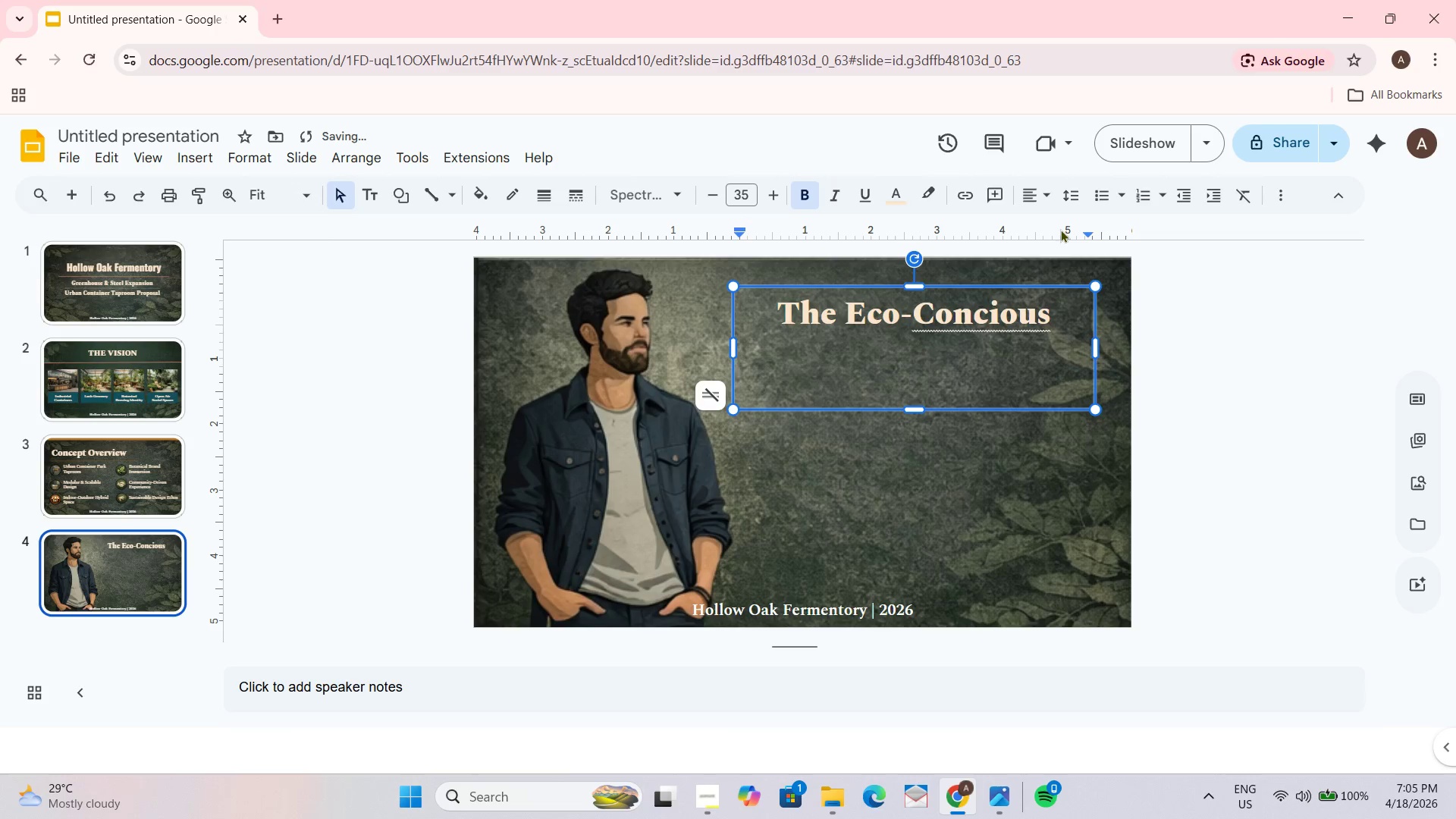 
key(NumpadSubtract)
 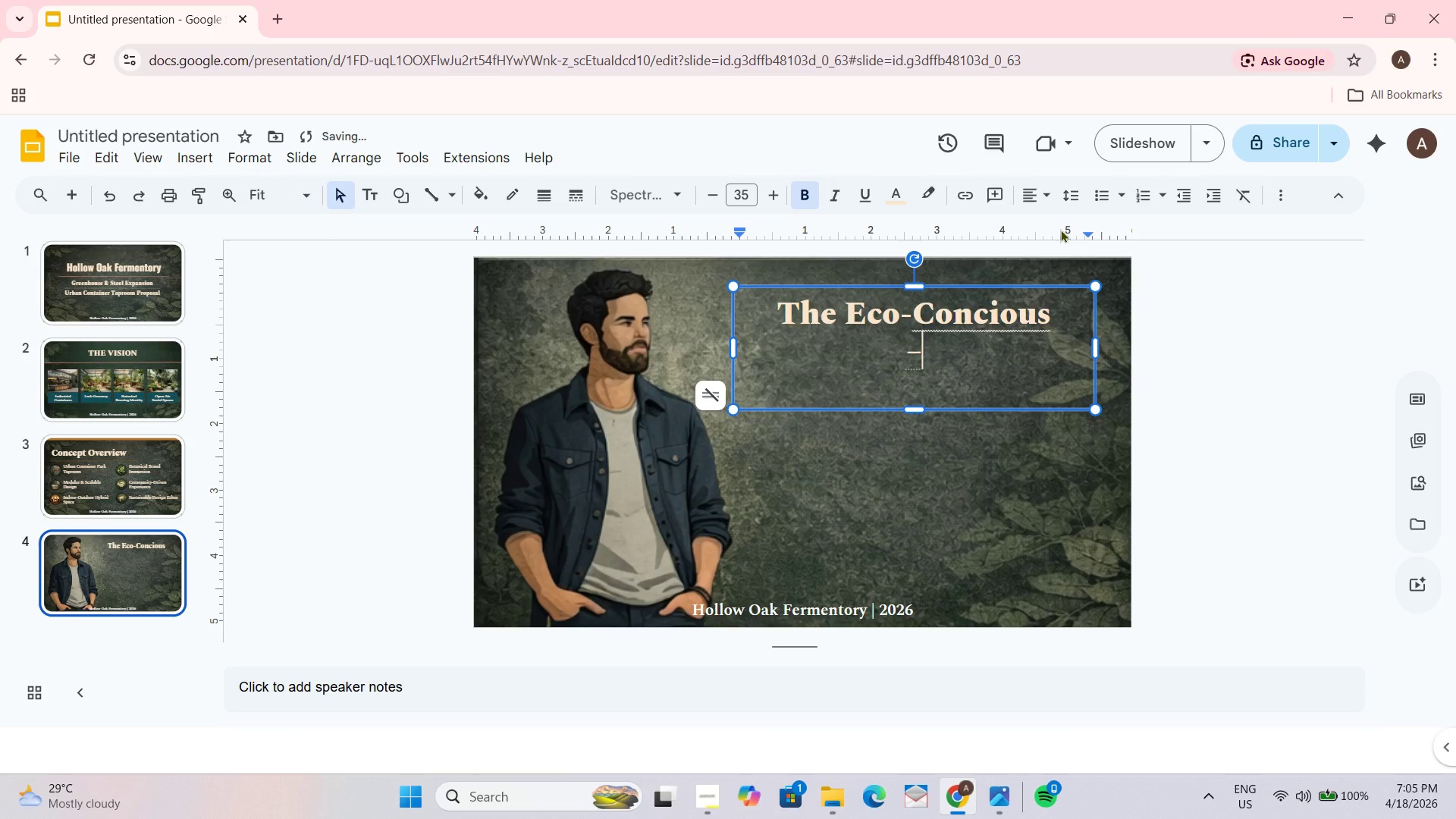 
key(NumpadSubtract)
 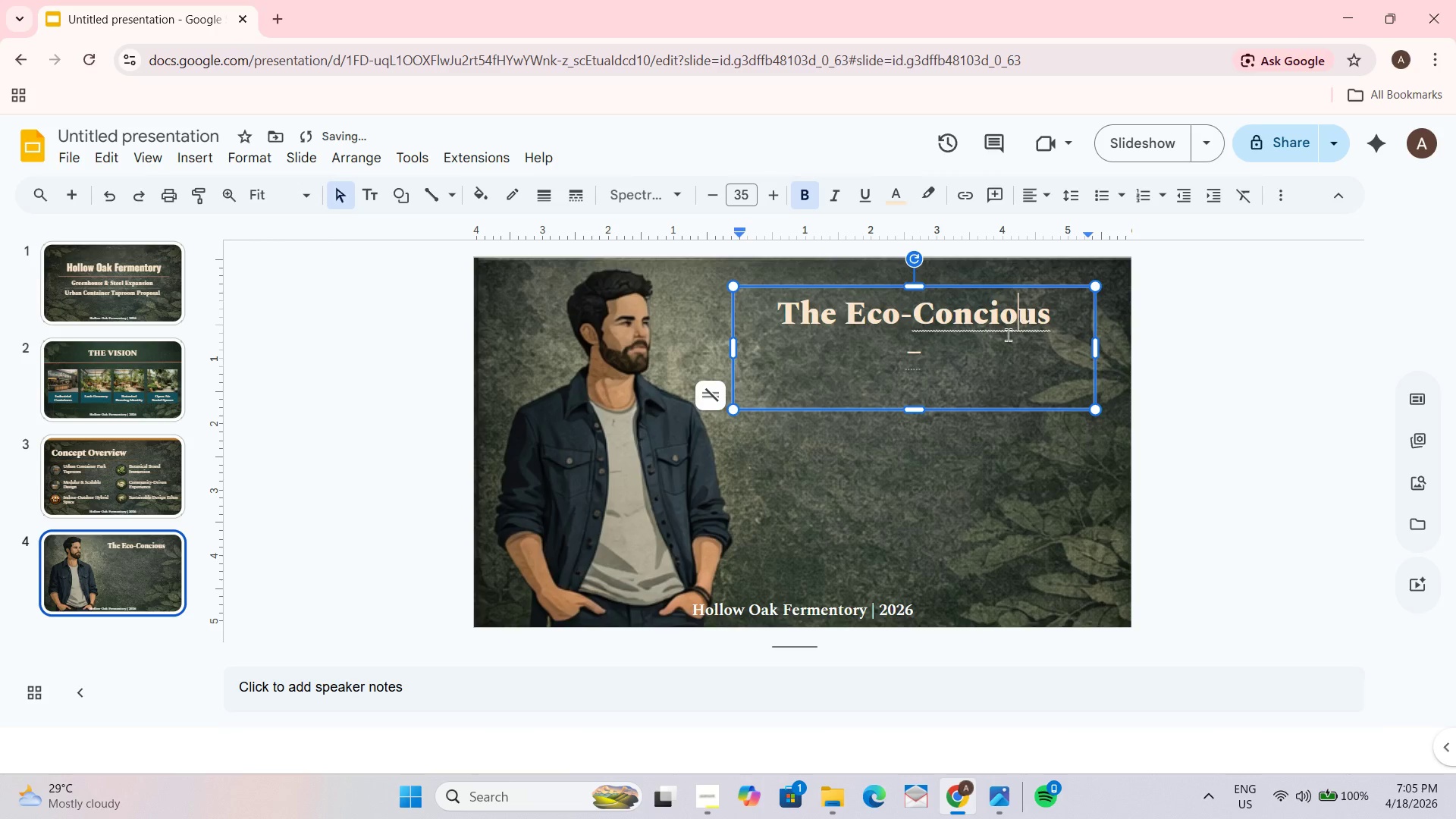 
left_click([945, 352])
 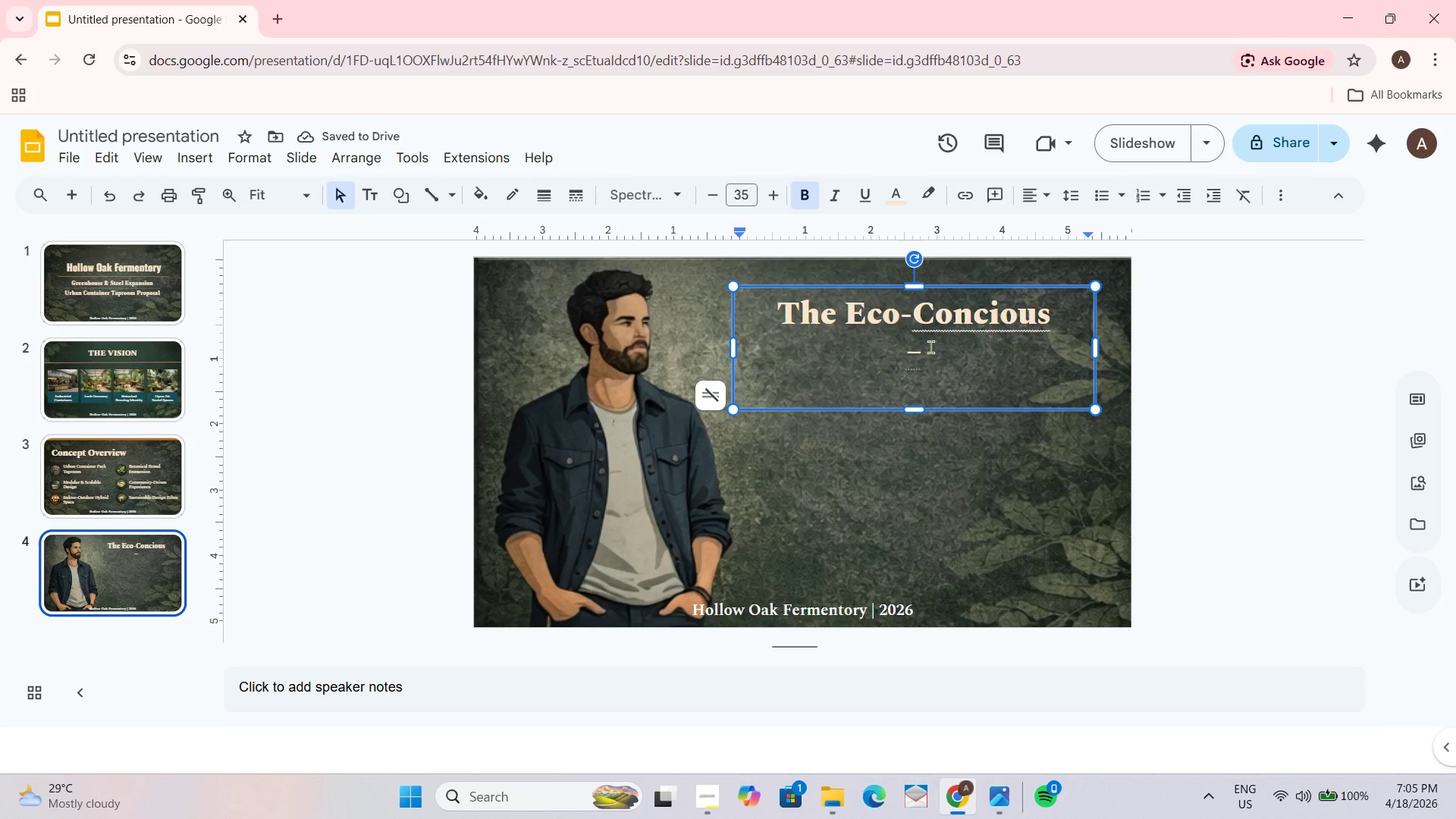 
type(- Urbanite ---)
 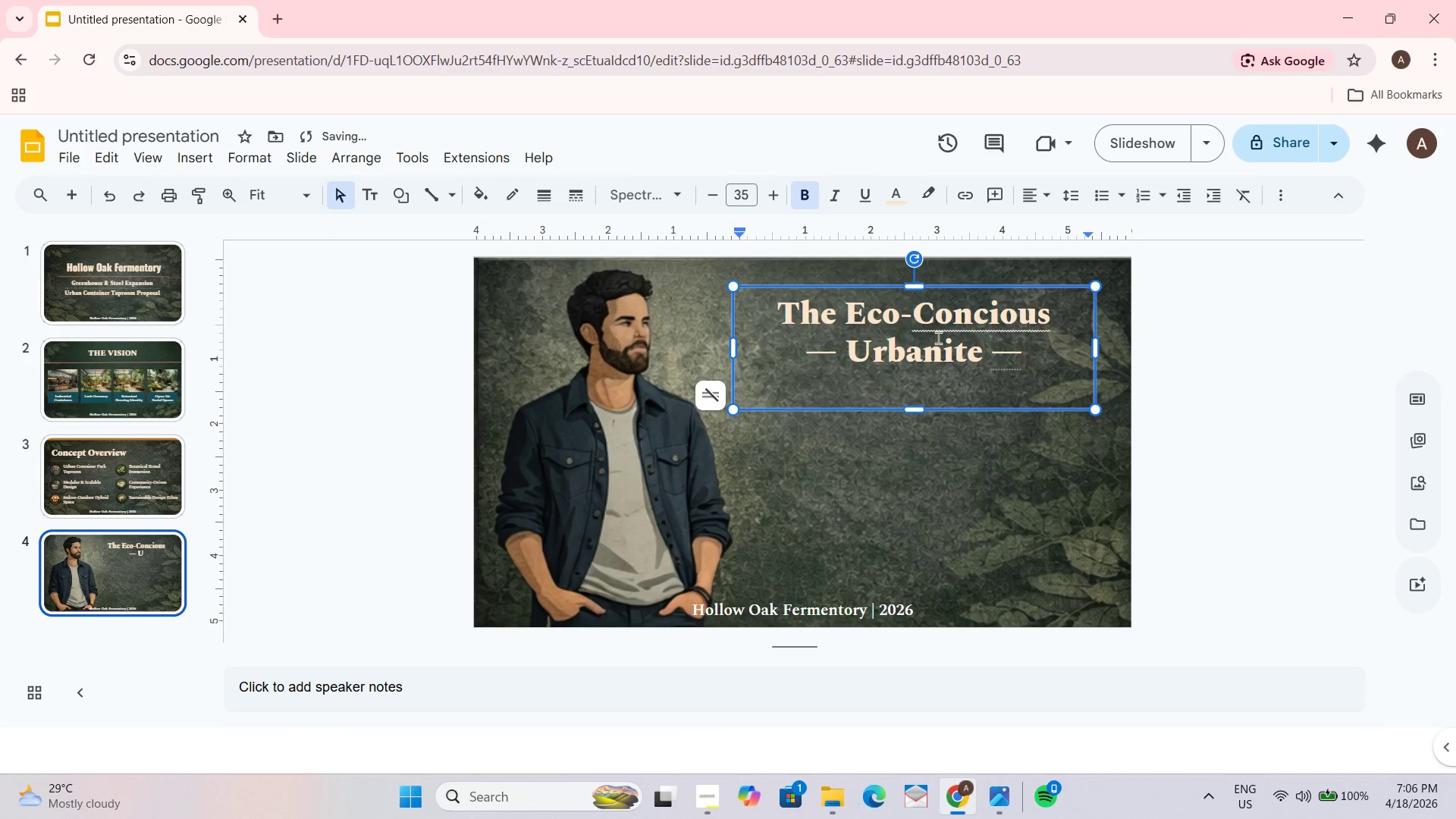 
wait(6.0)
 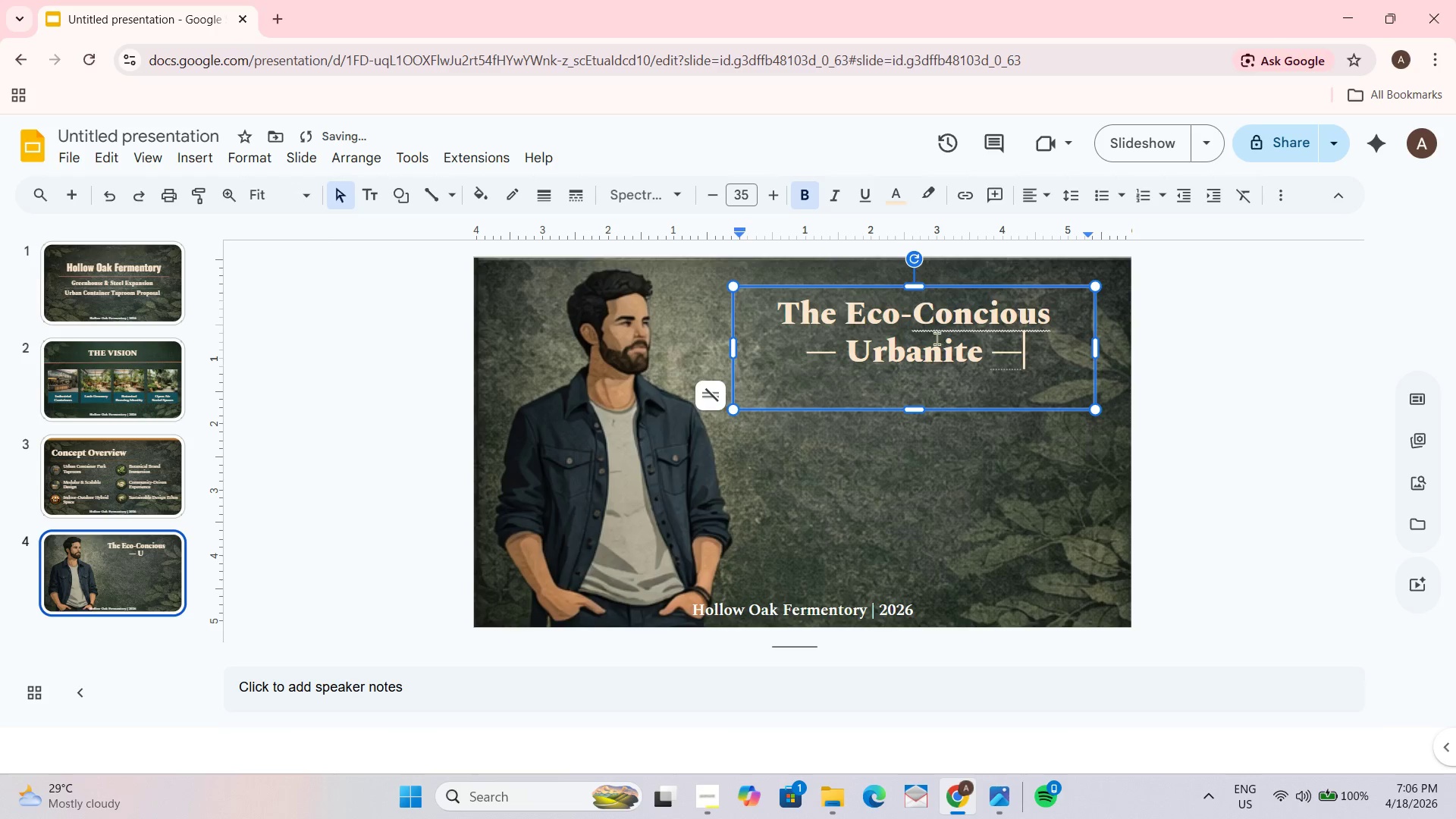 
left_click([826, 342])
 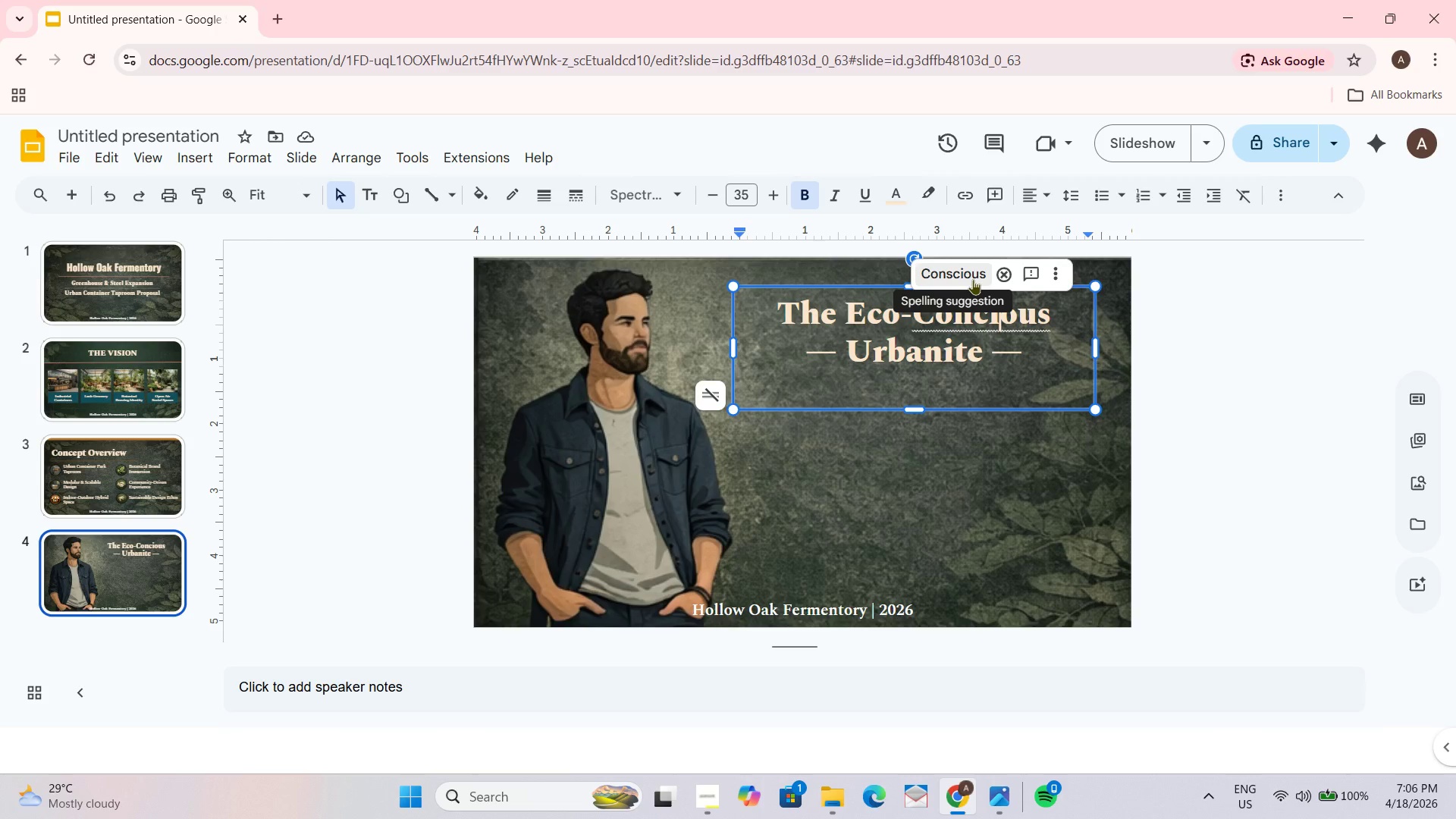 
wait(5.03)
 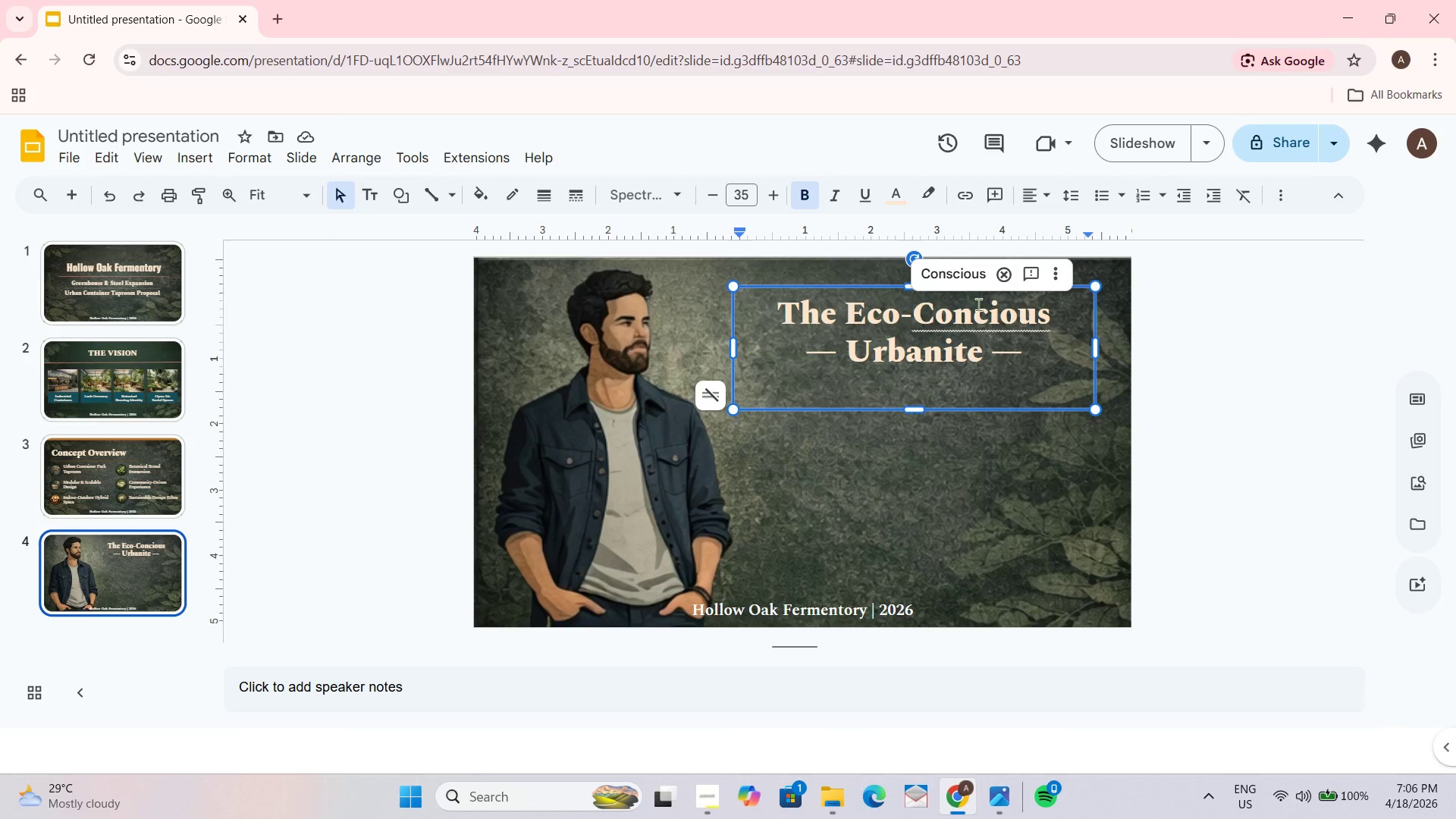 
left_click([960, 273])
 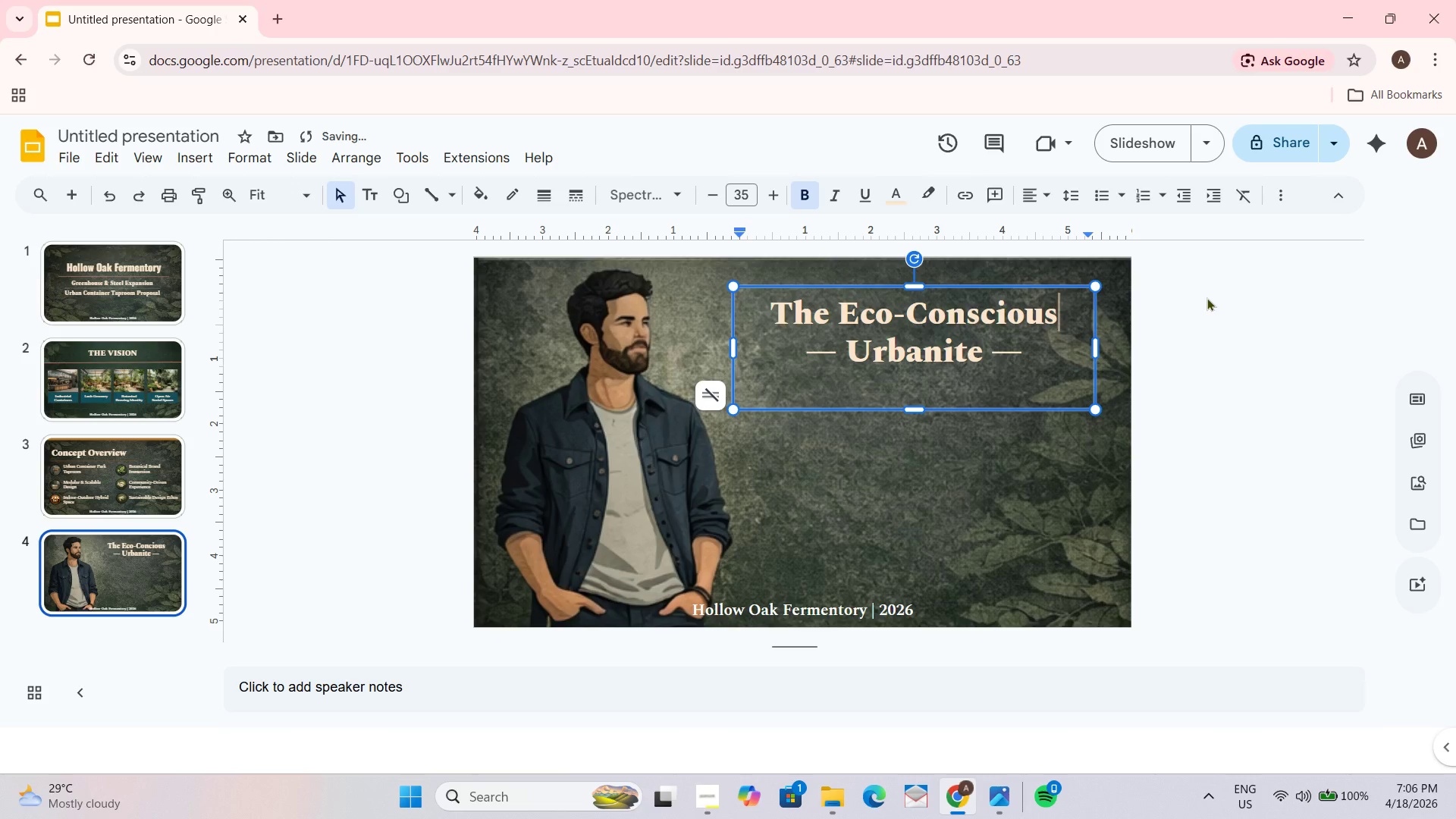 
left_click([1207, 297])
 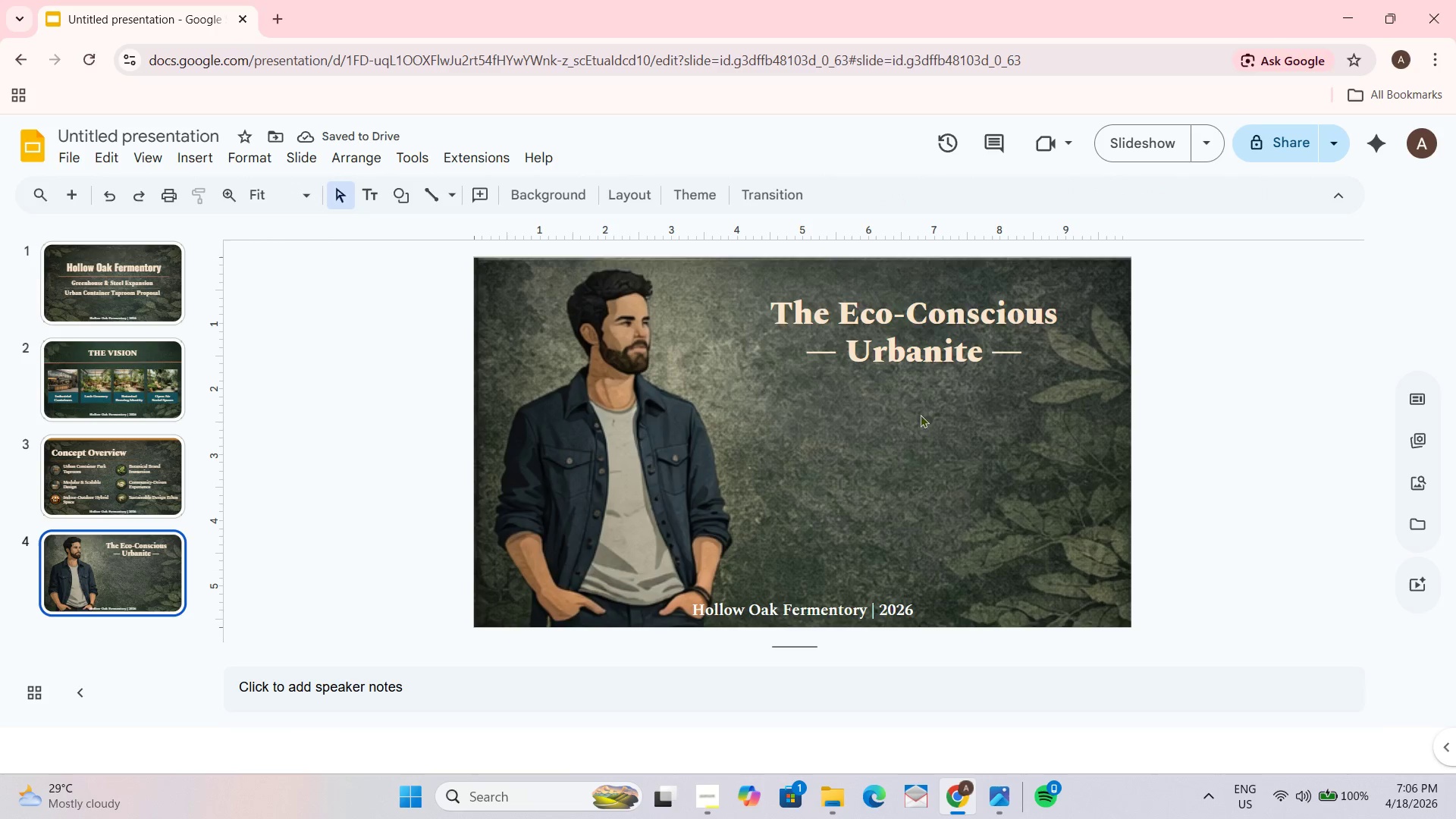 
left_click_drag(start_coordinate=[728, 297], to_coordinate=[708, 315])
 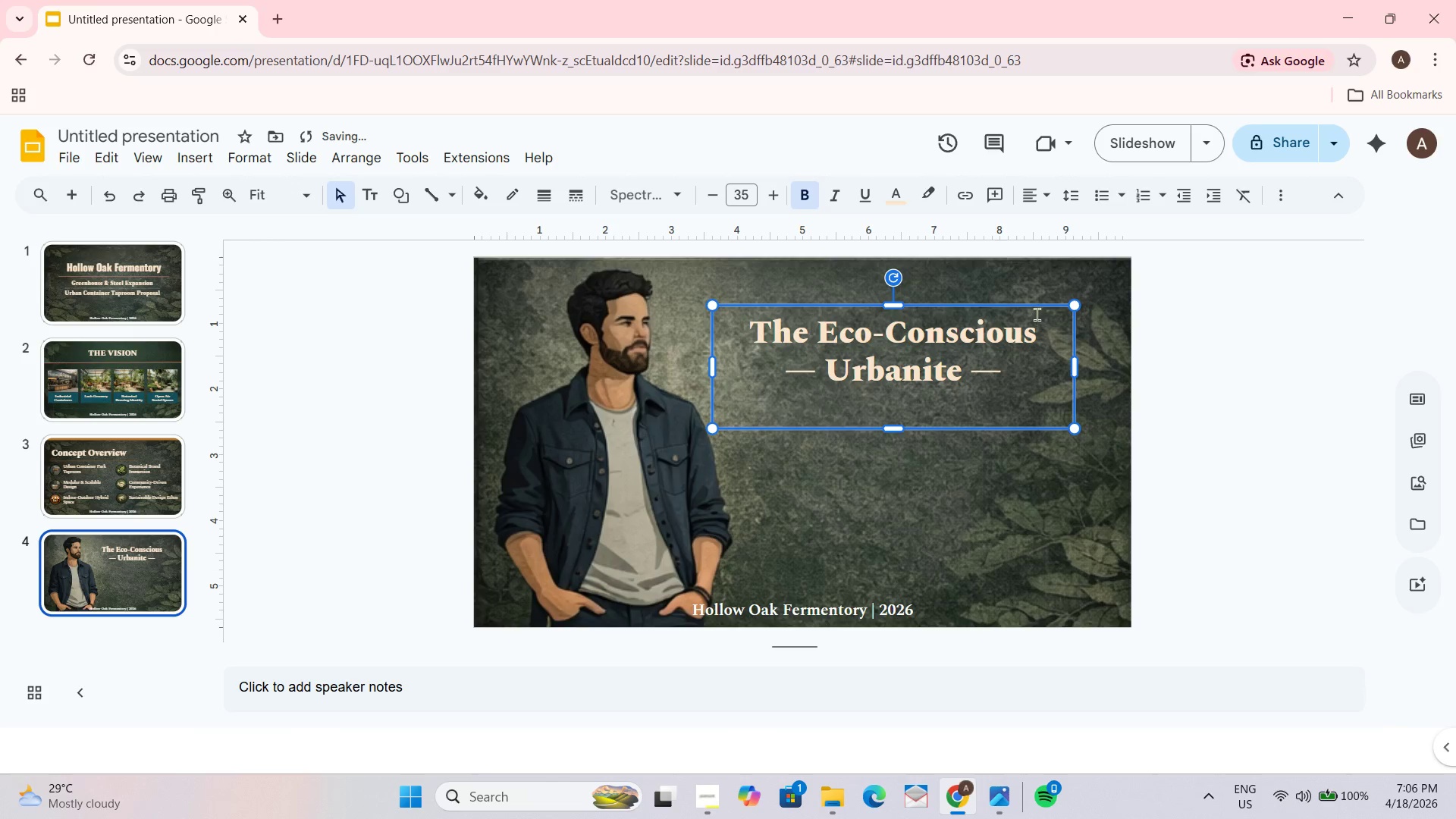 
left_click_drag(start_coordinate=[1038, 309], to_coordinate=[1016, 305])
 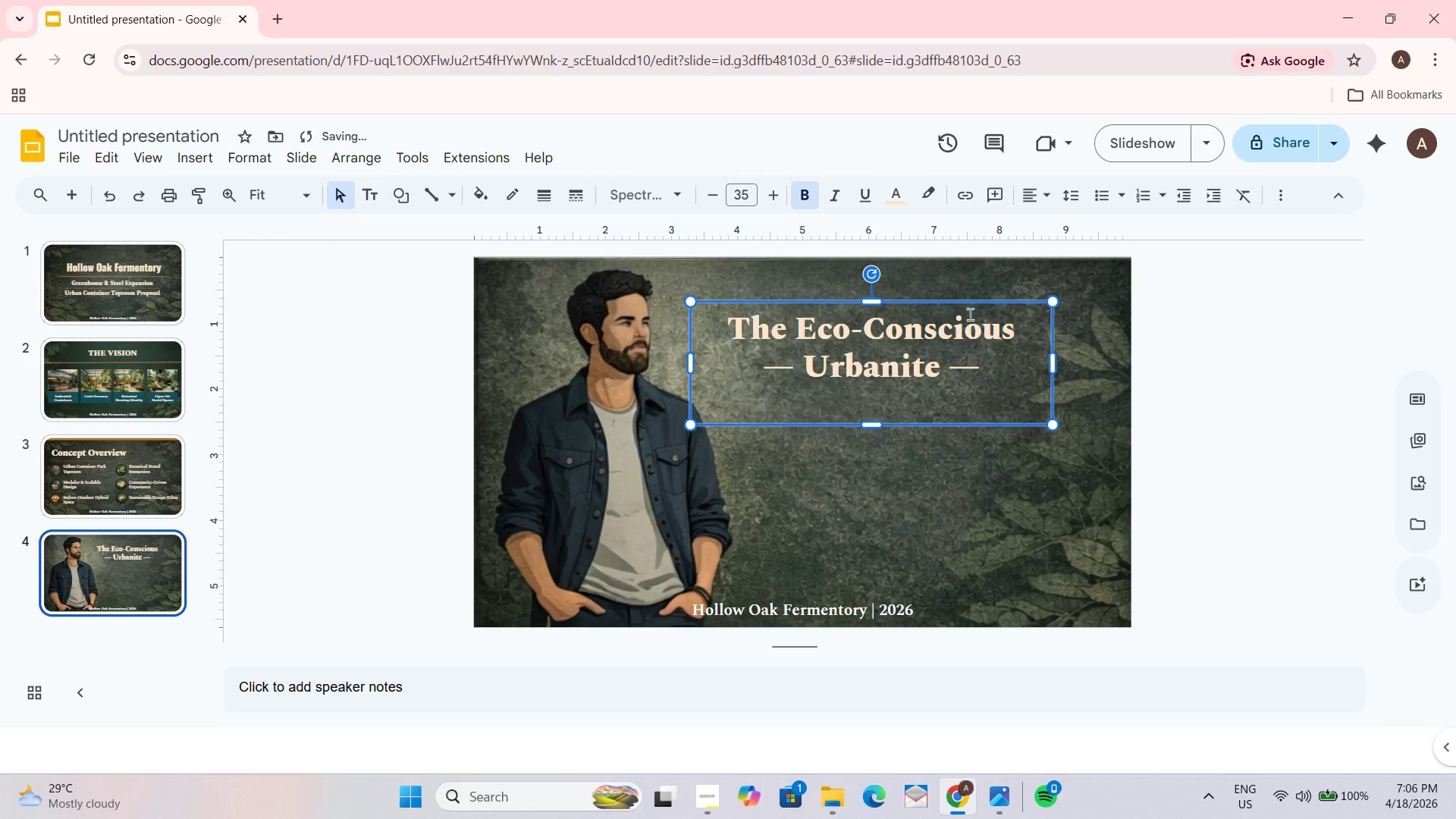 
left_click_drag(start_coordinate=[982, 305], to_coordinate=[965, 300])
 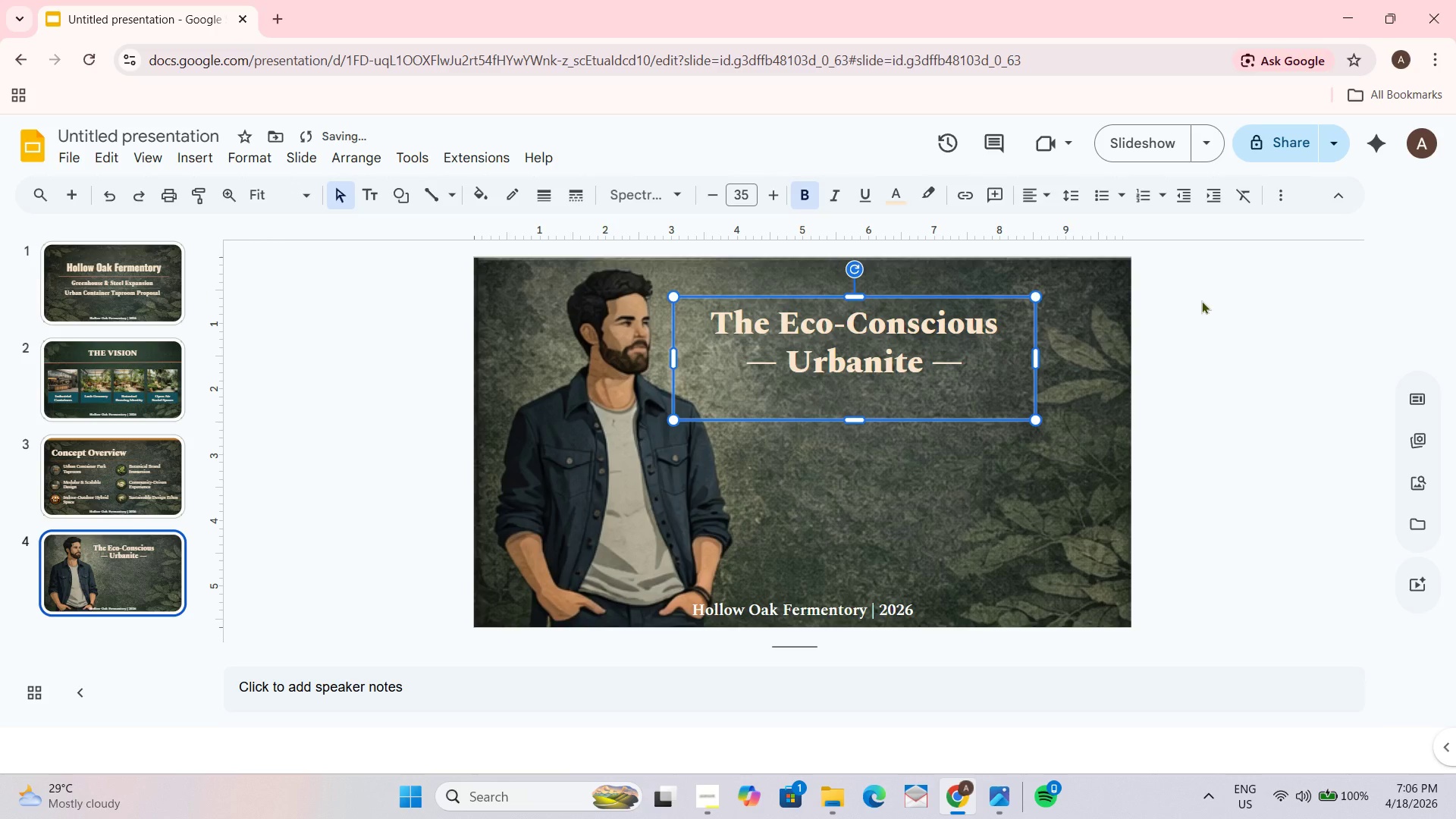 
left_click([1201, 300])
 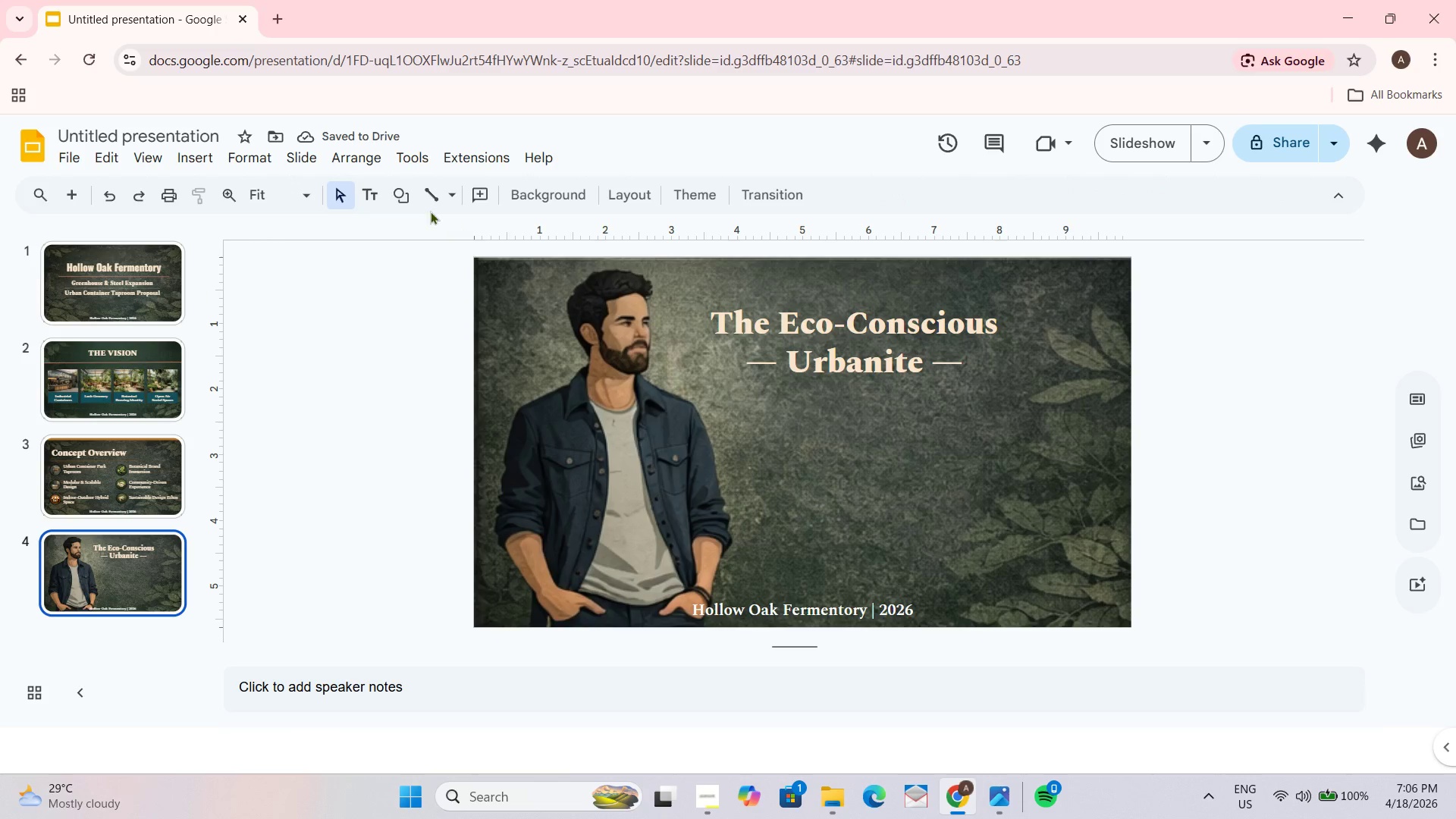 
left_click([422, 196])
 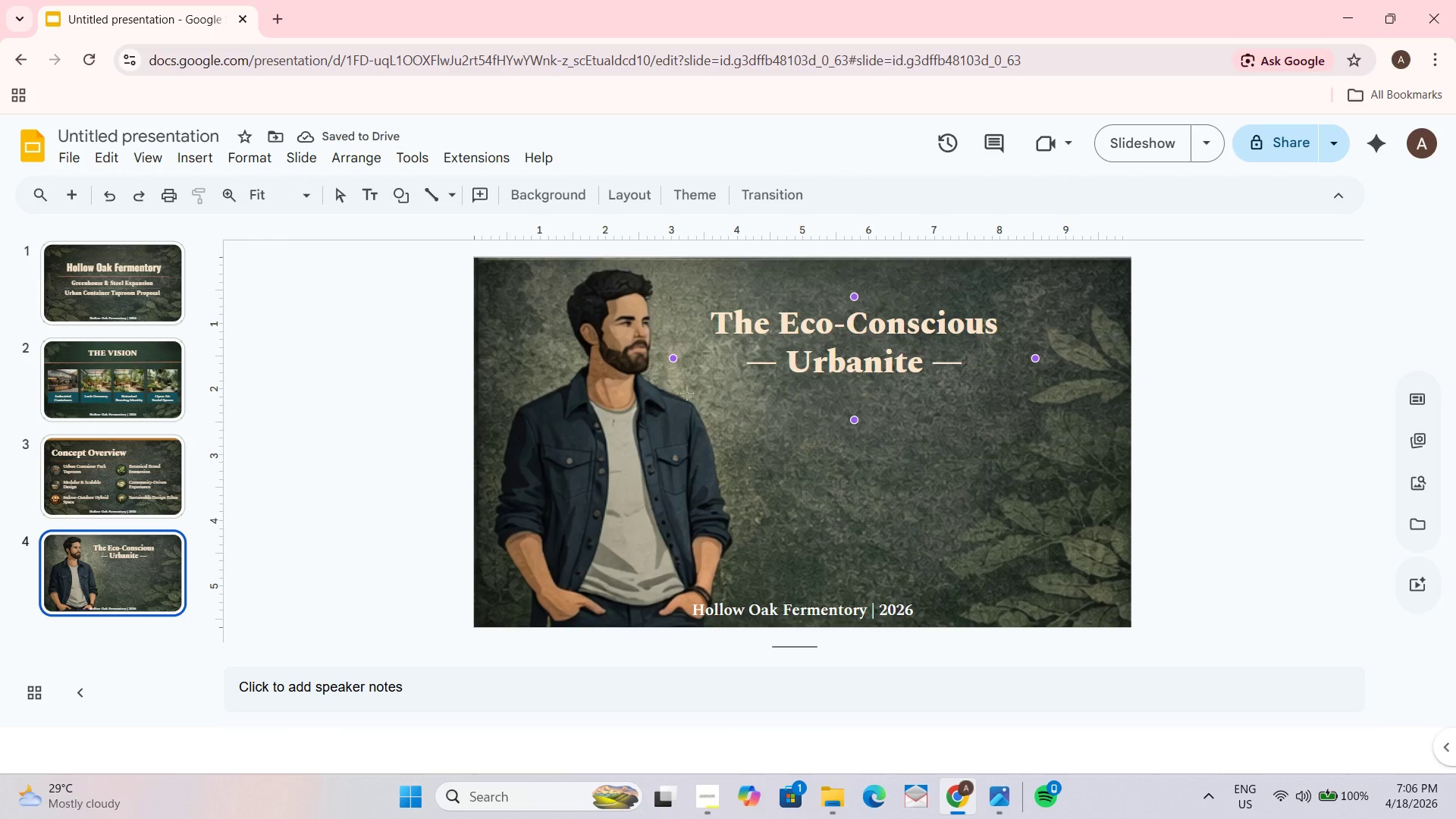 
left_click_drag(start_coordinate=[688, 389], to_coordinate=[1040, 386])
 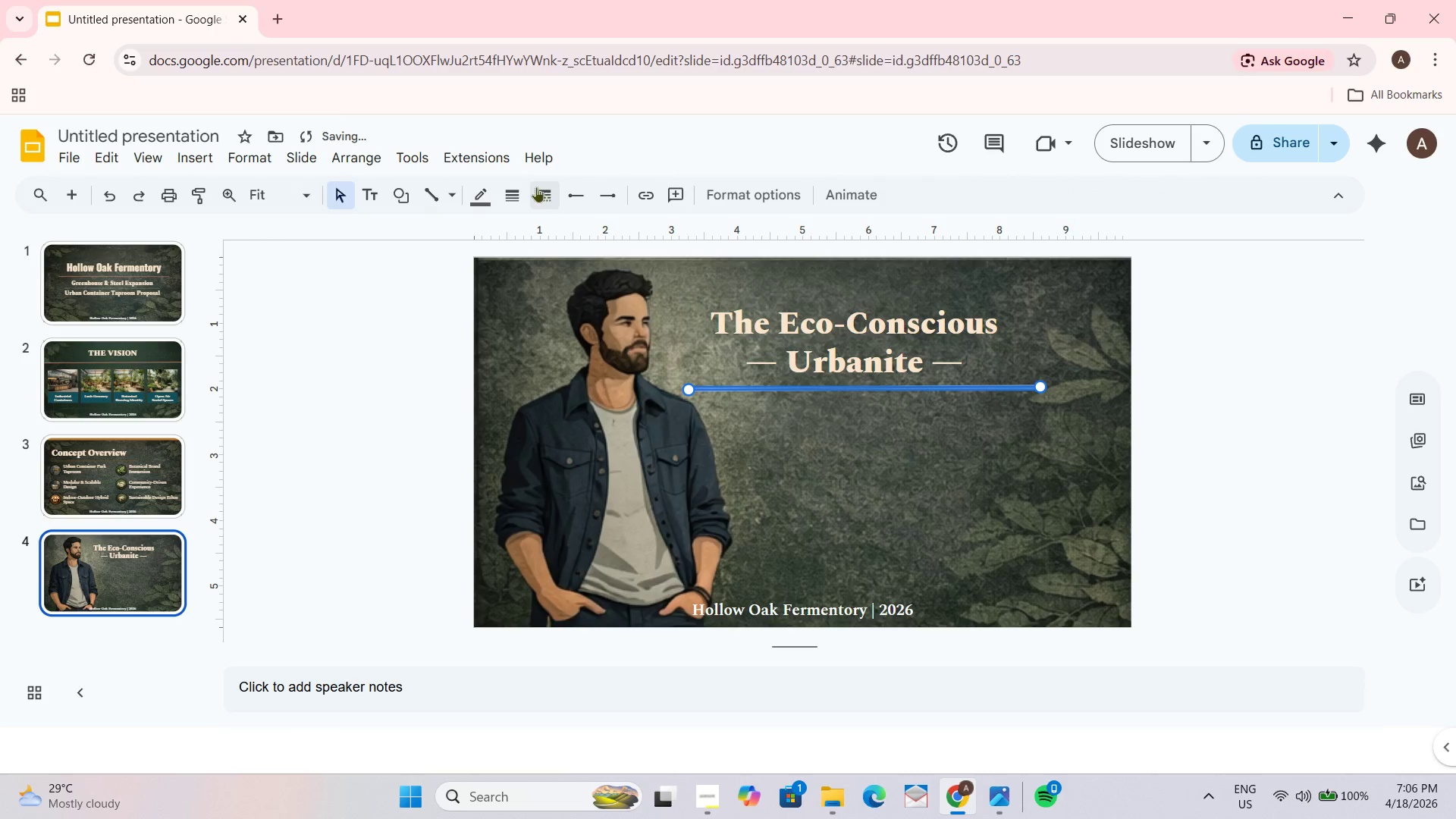 
left_click([516, 195])
 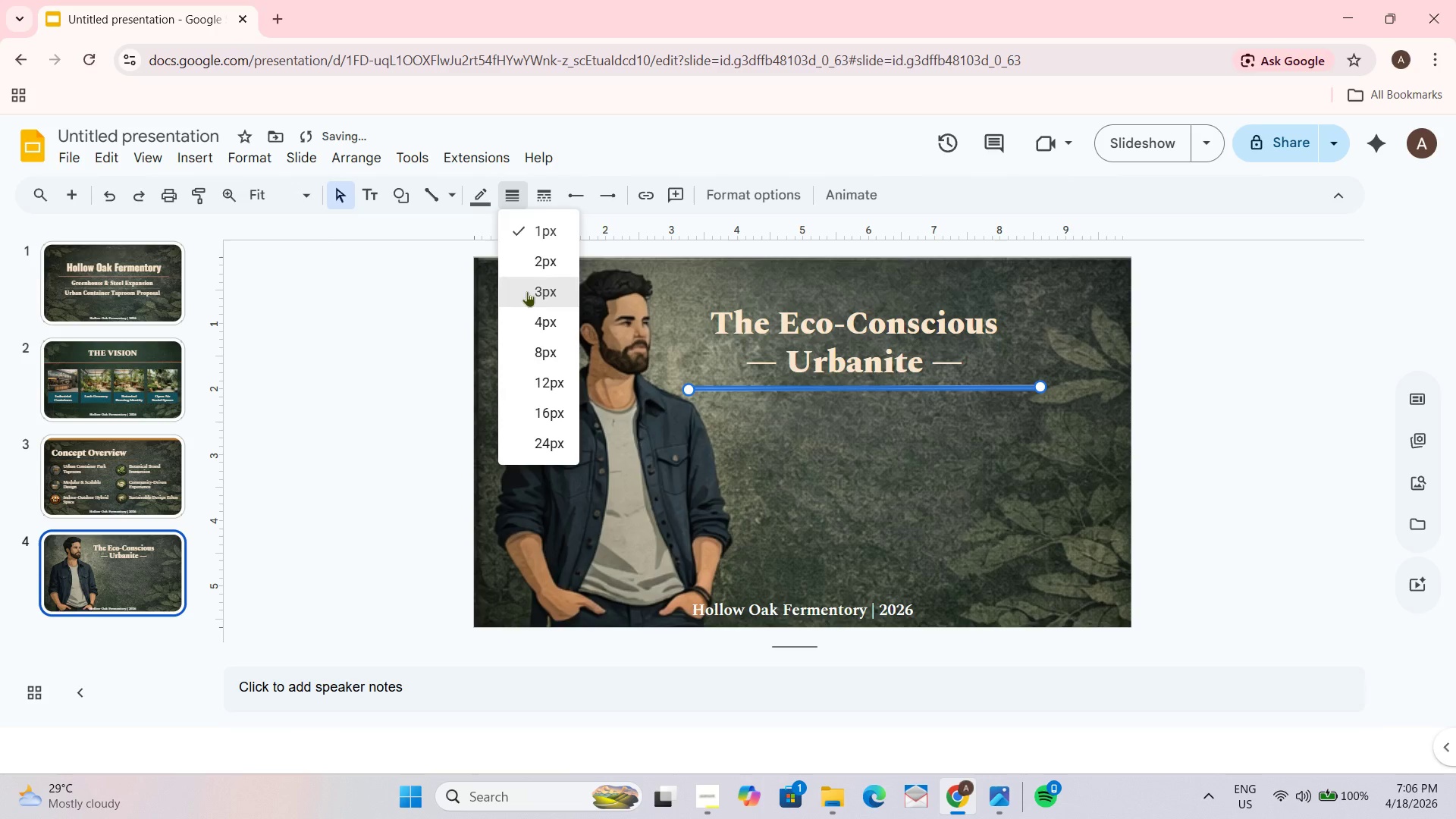 
left_click([528, 295])
 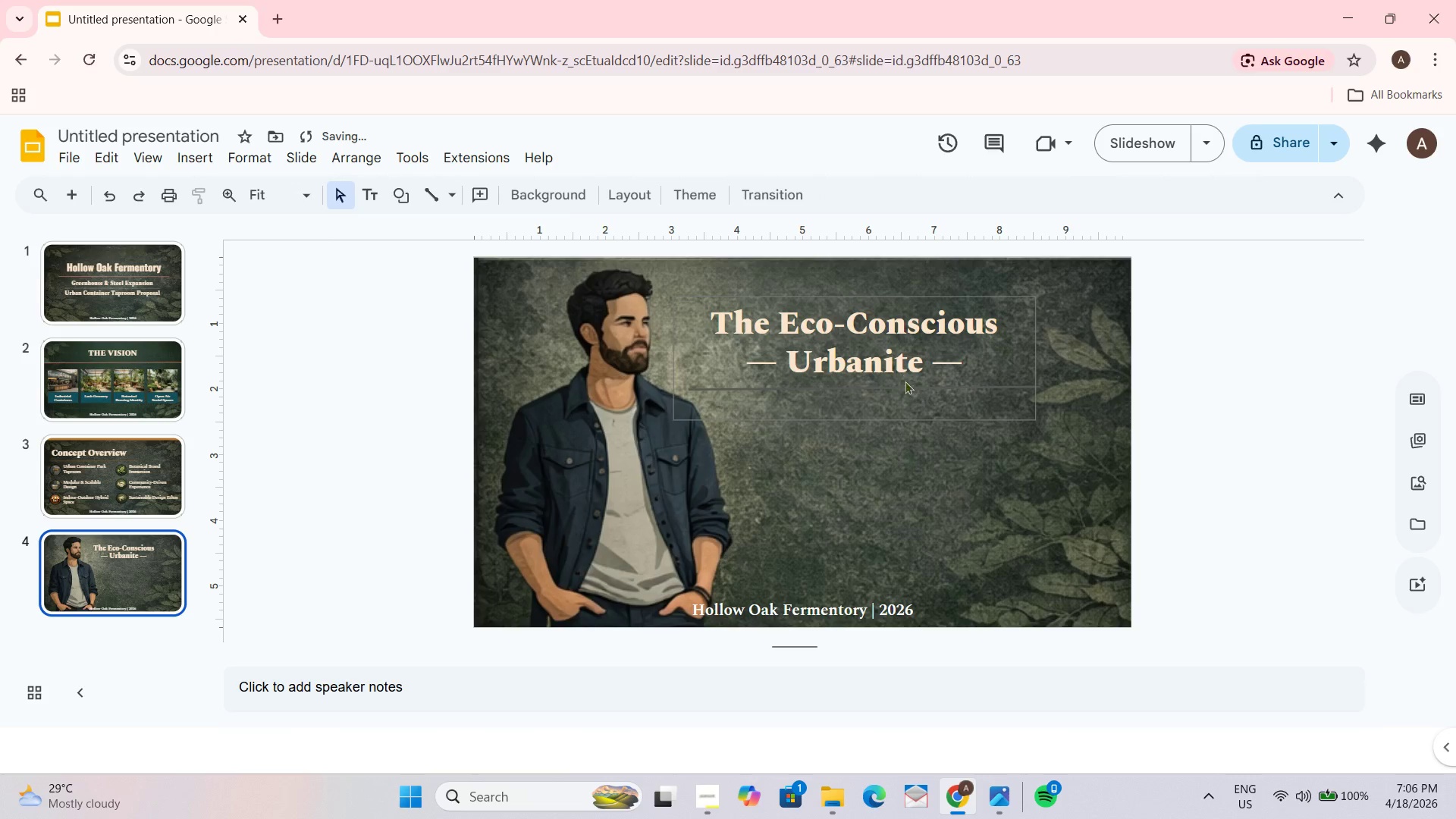 
left_click([981, 385])
 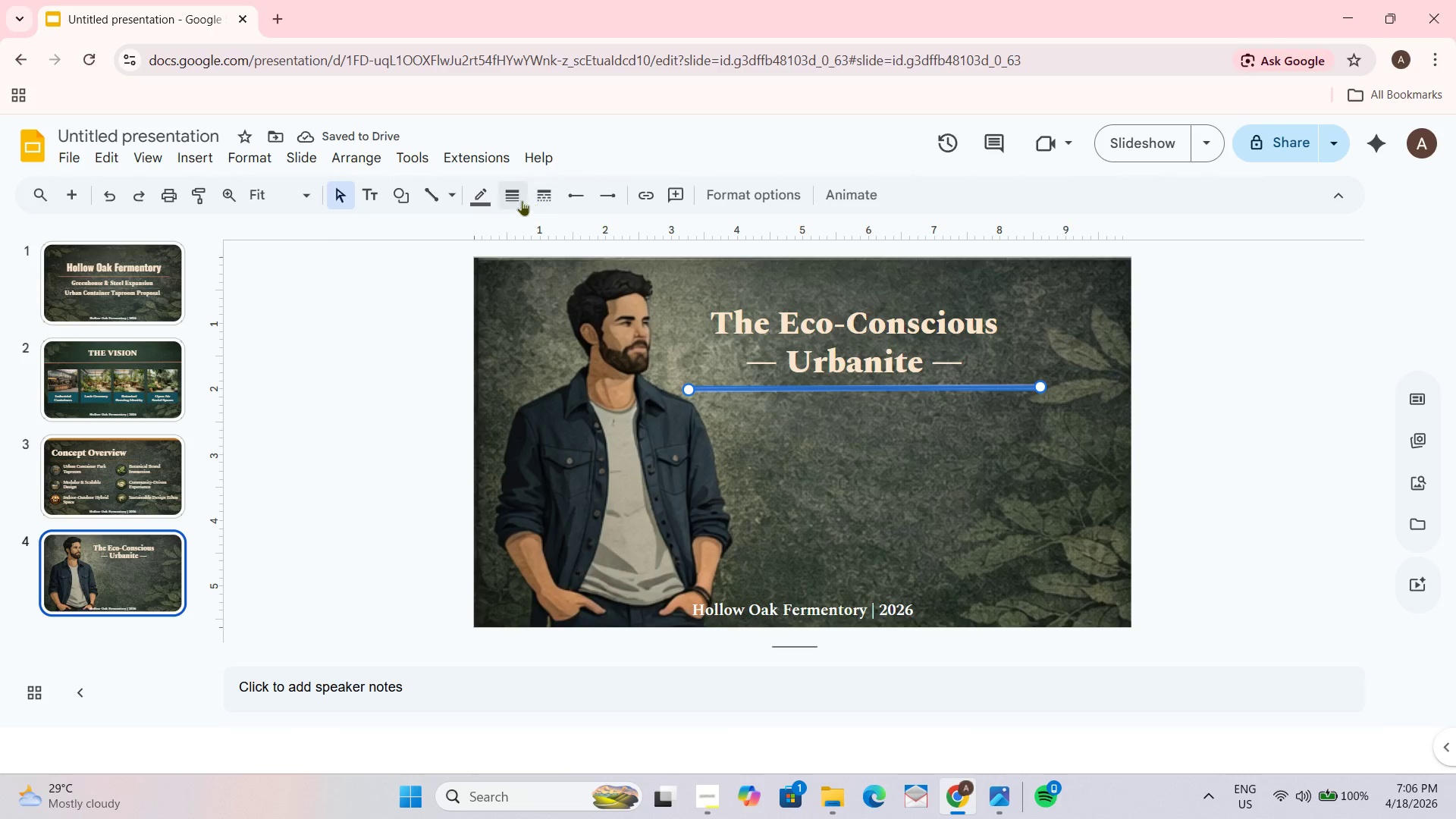 
left_click([478, 199])
 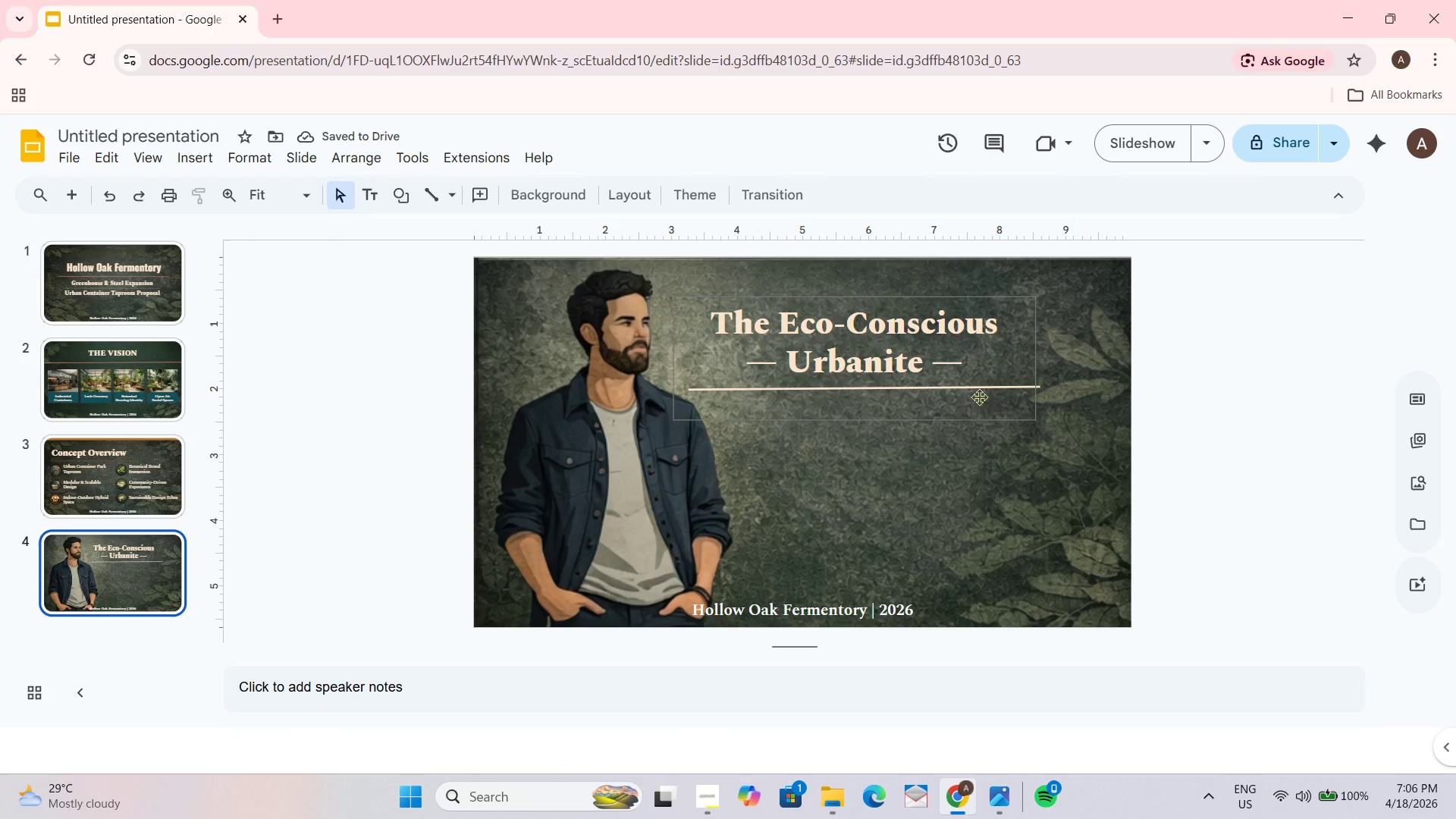 
wait(12.56)
 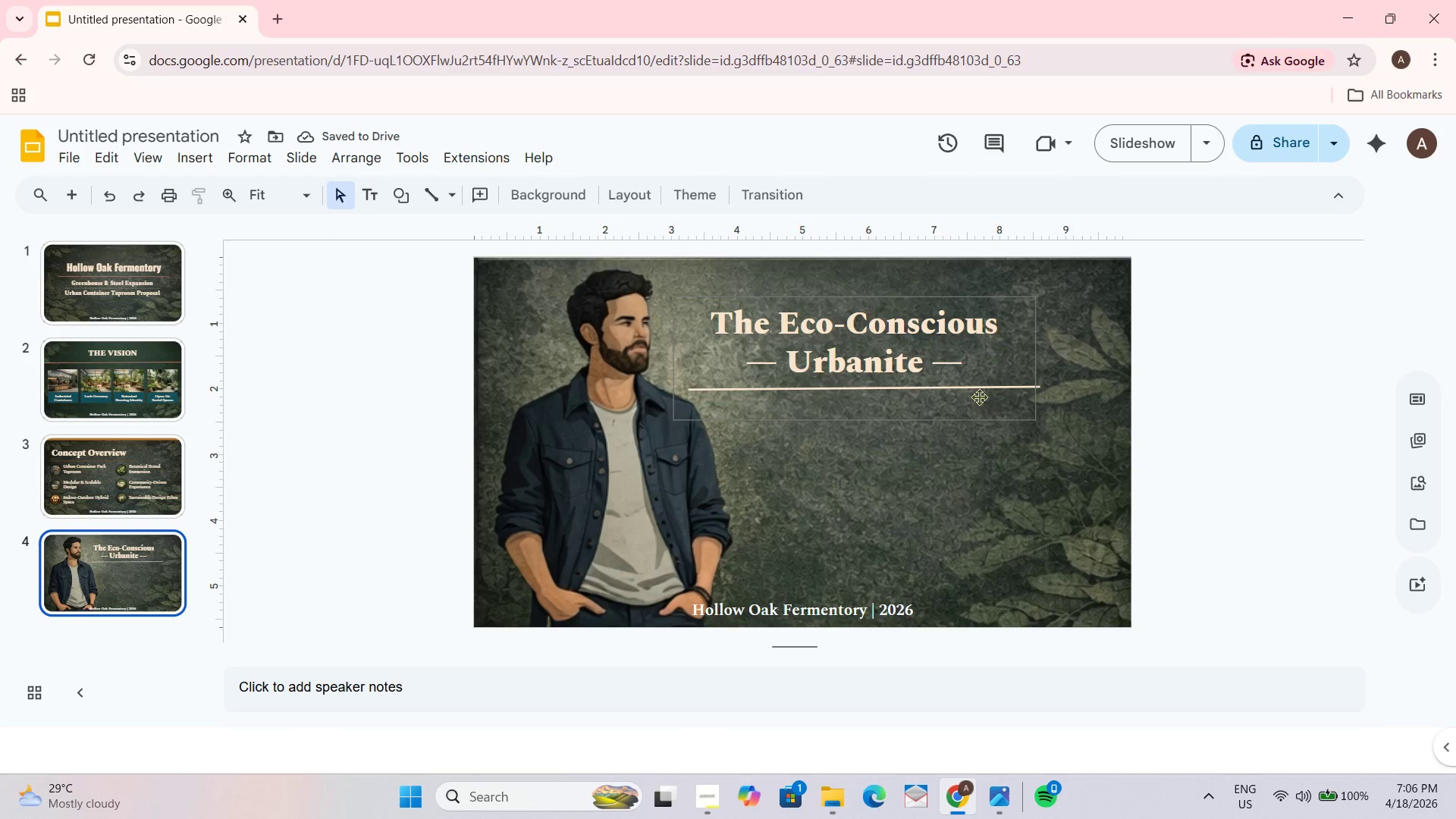 
left_click([376, 196])
 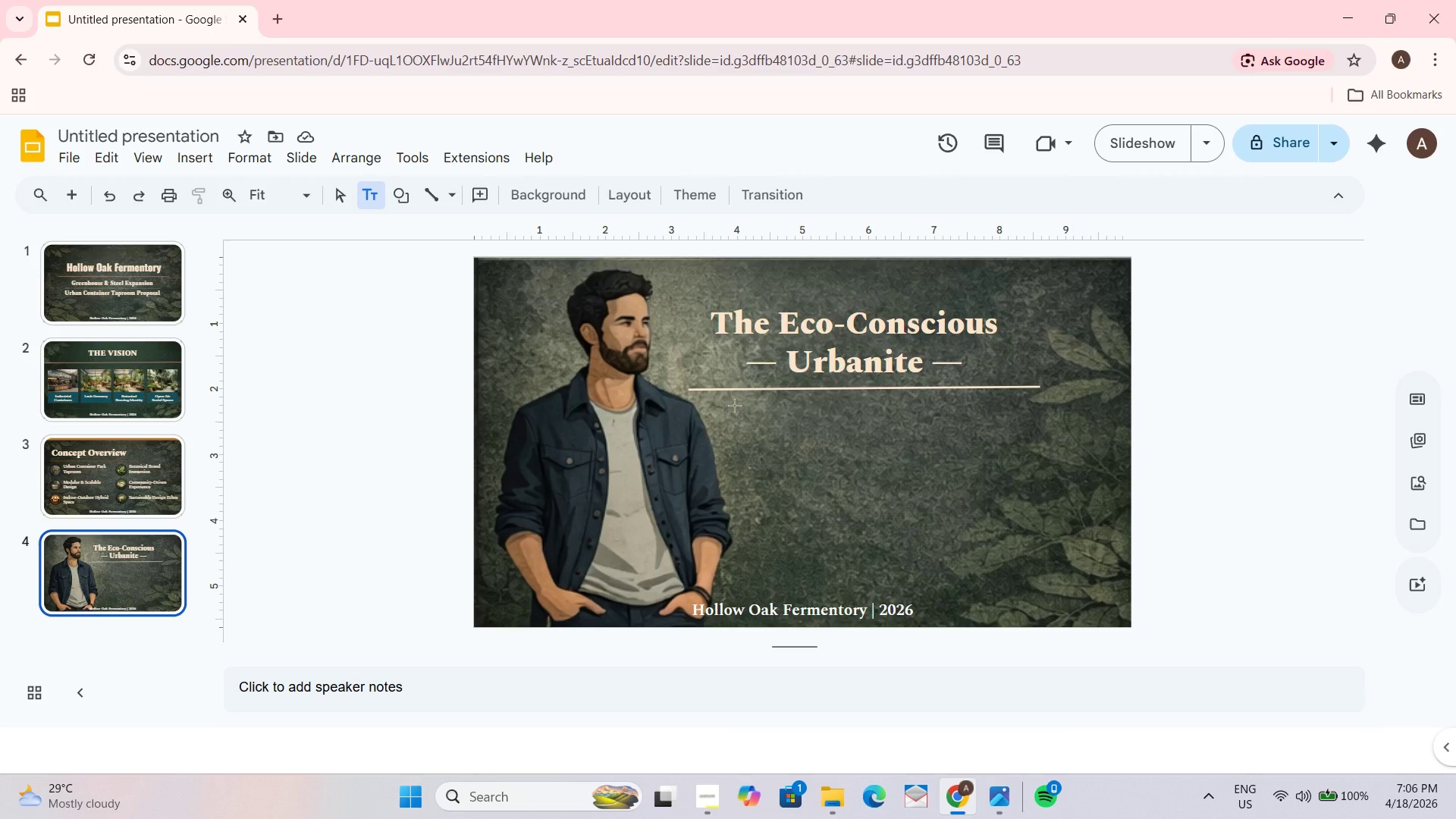 
left_click_drag(start_coordinate=[731, 404], to_coordinate=[1073, 579])
 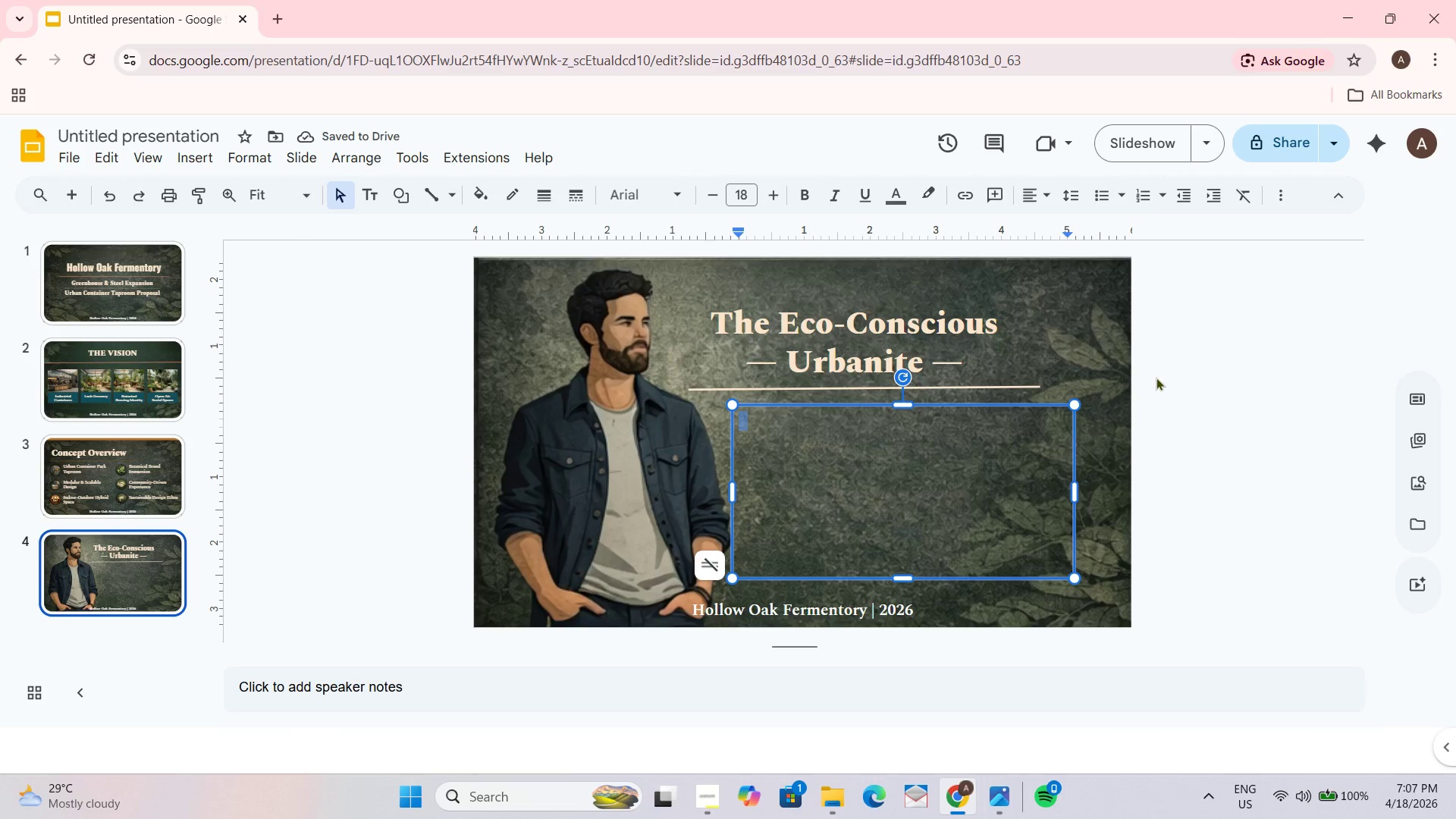 
left_click([1079, 310])
 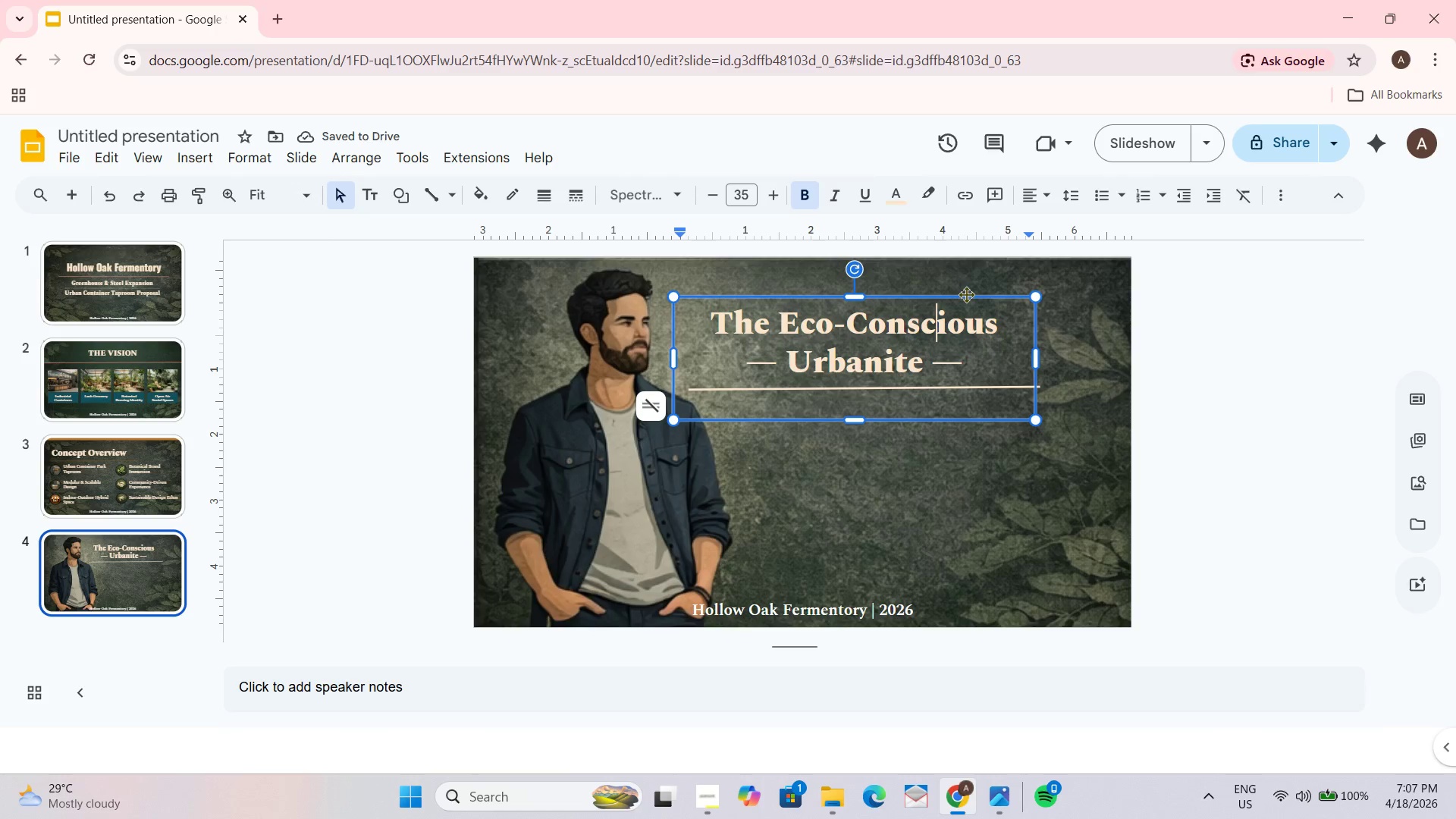 
left_click_drag(start_coordinate=[966, 294], to_coordinate=[993, 296])
 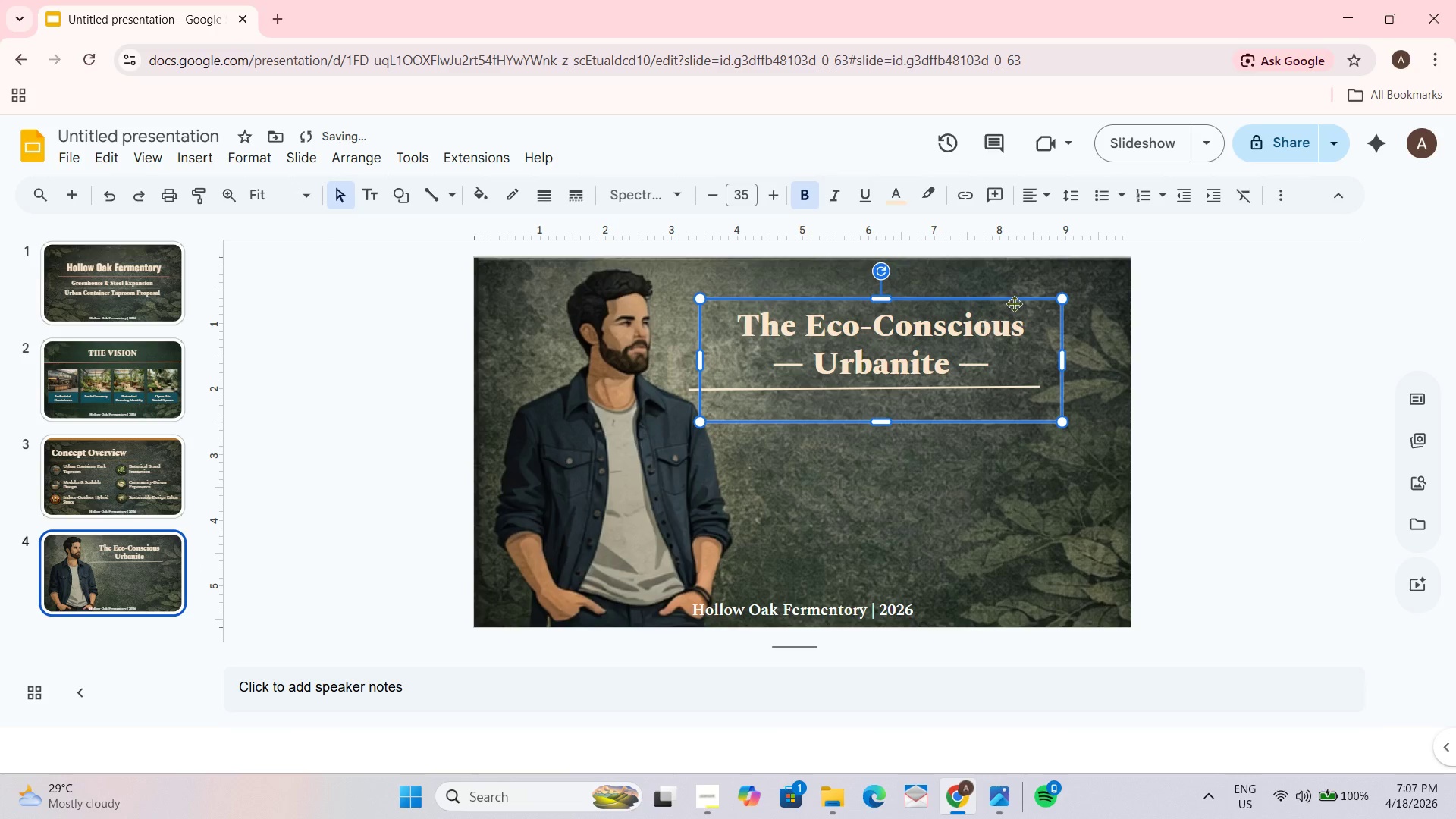 
left_click_drag(start_coordinate=[1015, 300], to_coordinate=[1024, 298])
 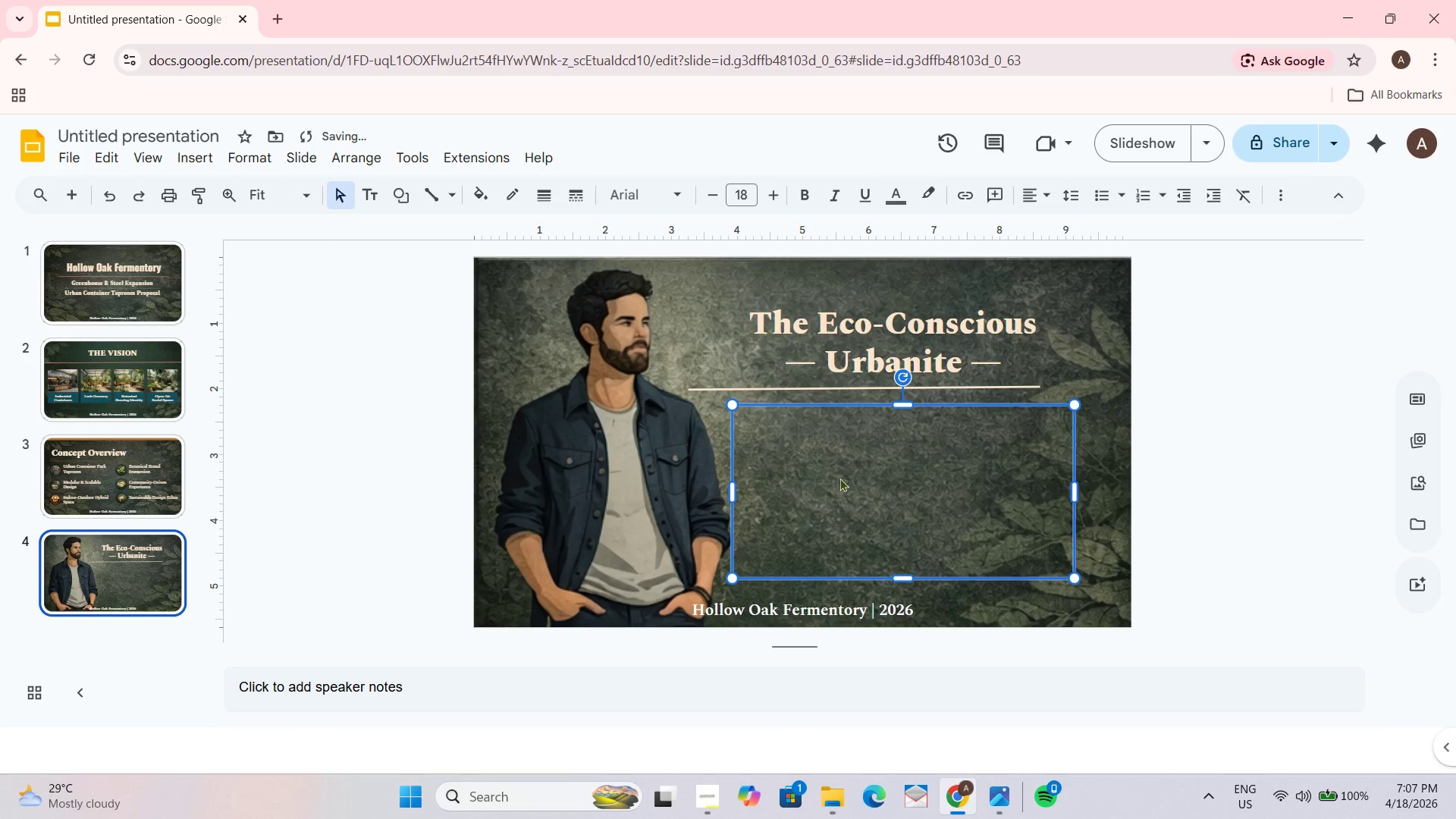 
double_click([786, 449])
 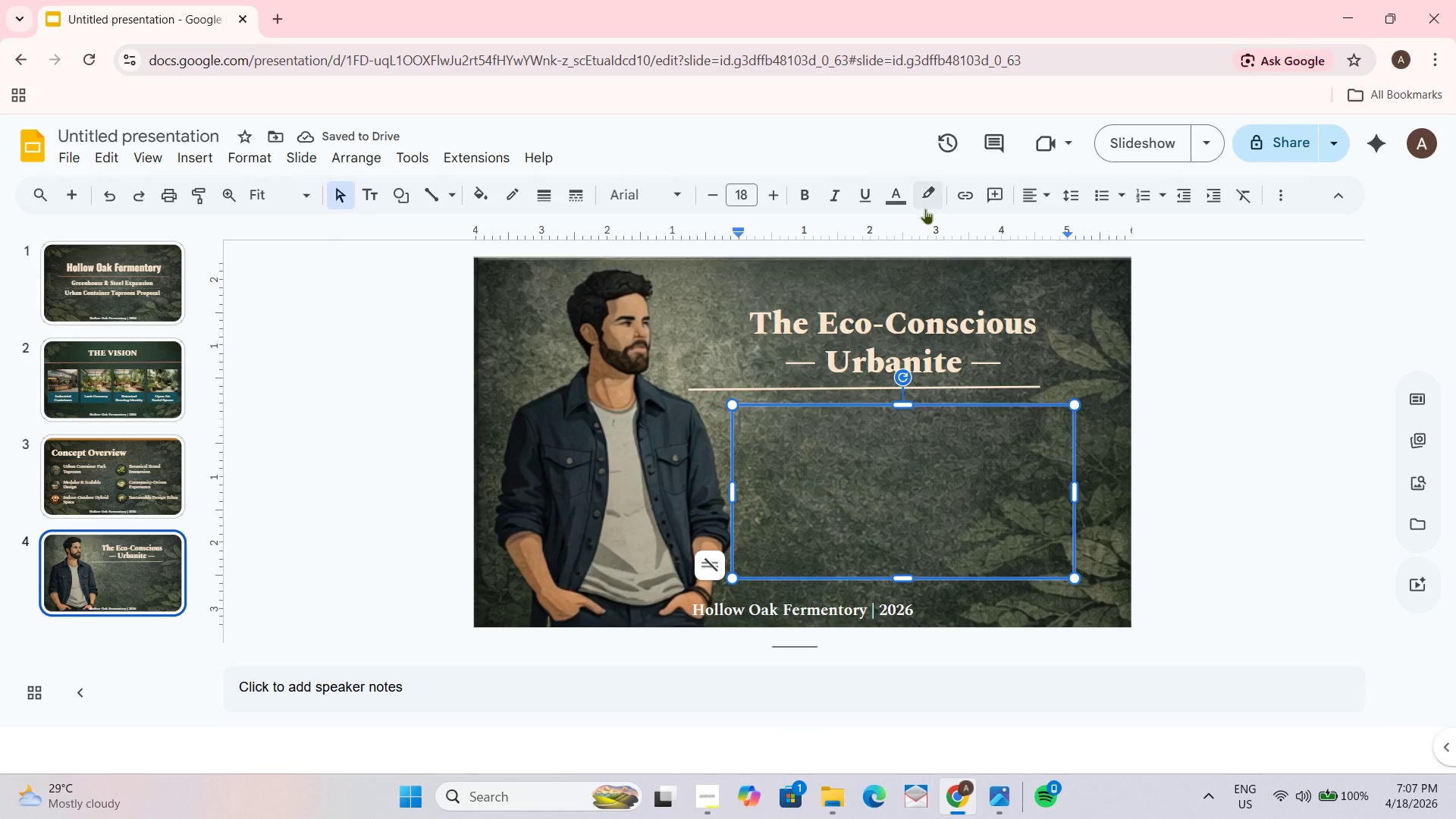 
left_click([905, 199])
 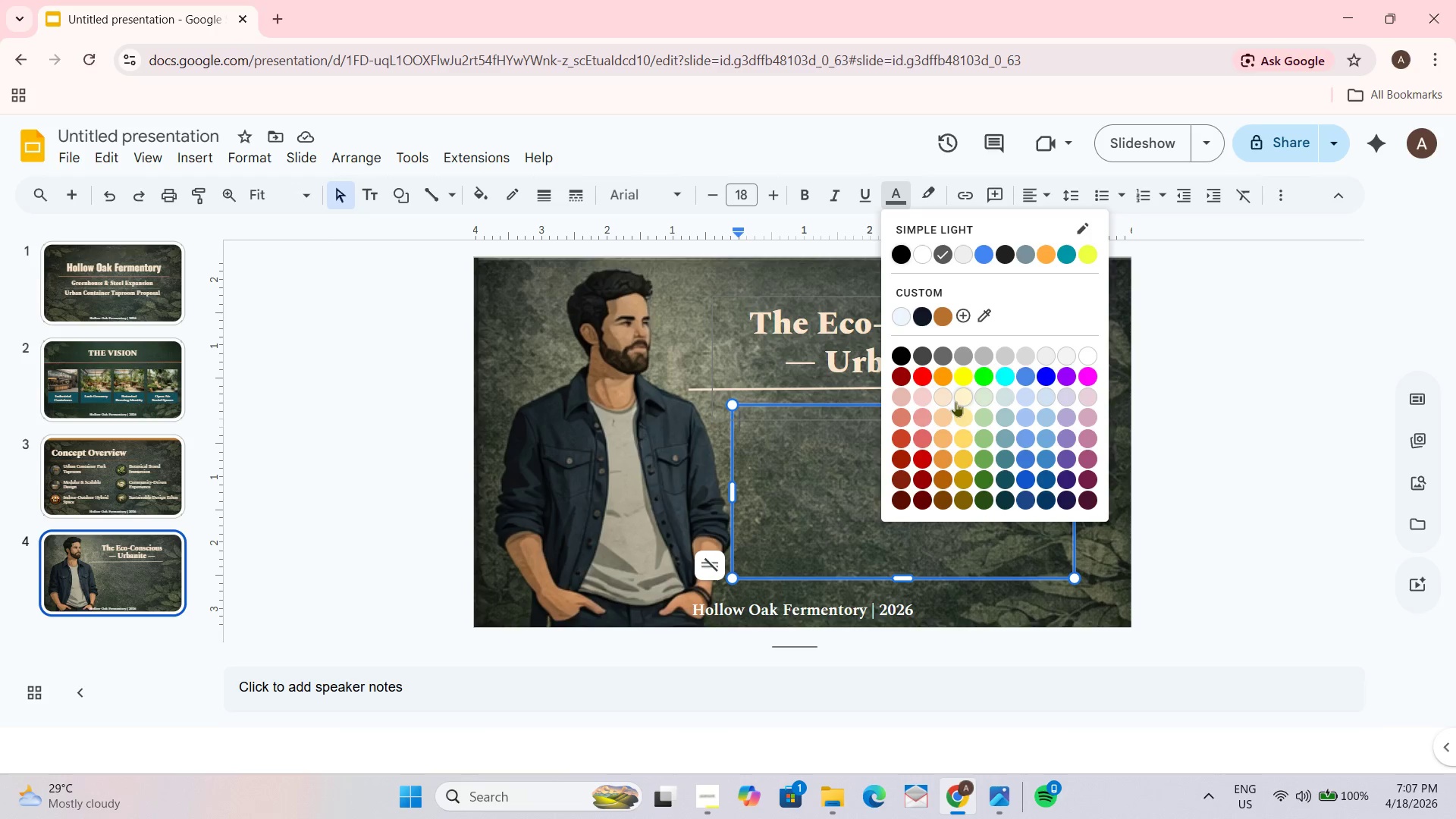 
wait(9.97)
 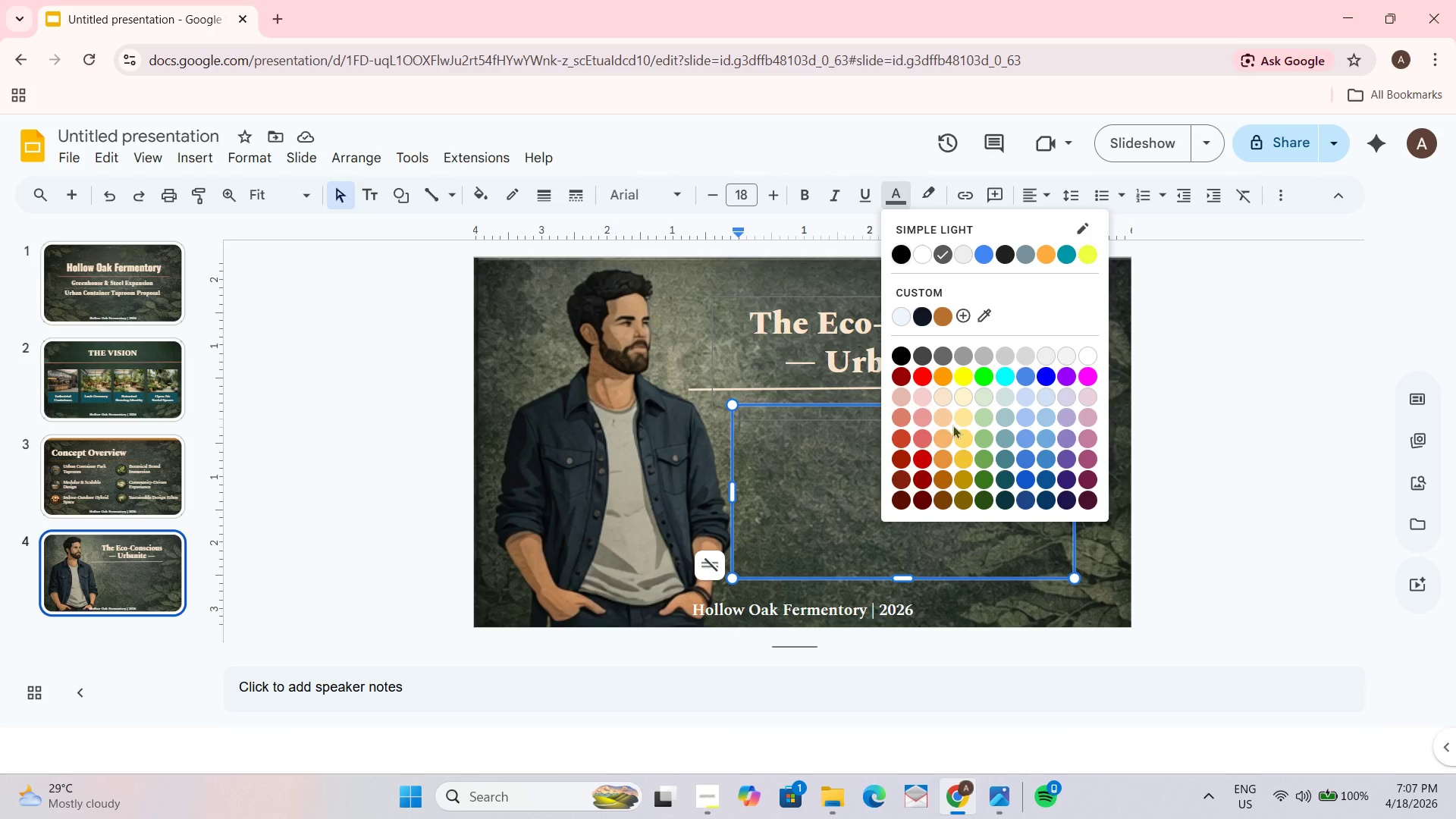 
type(Age [Insert])
 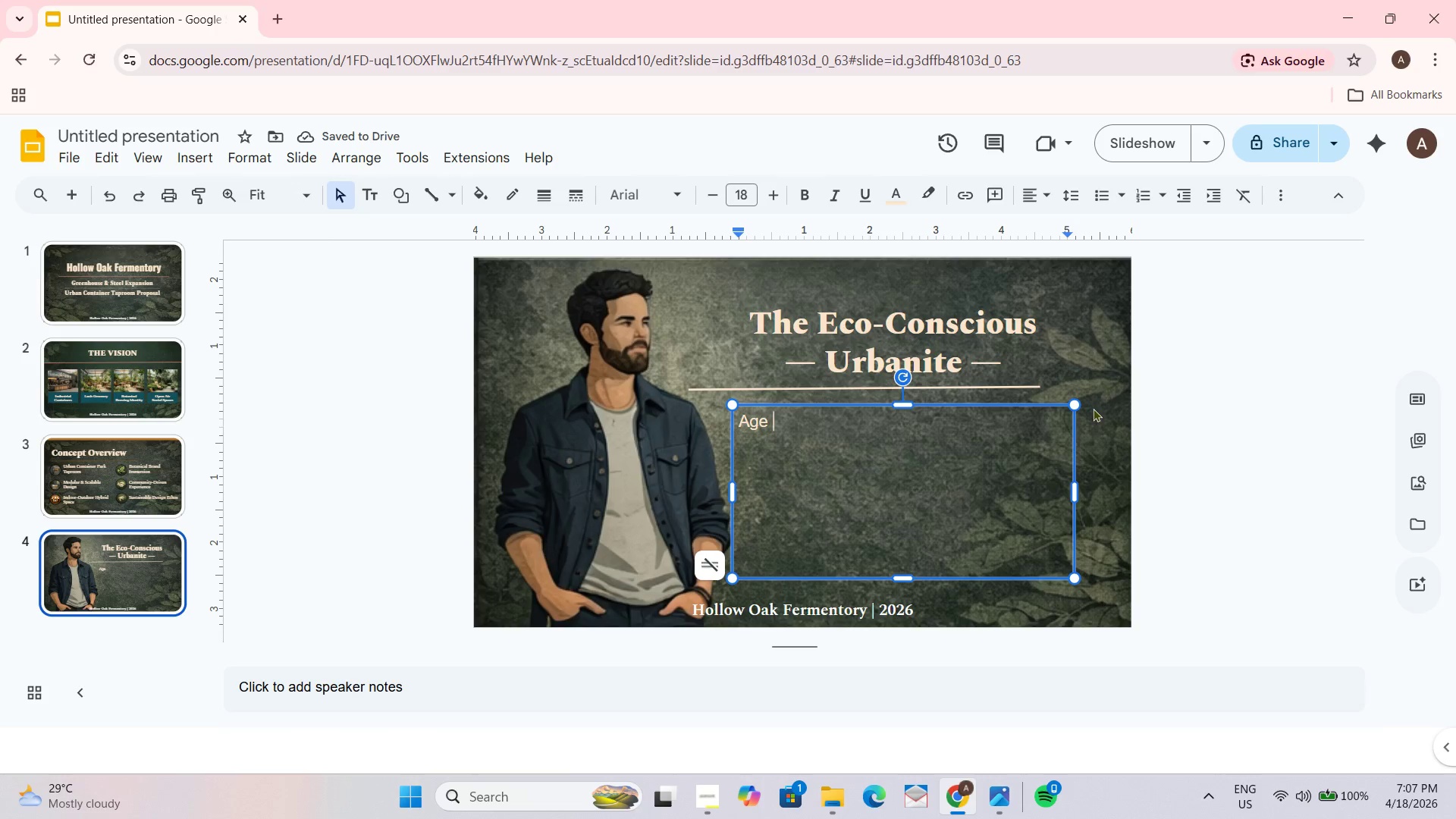 
key(Shift+ShiftRight)
 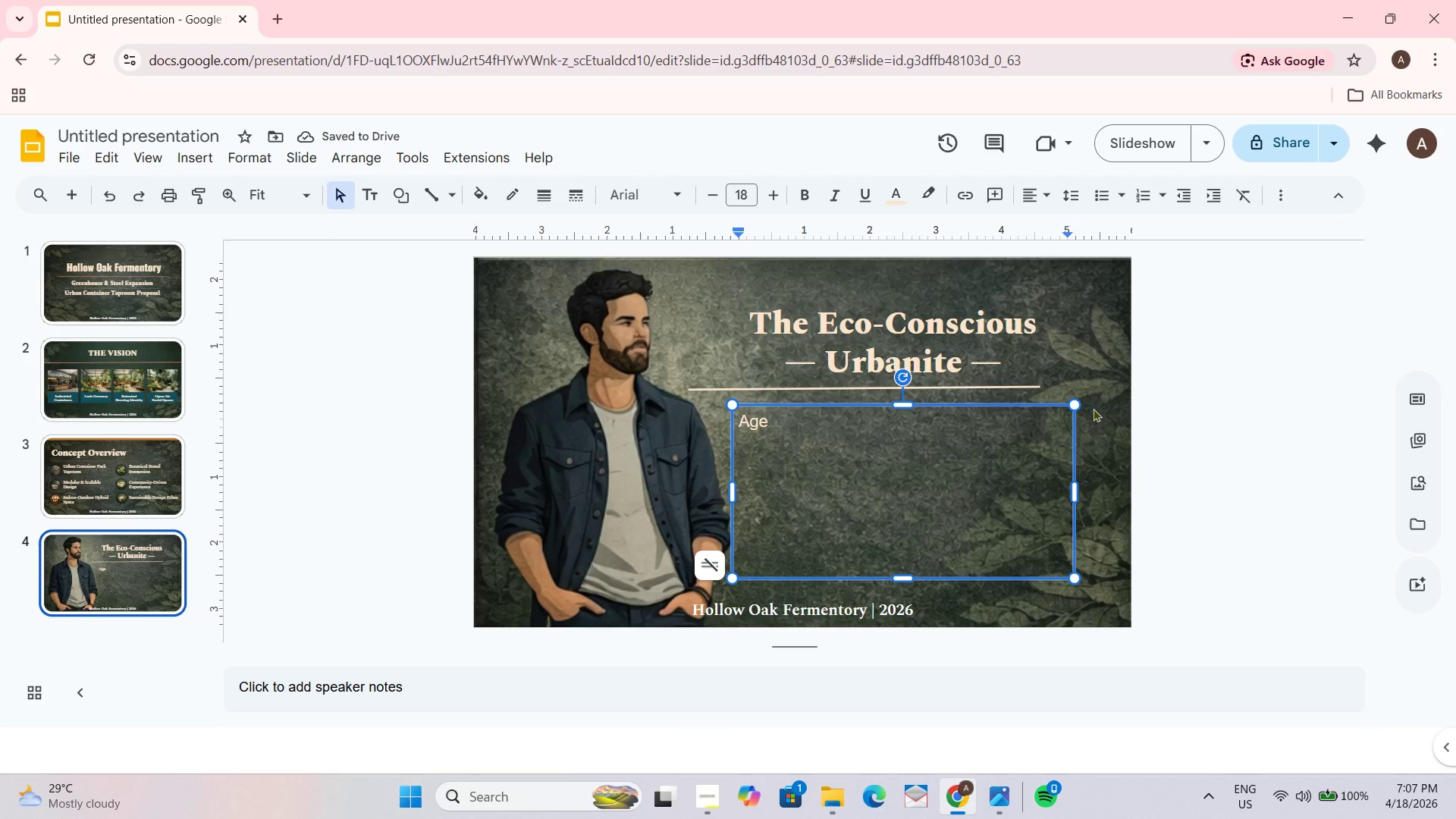 
key(Backspace)
 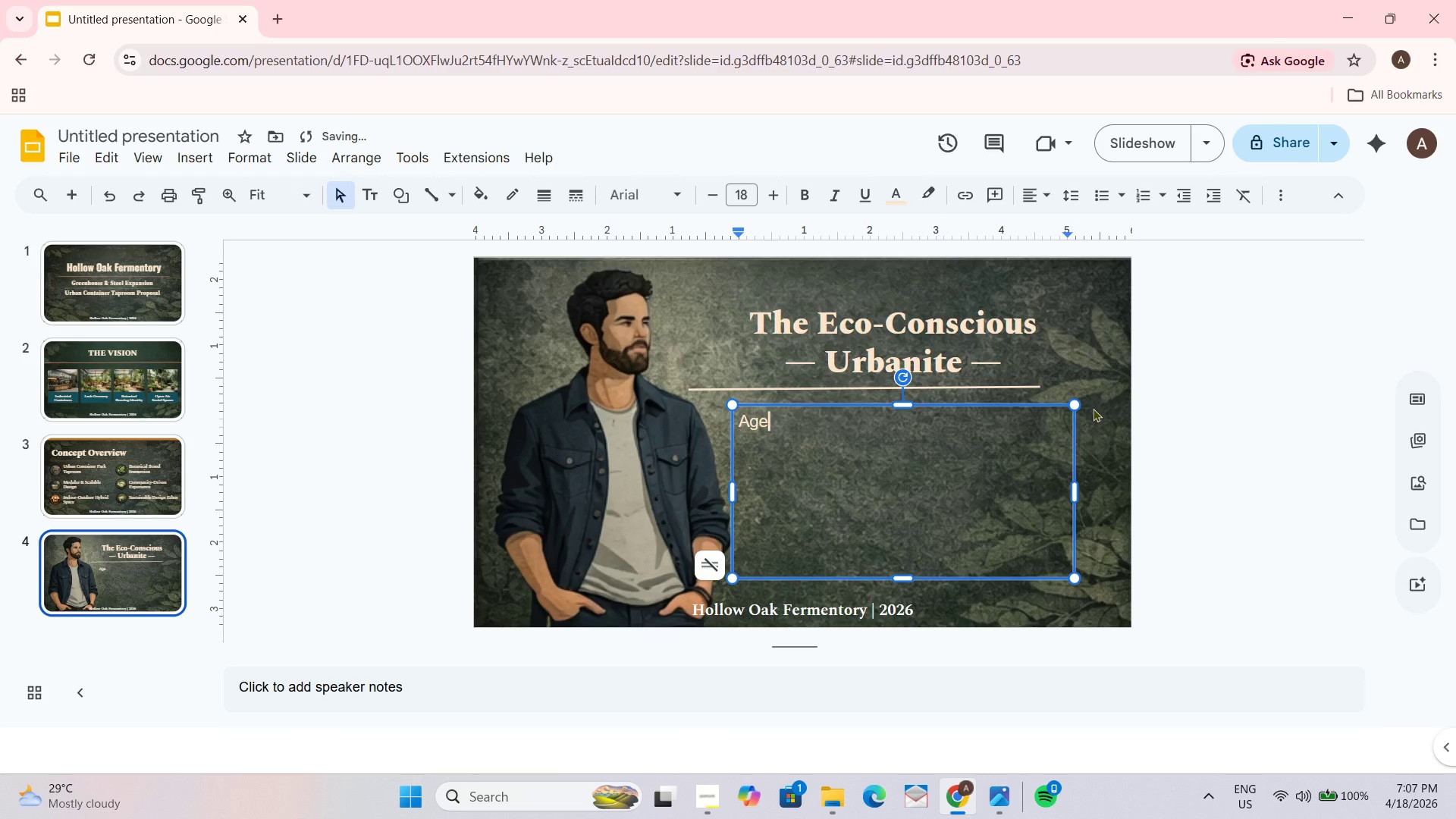 
key(Shift+Semicolon)
 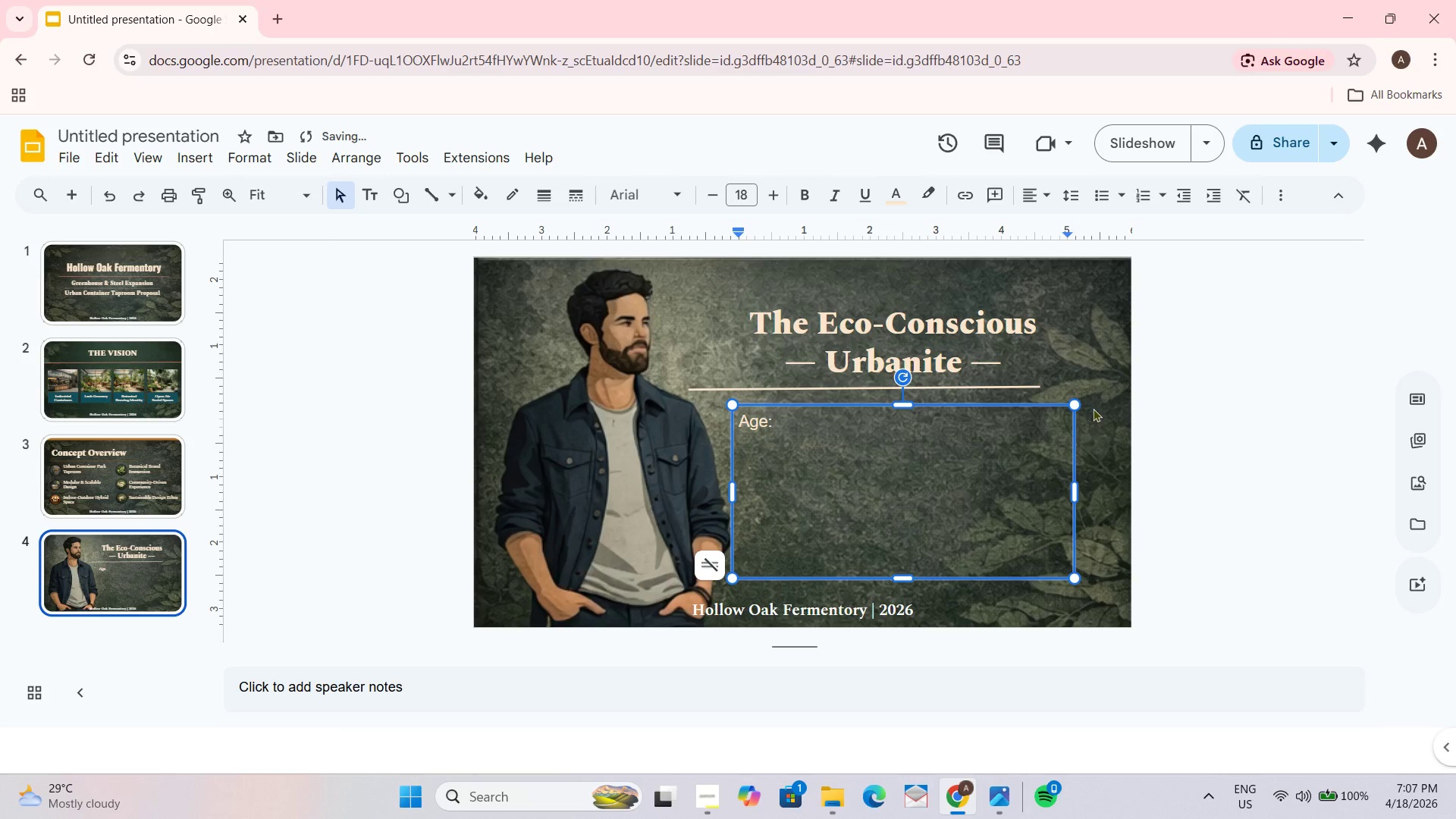 
key(Space)
 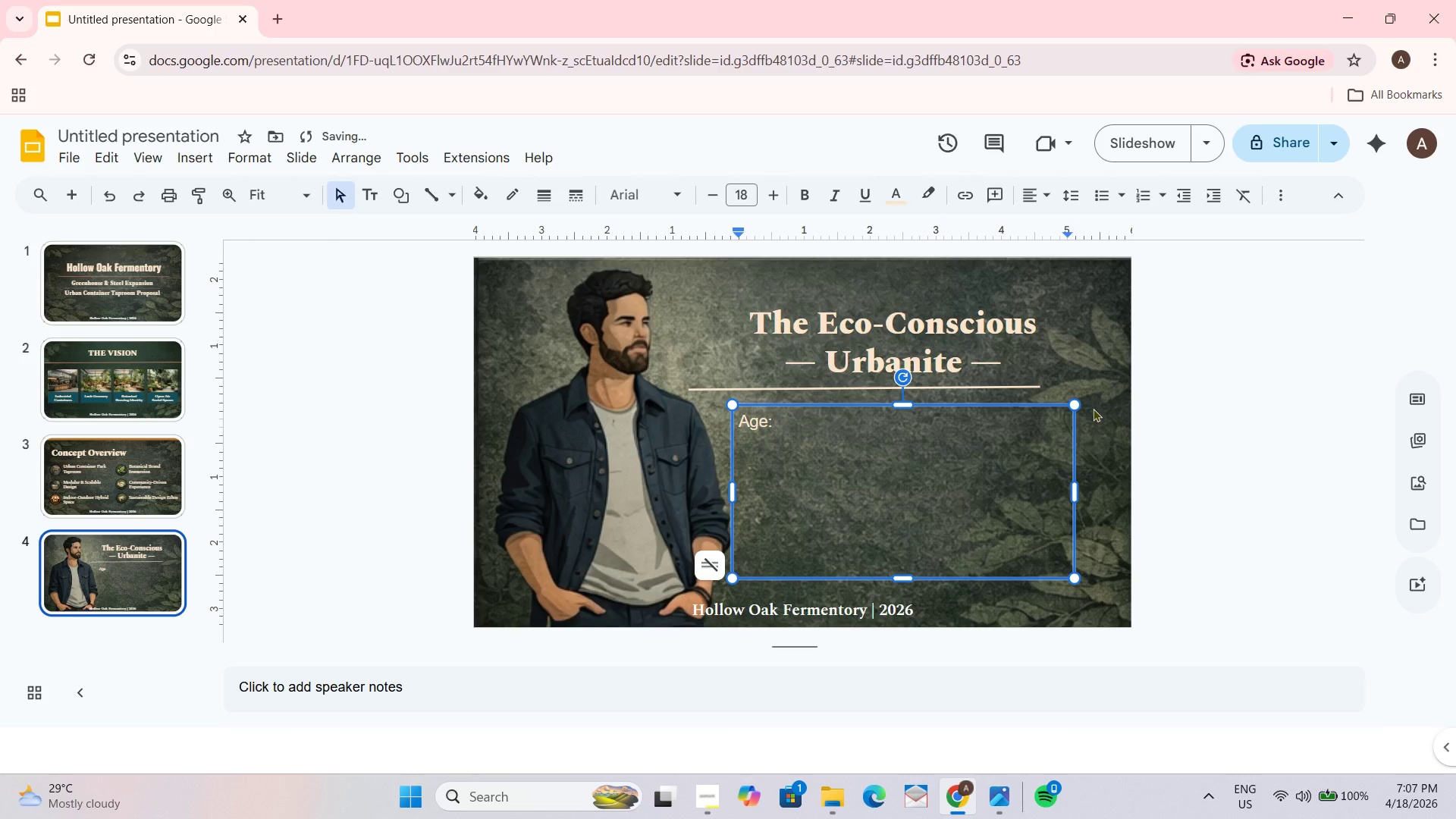 
key(Numpad2)
 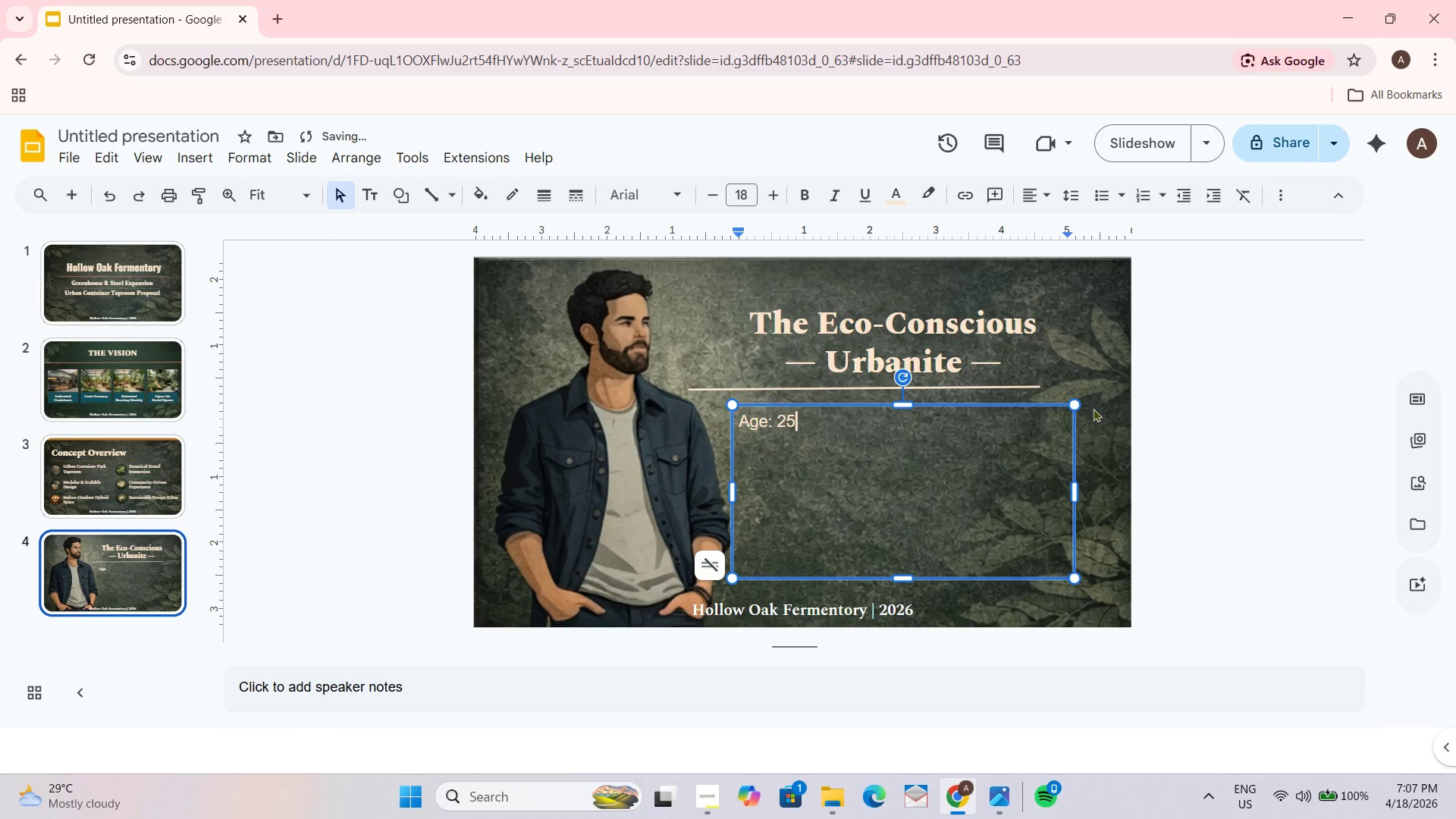 
key(Numpad5)
 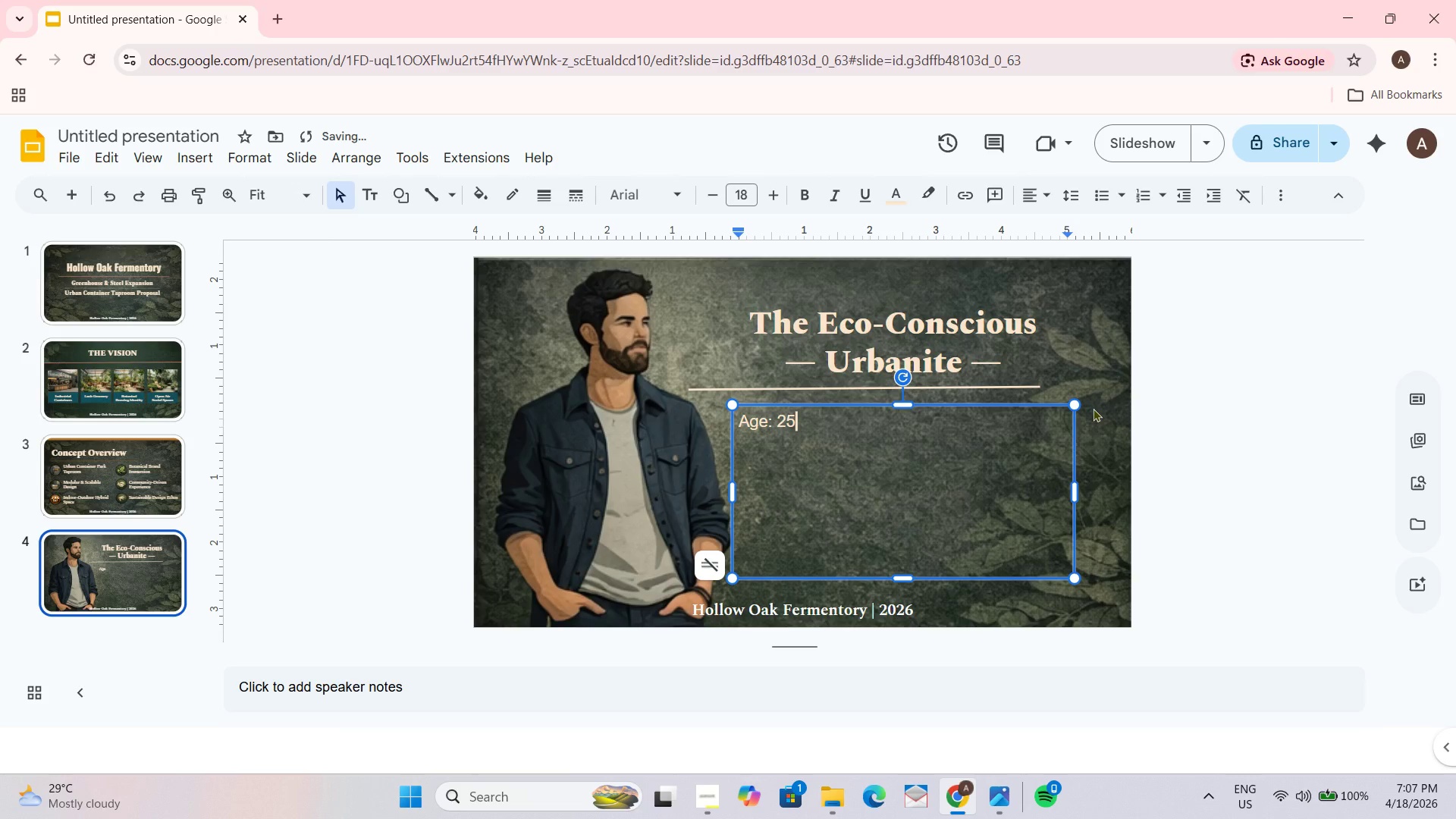 
key(NumpadSubtract)
 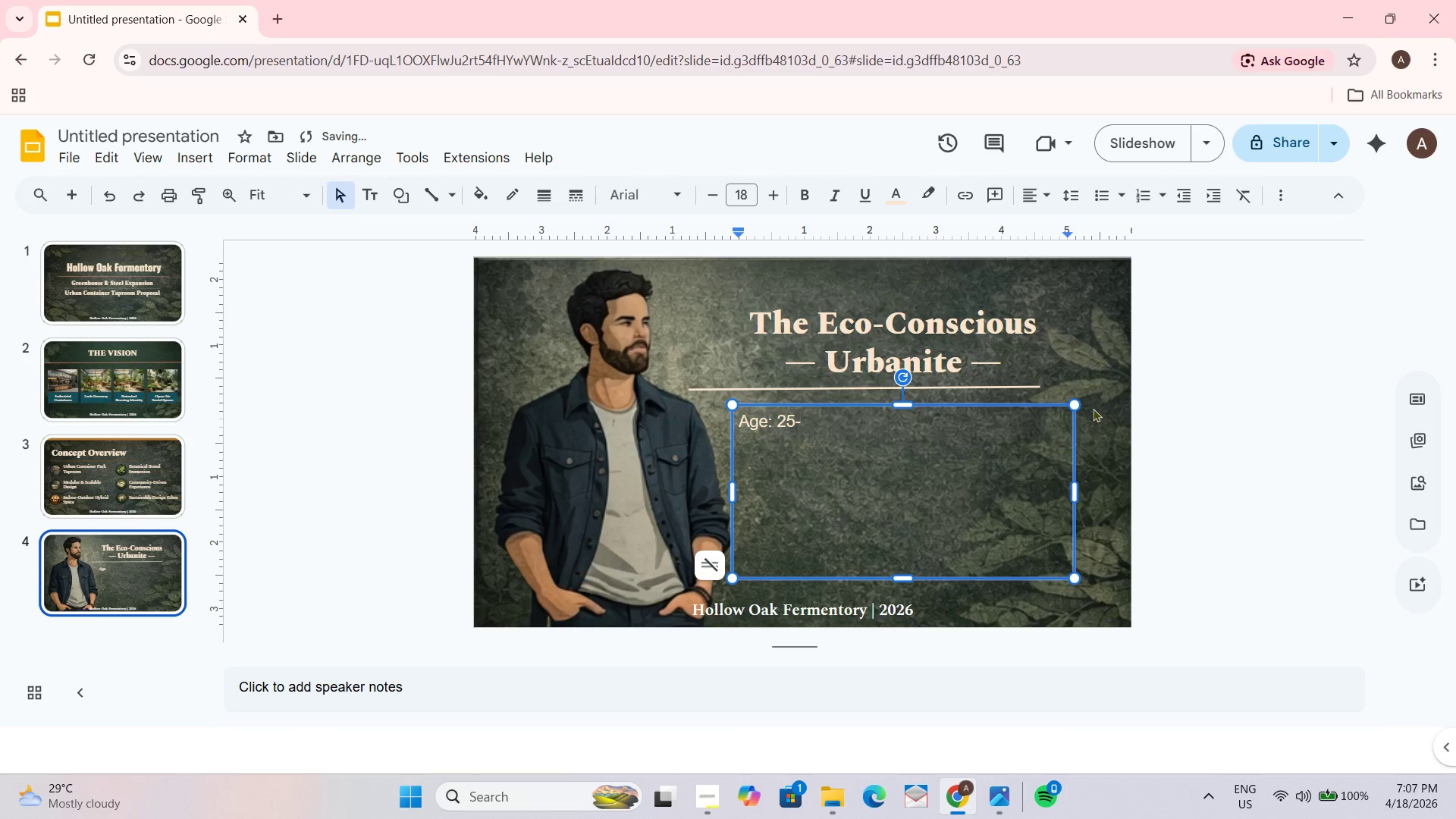 
key(Numpad4)
 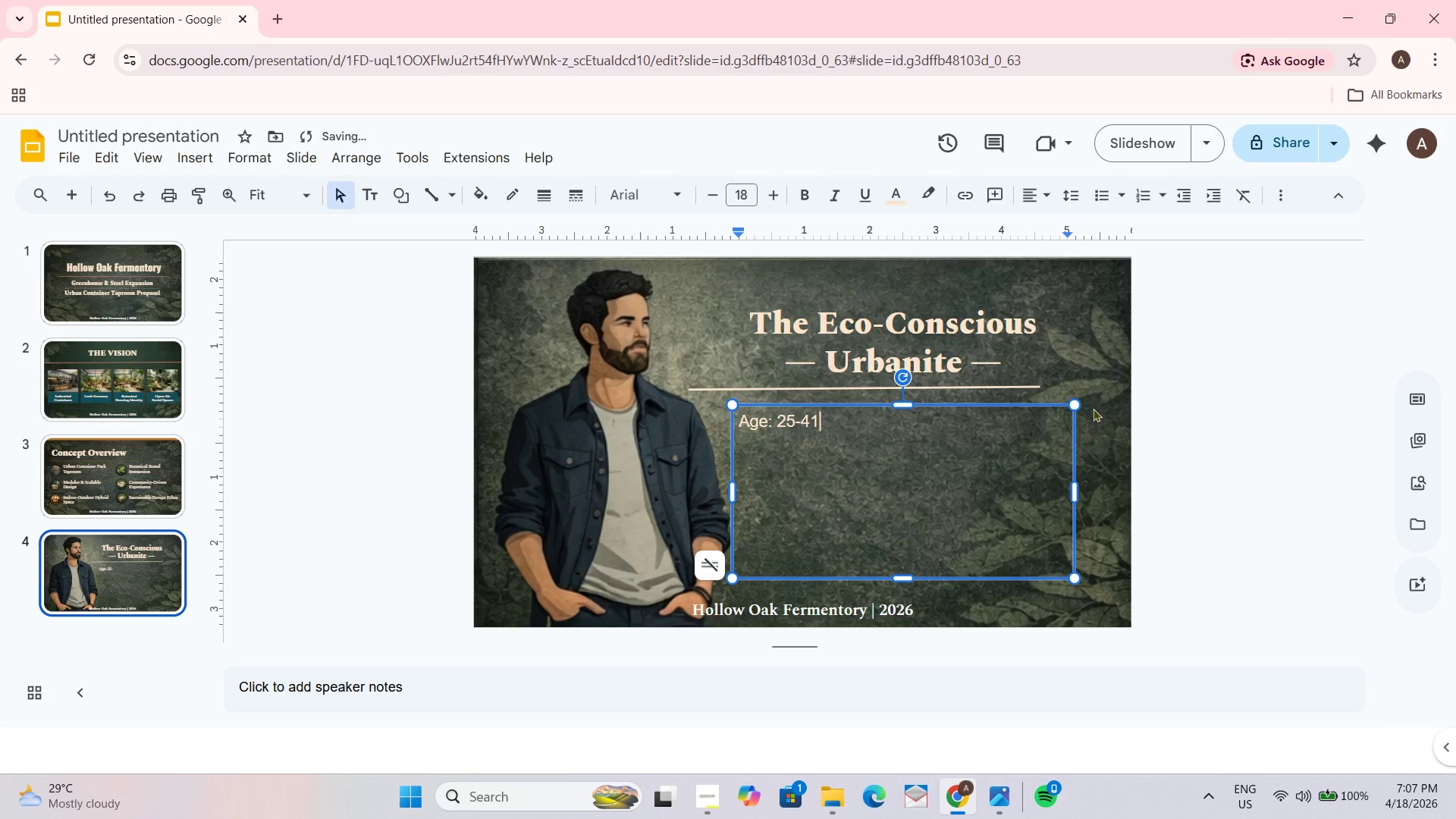 
key(Numpad1)
 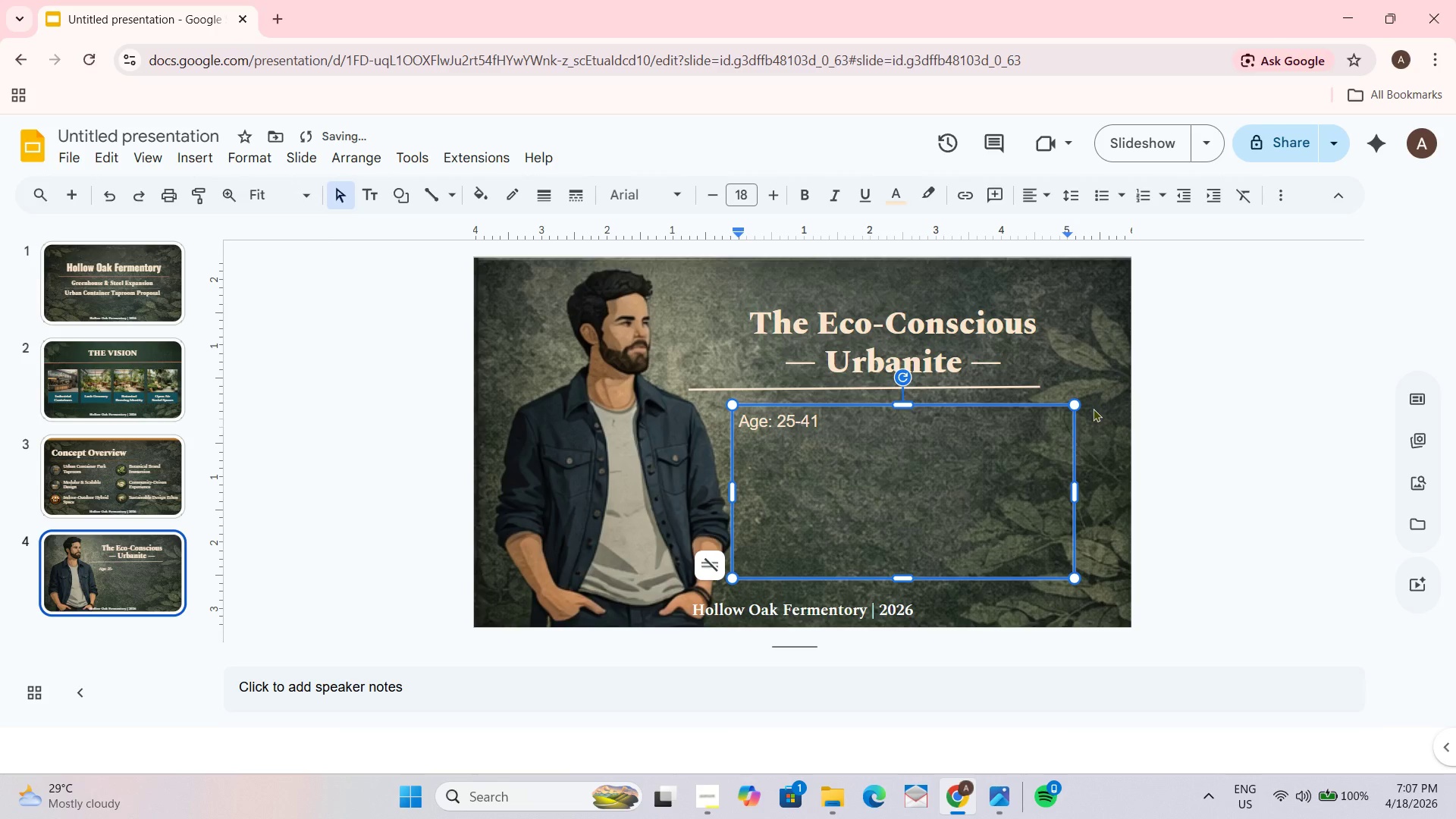 
key(Backspace)
 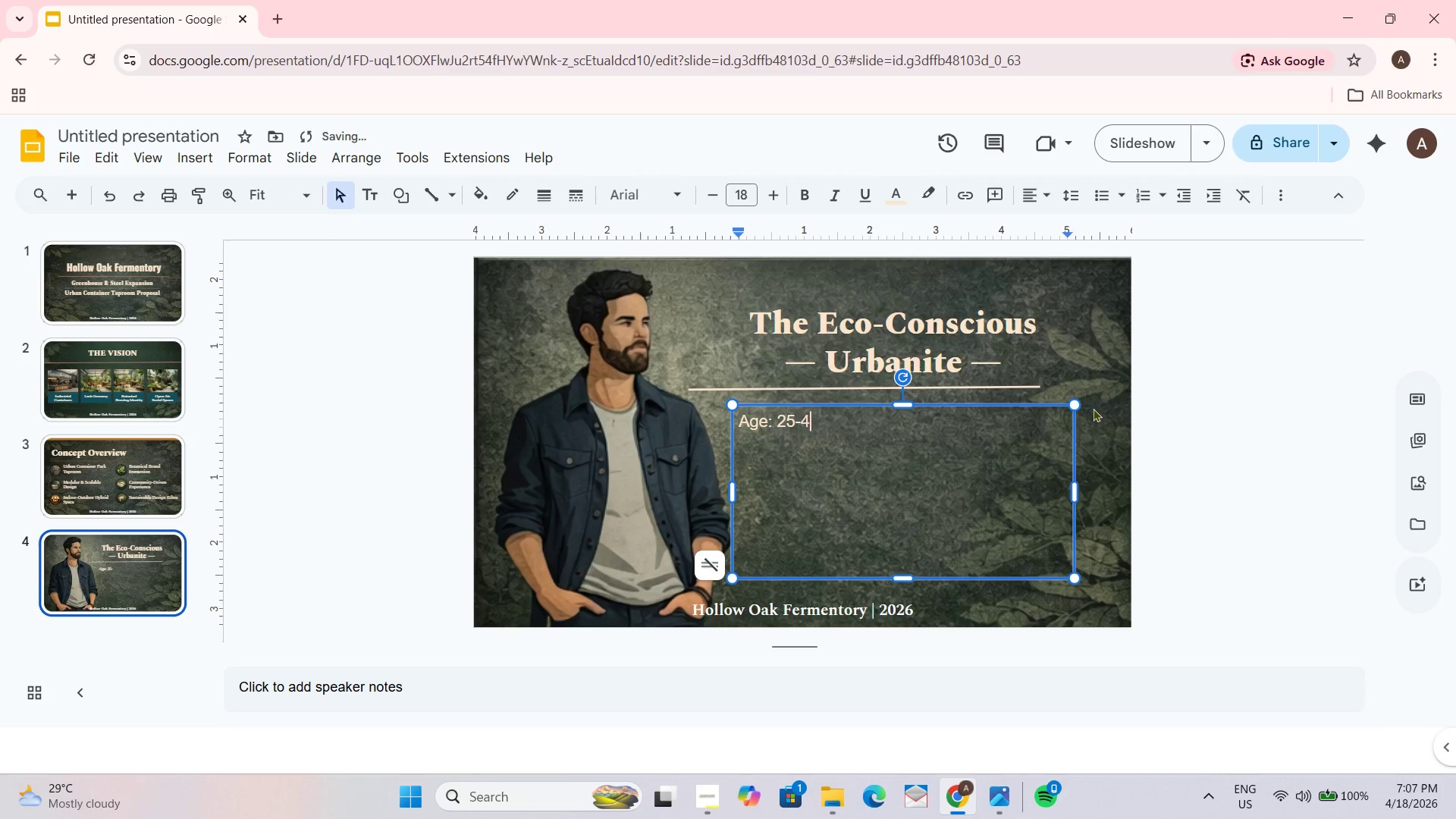 
key(Numpad0)
 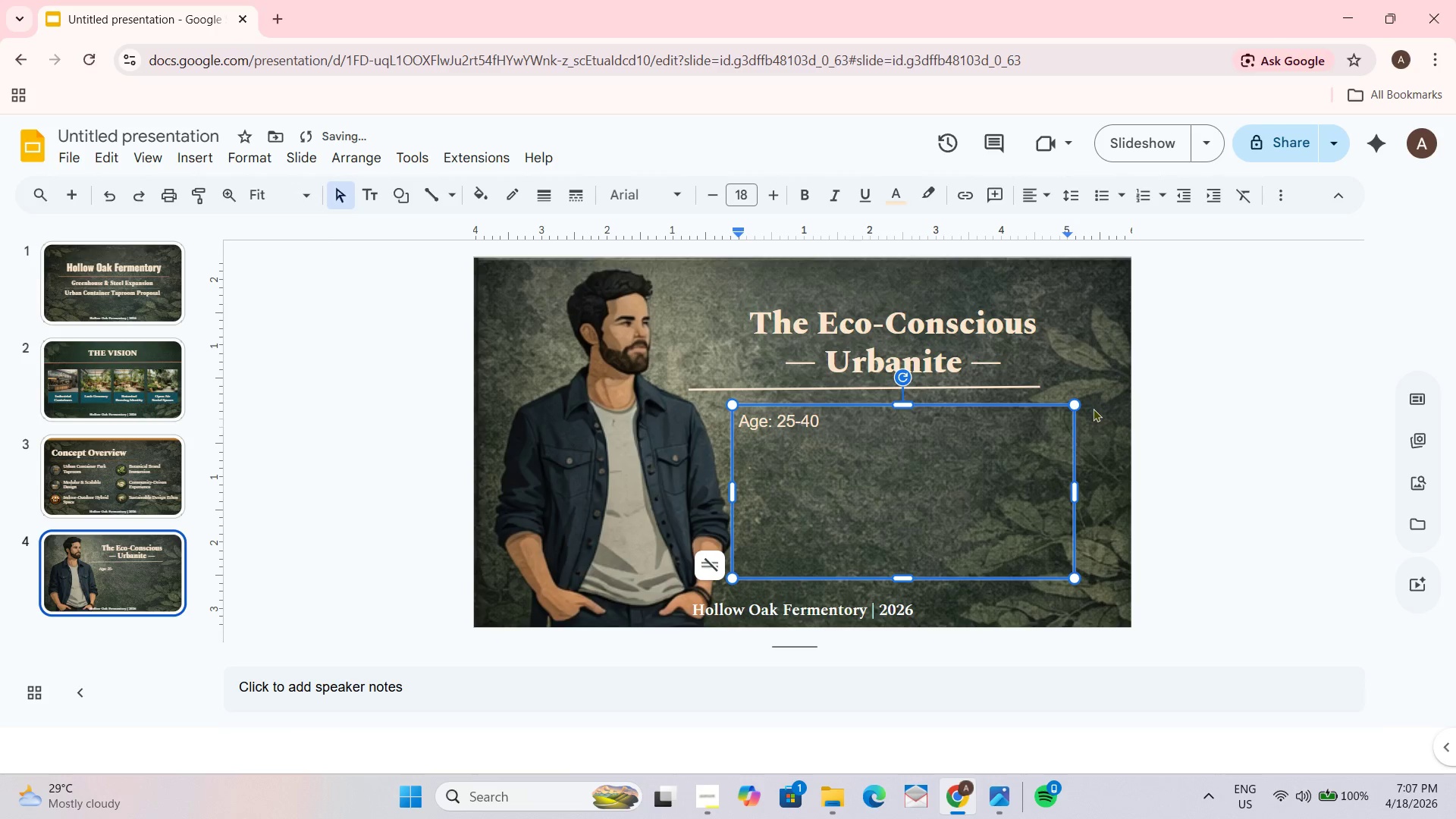 
key(Enter)
 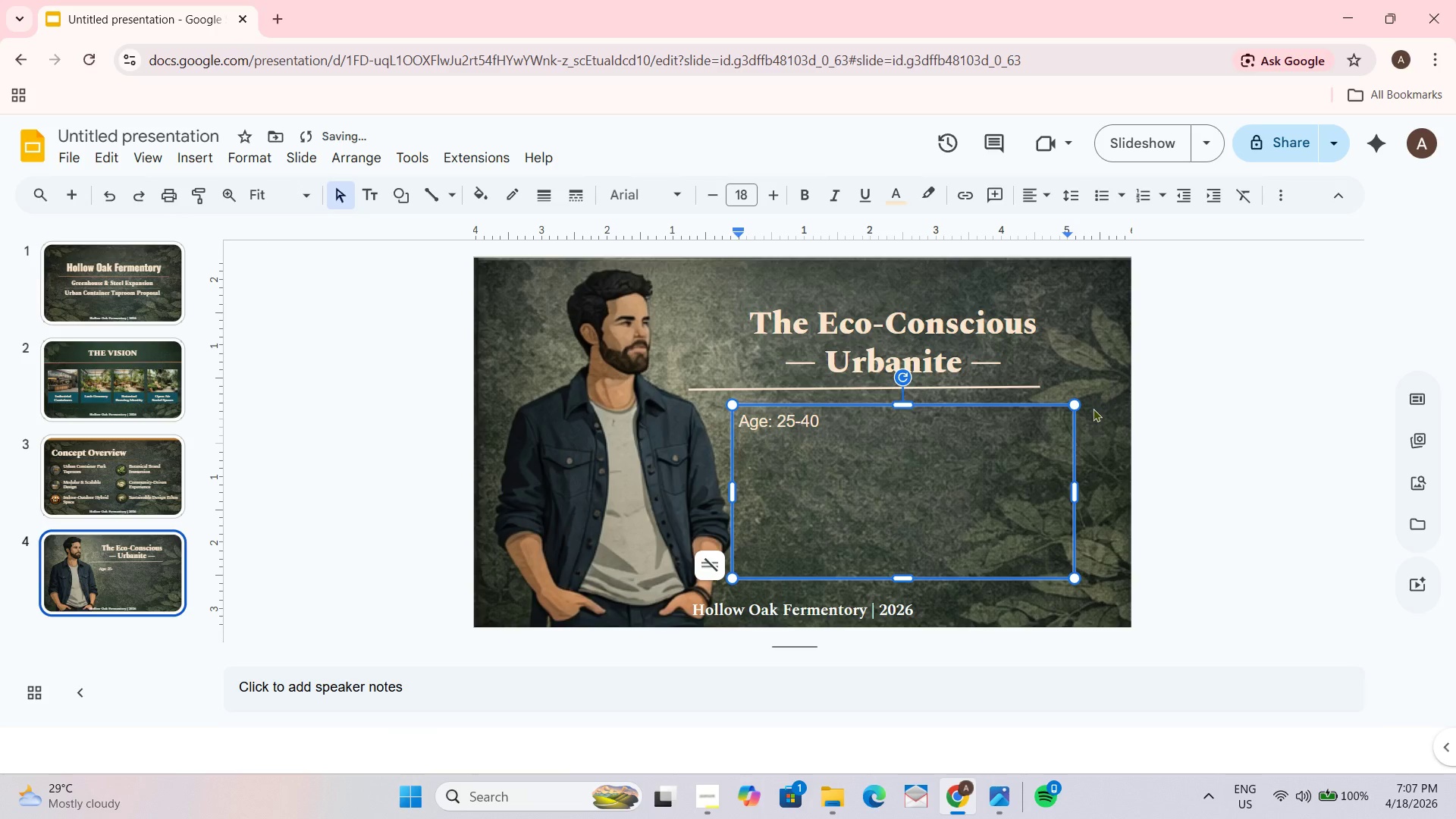 
type(Lifestyle)
 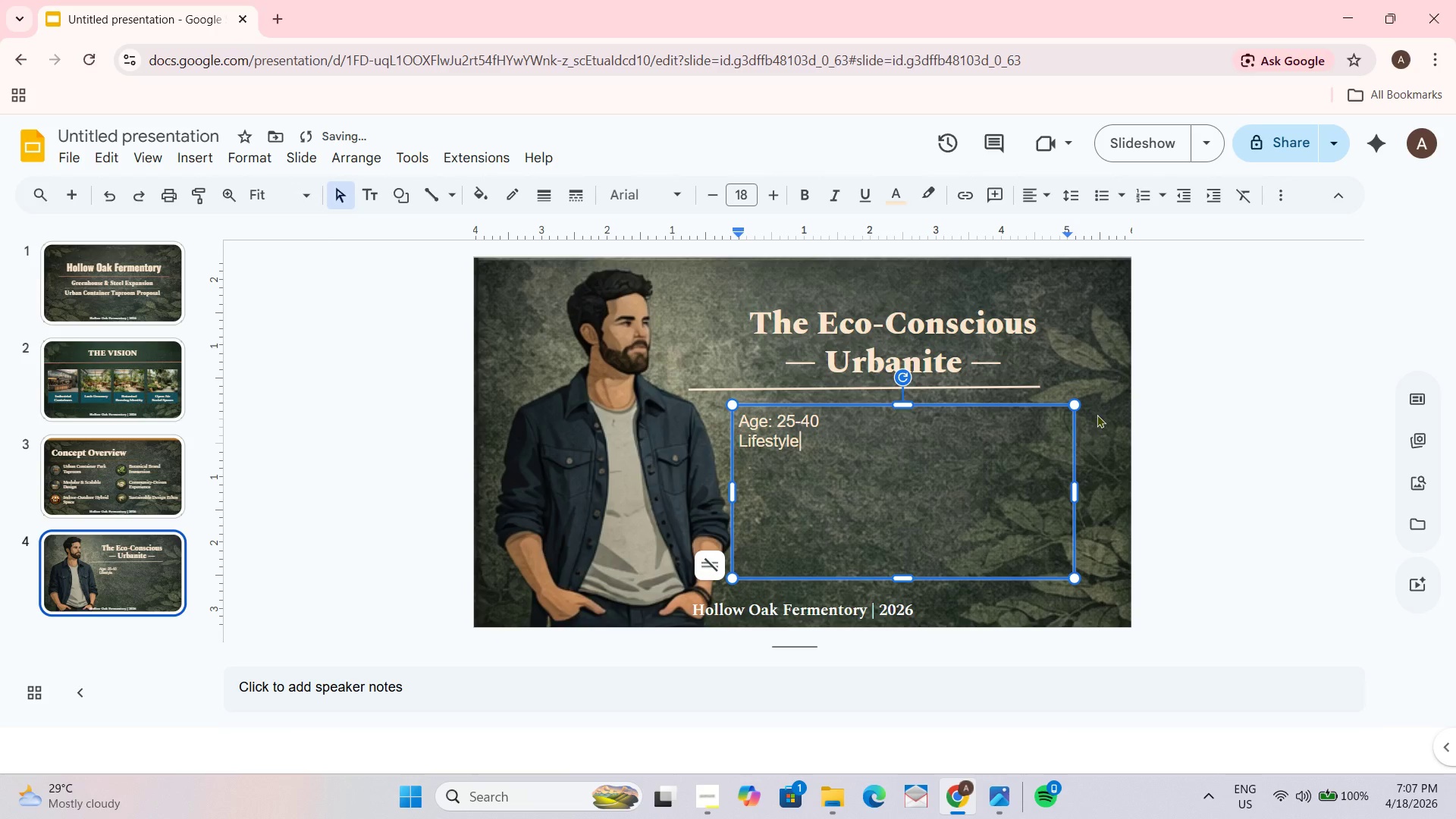 
key(Shift+Semicolon)
 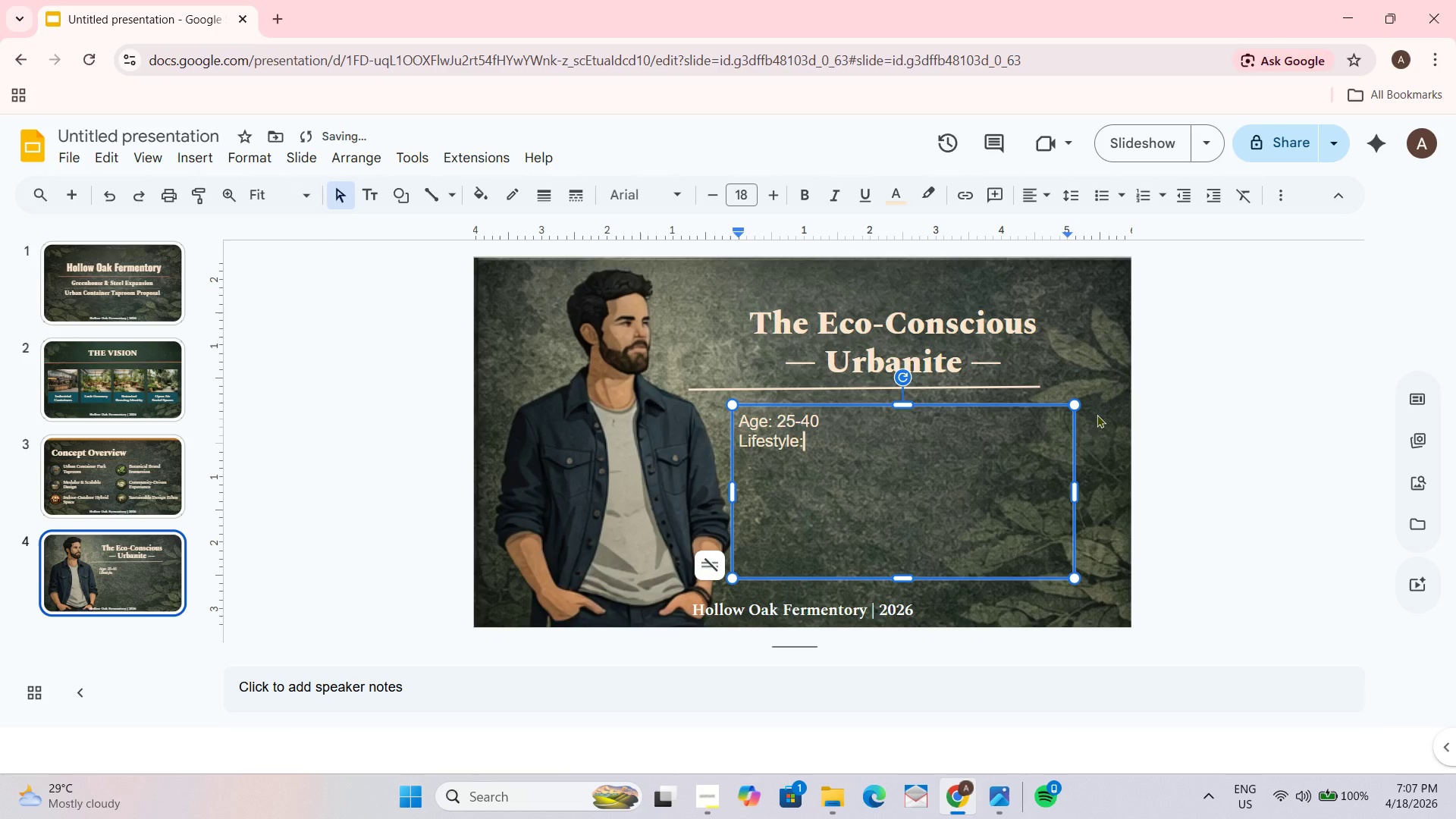 
key(Space)
 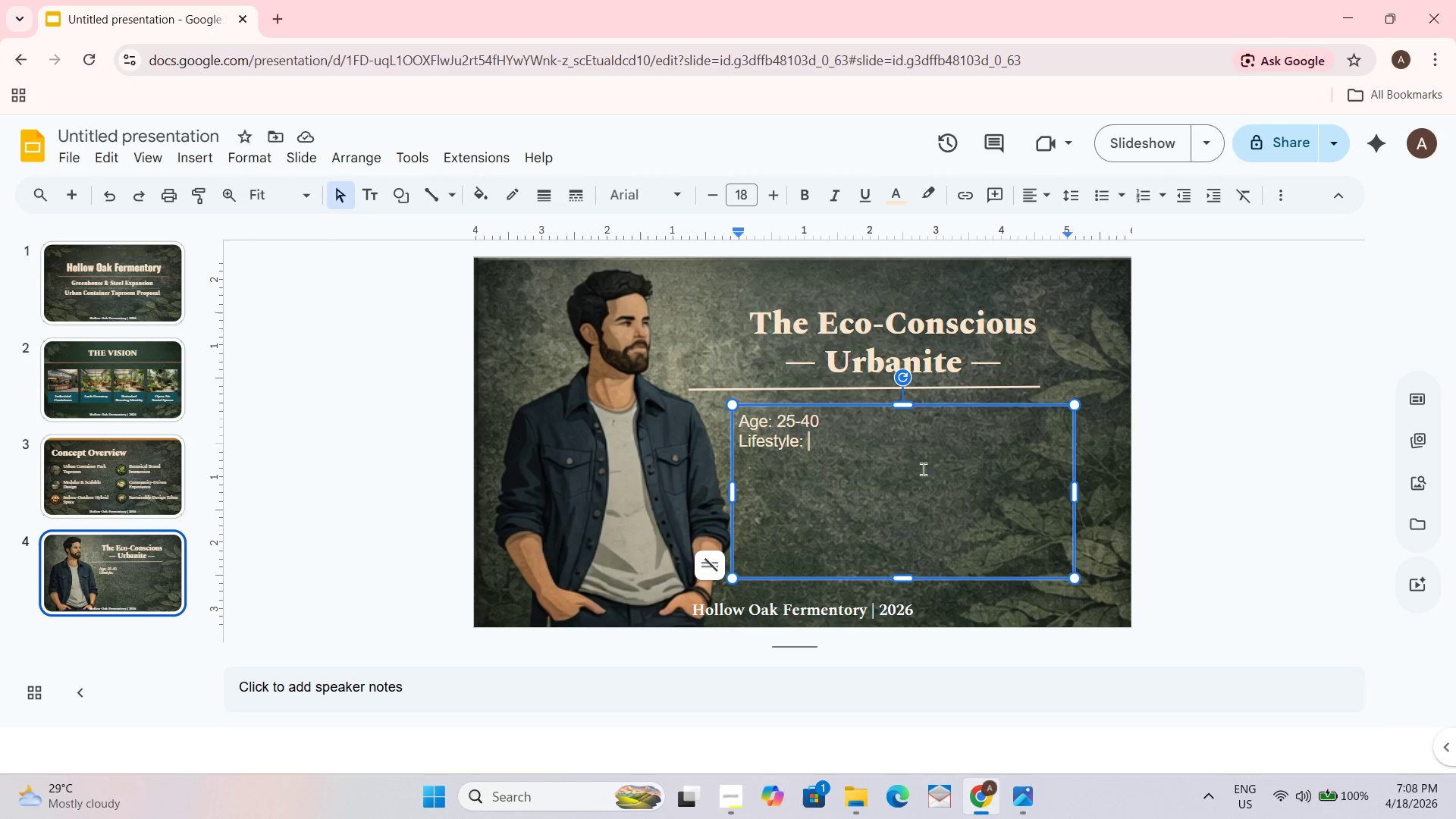 
wait(23.83)
 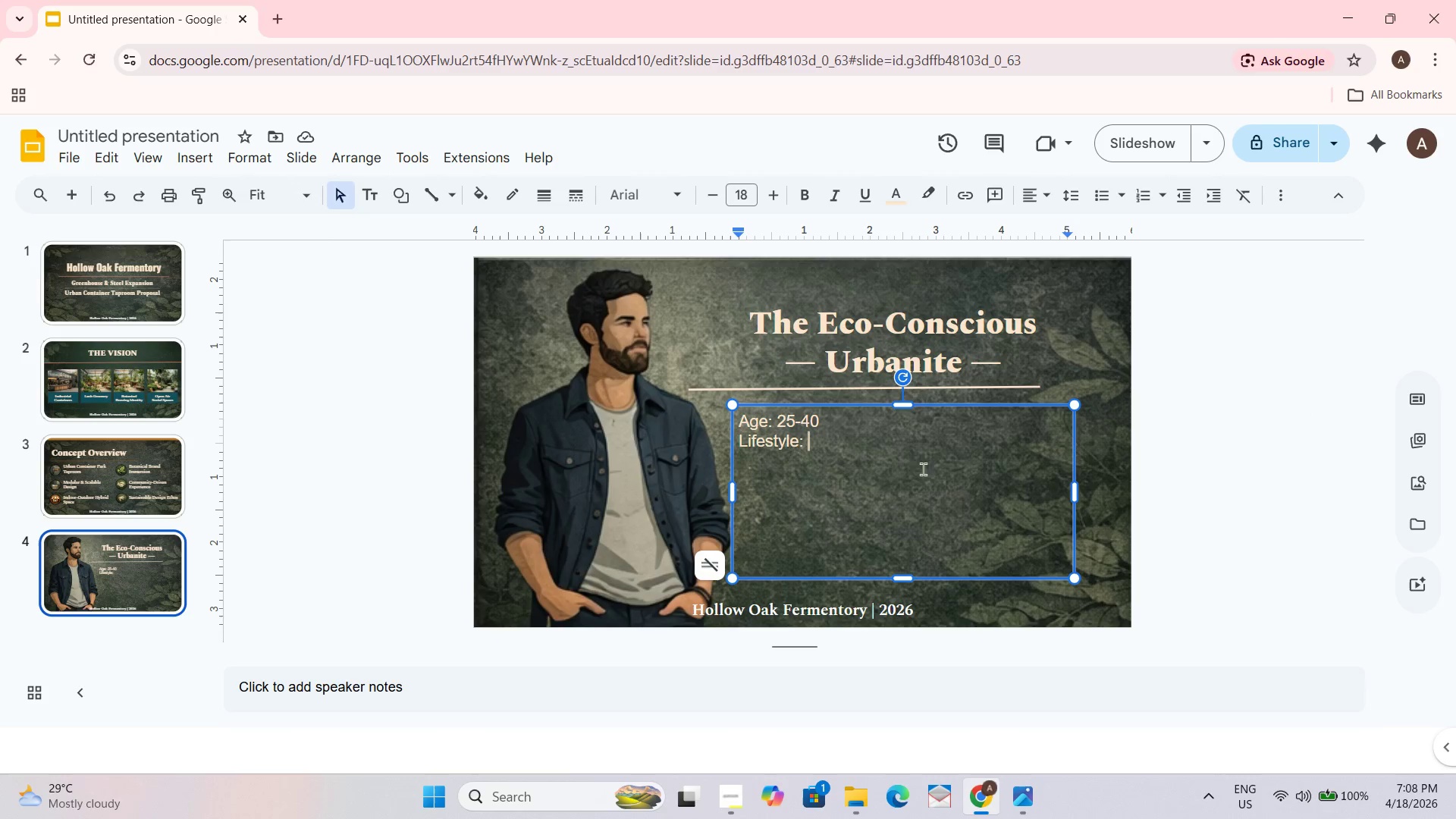 
left_click_drag(start_coordinate=[844, 455], to_coordinate=[763, 444])
 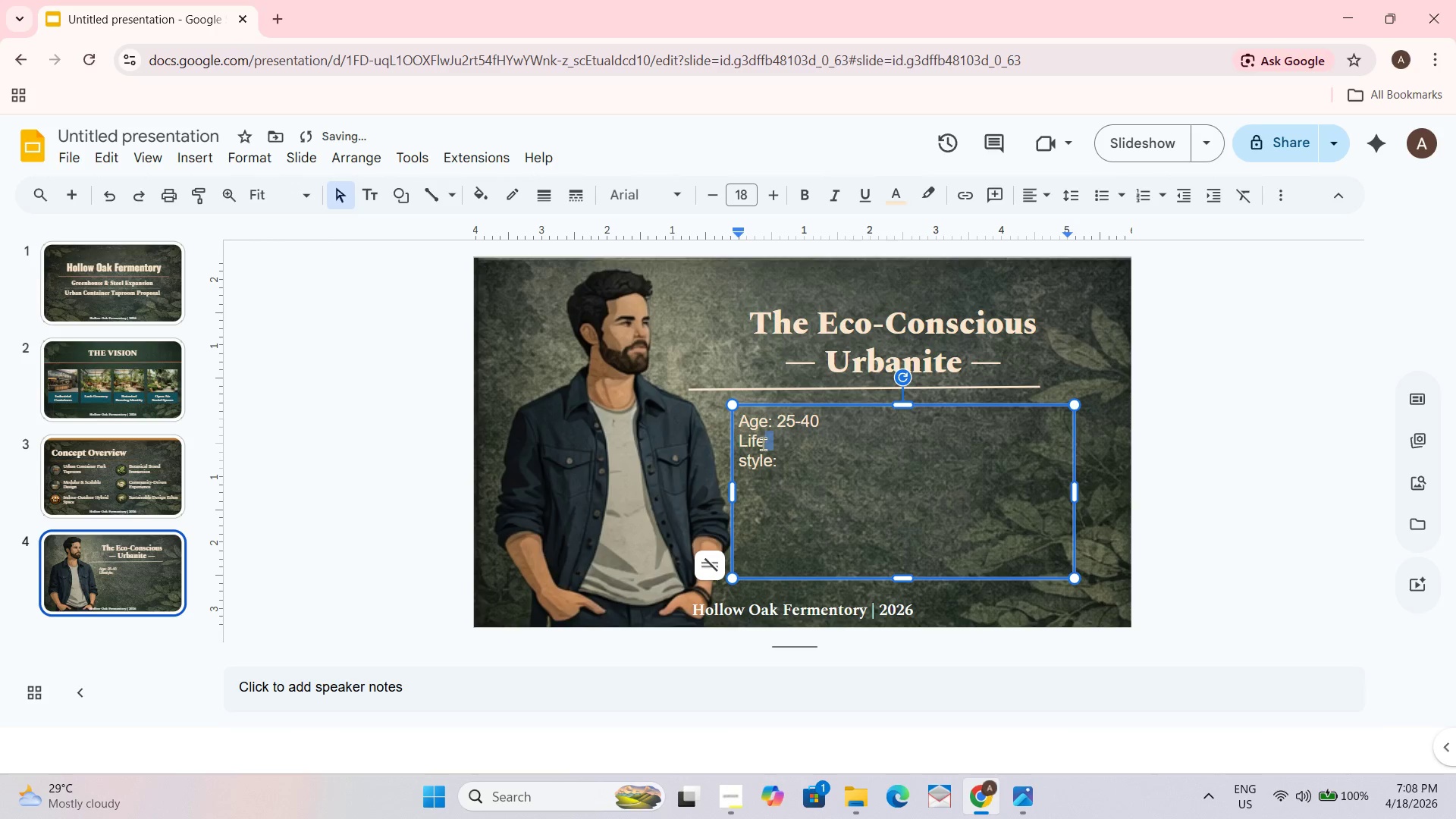 
left_click([763, 444])
 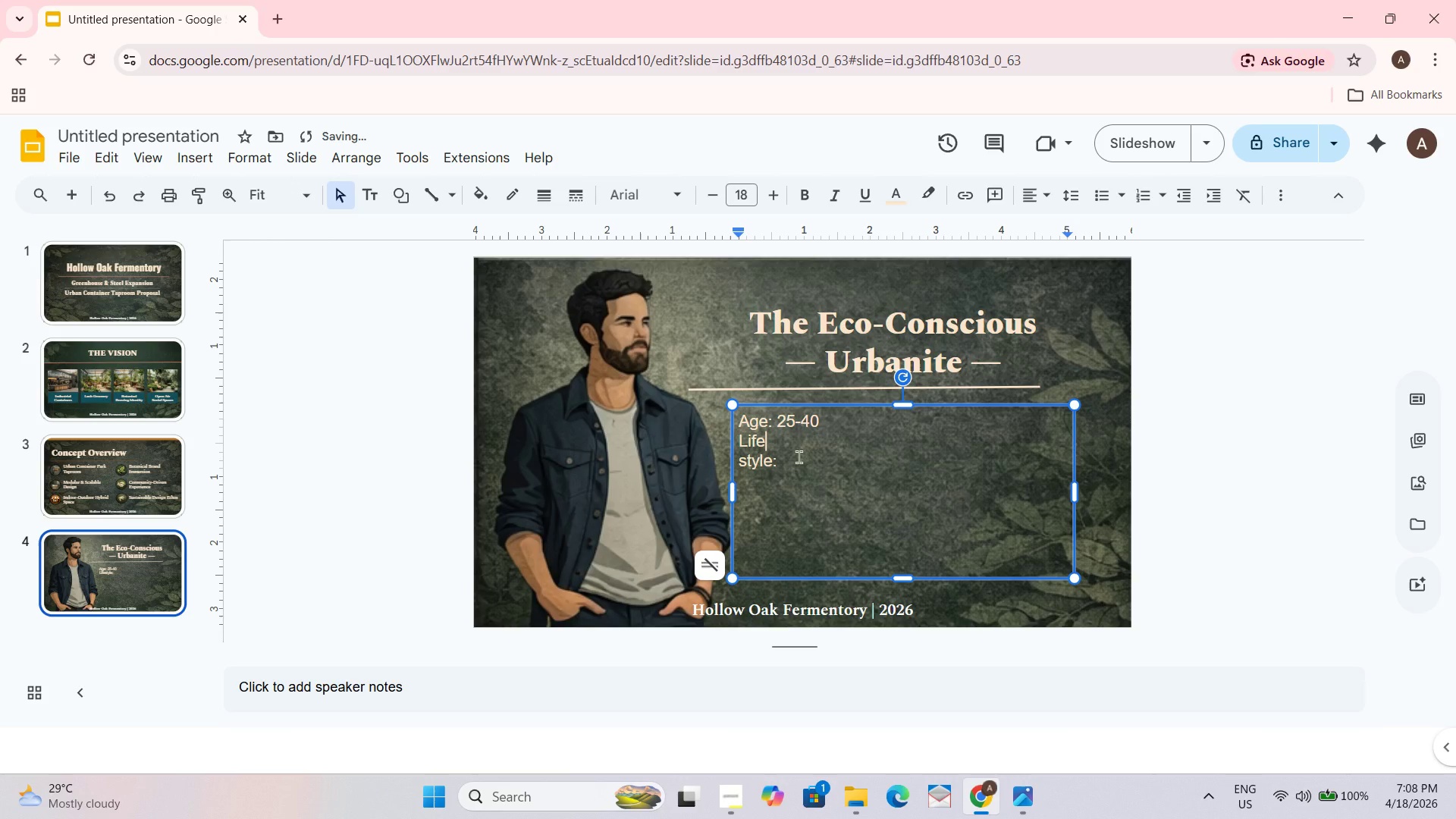 
key(Control+Z)
 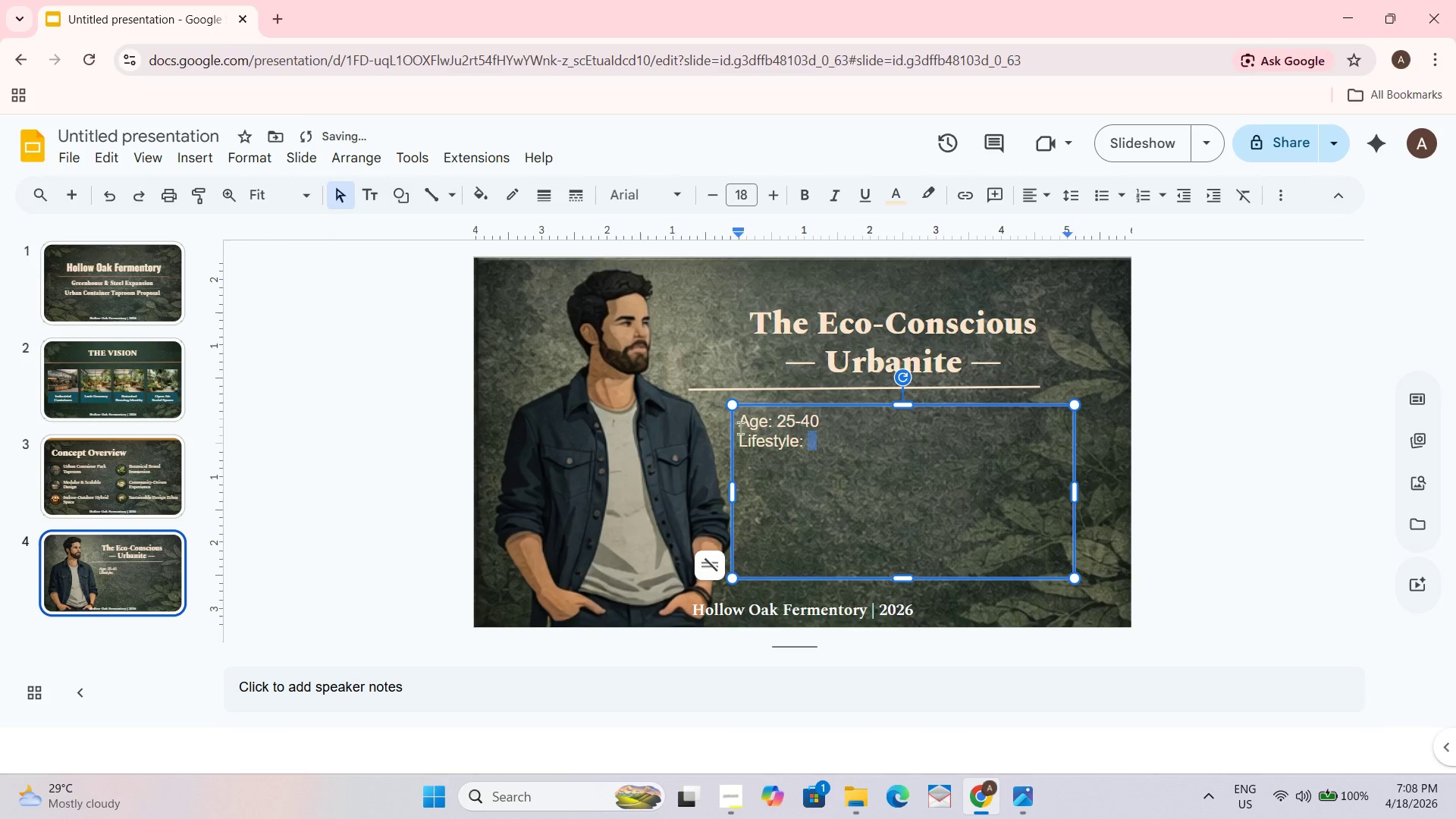 
left_click_drag(start_coordinate=[742, 428], to_coordinate=[1021, 532])
 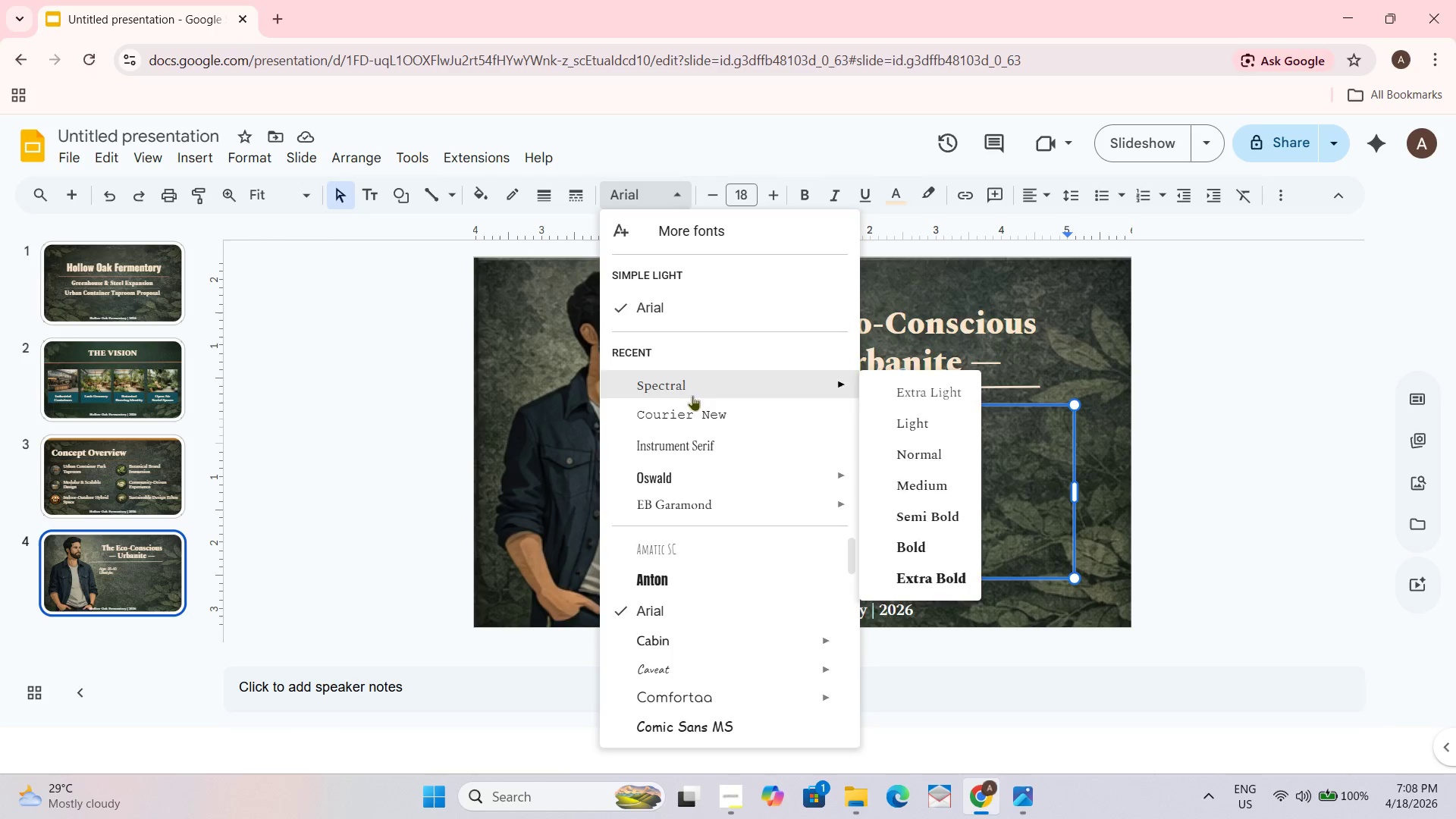 
scroll: coordinate [718, 539], scroll_direction: down, amount: 3.0
 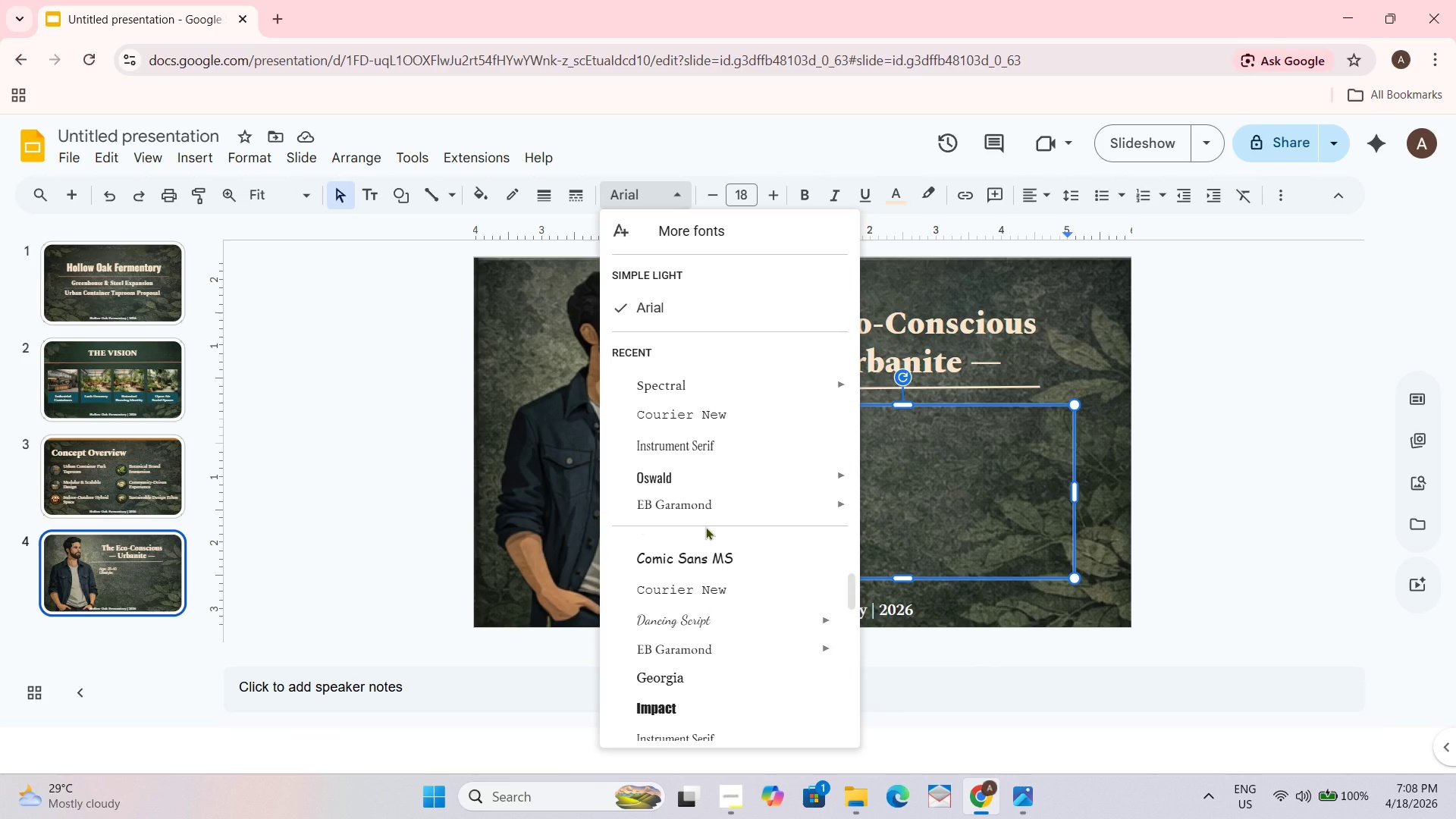 
wait(10.45)
 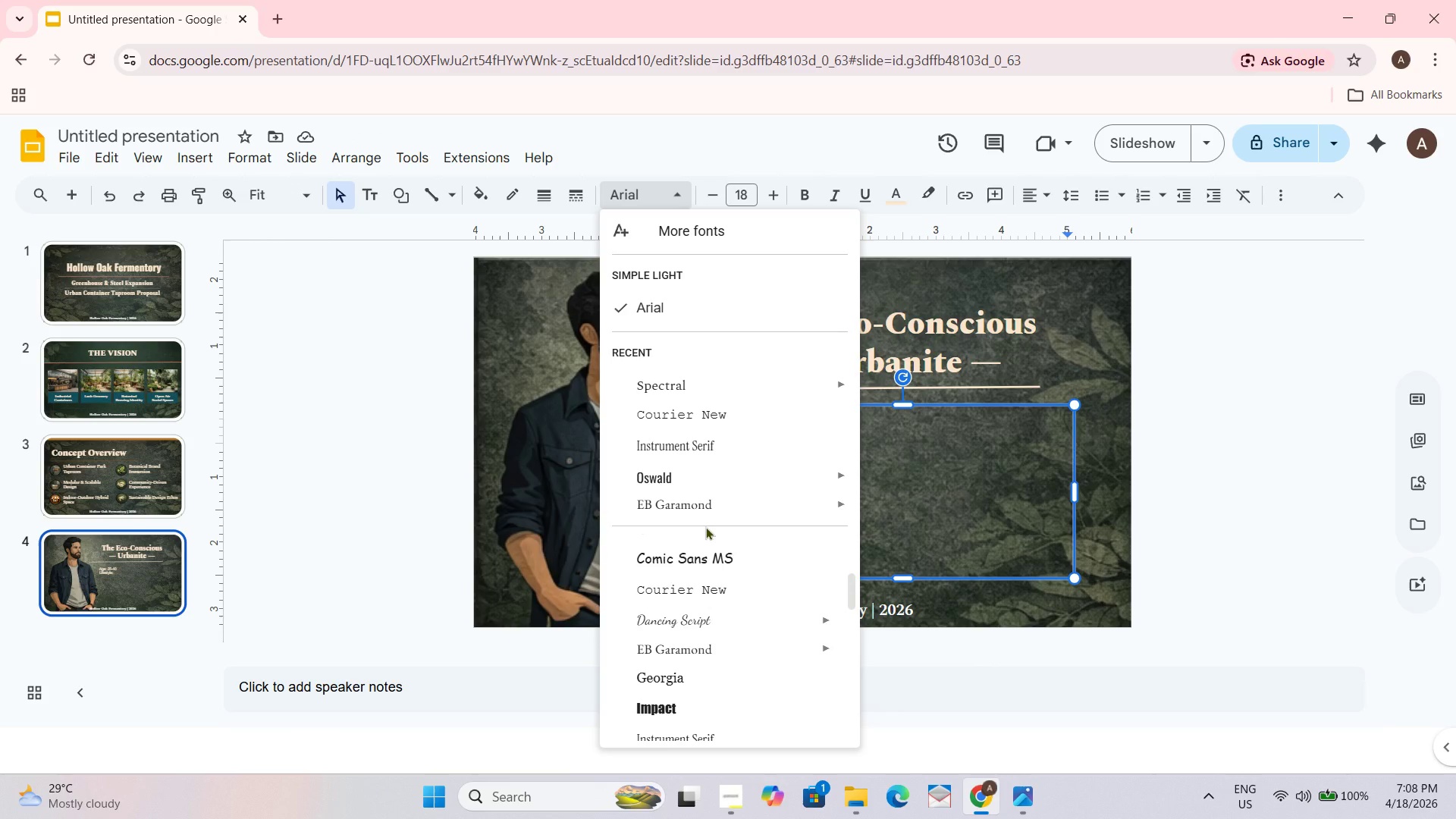 
scroll: coordinate [721, 657], scroll_direction: down, amount: 2.0
 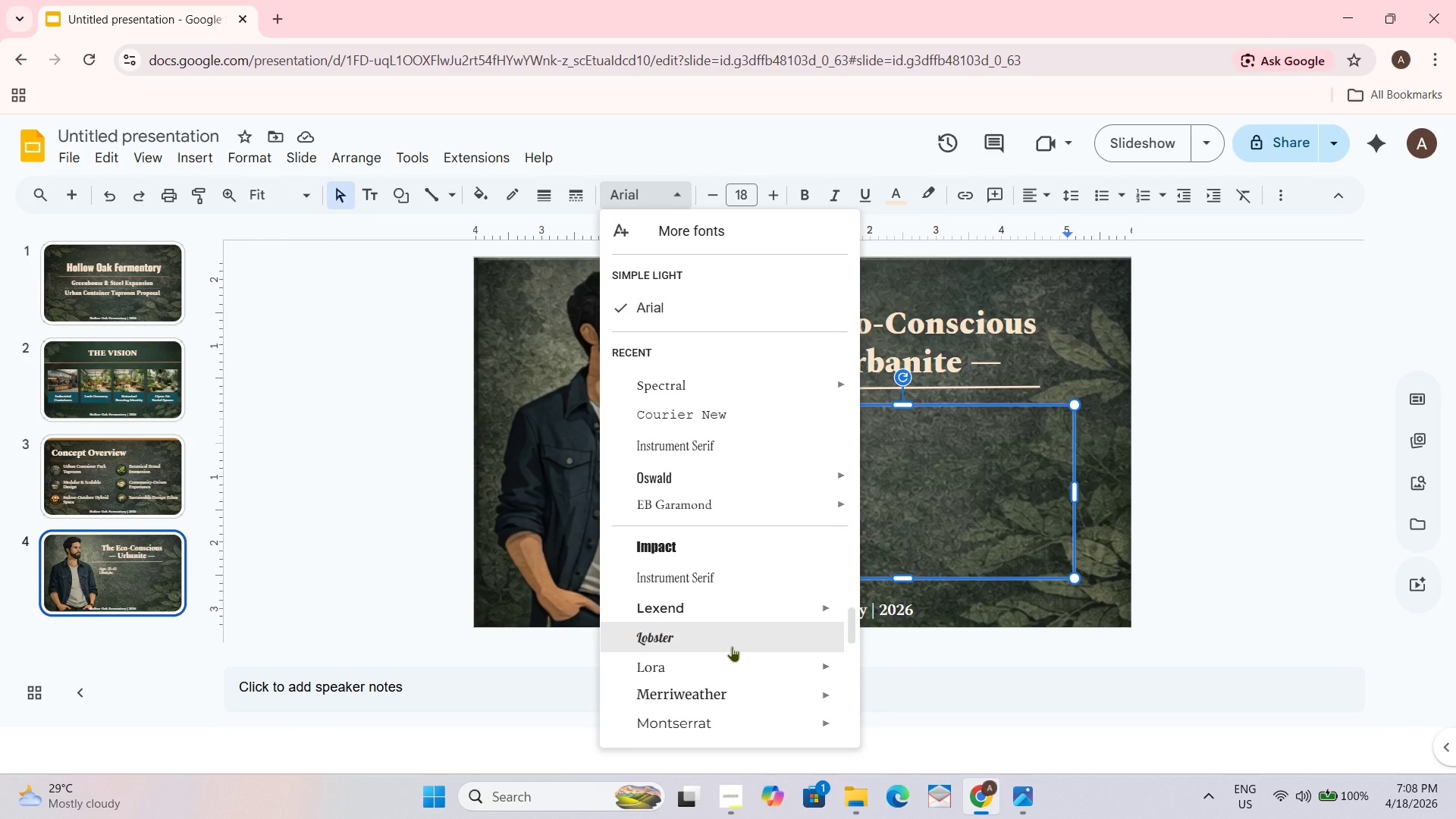 
wait(8.87)
 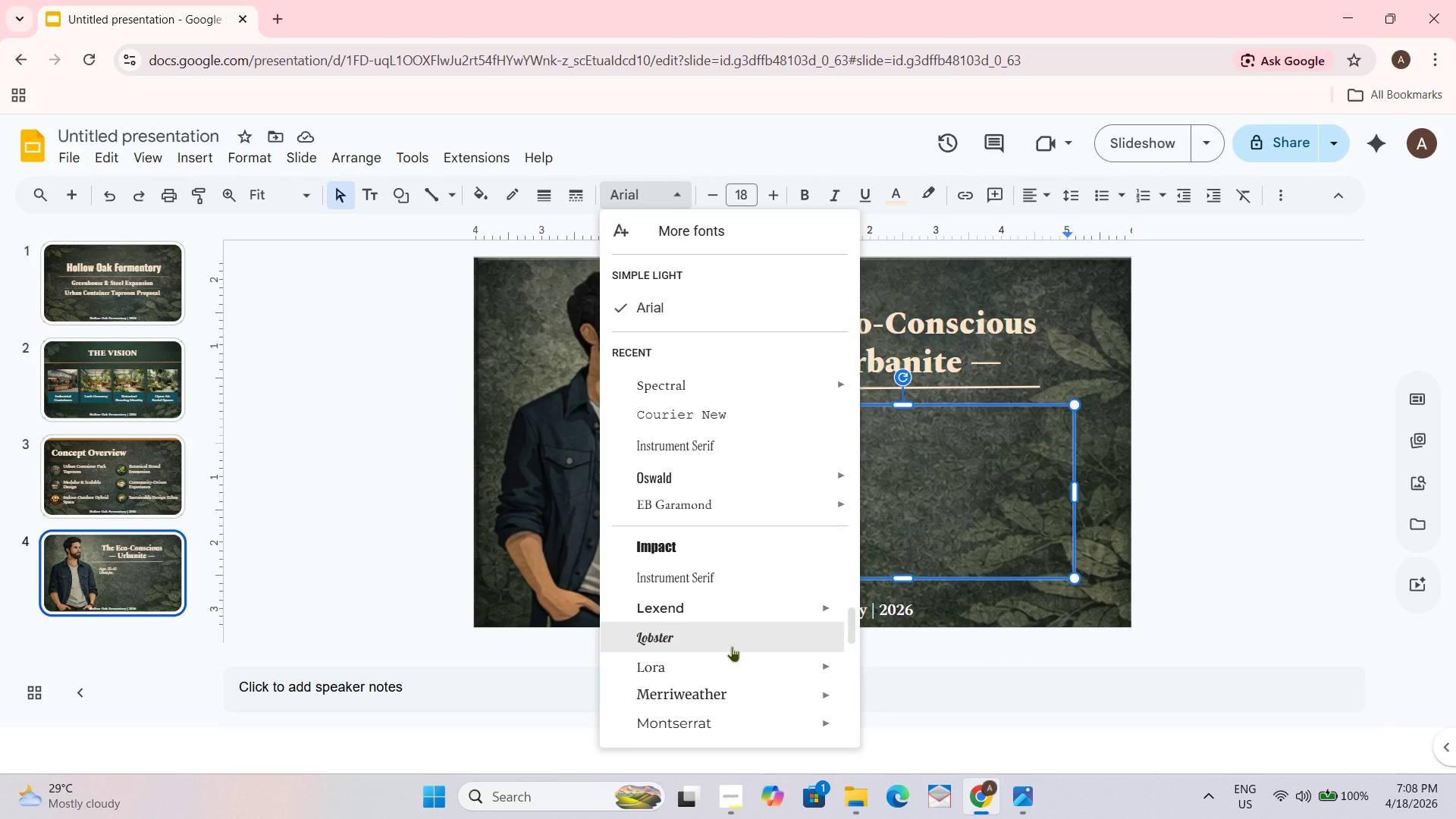 
scroll: coordinate [755, 690], scroll_direction: down, amount: 1.0
 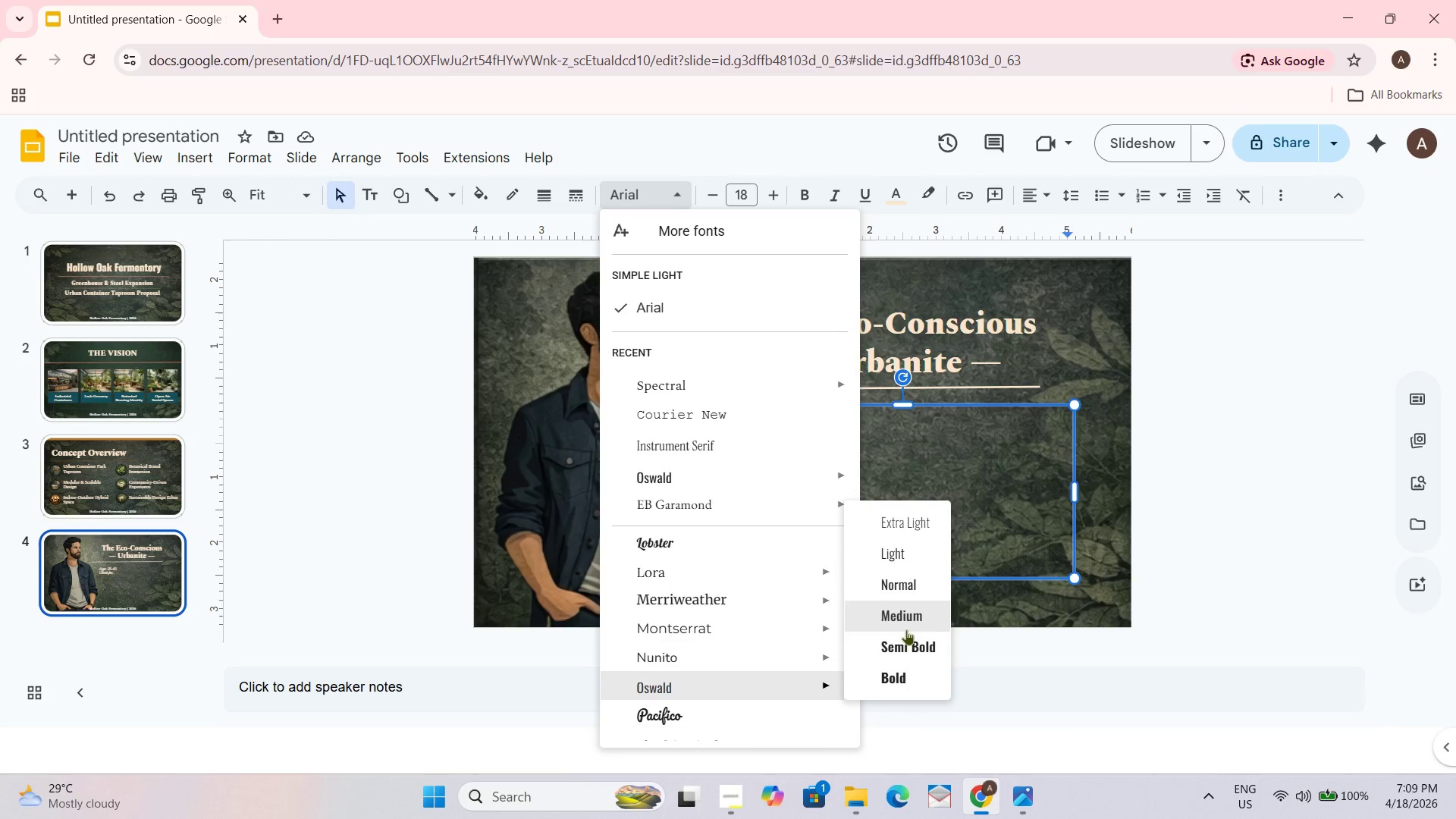 
wait(27.93)
 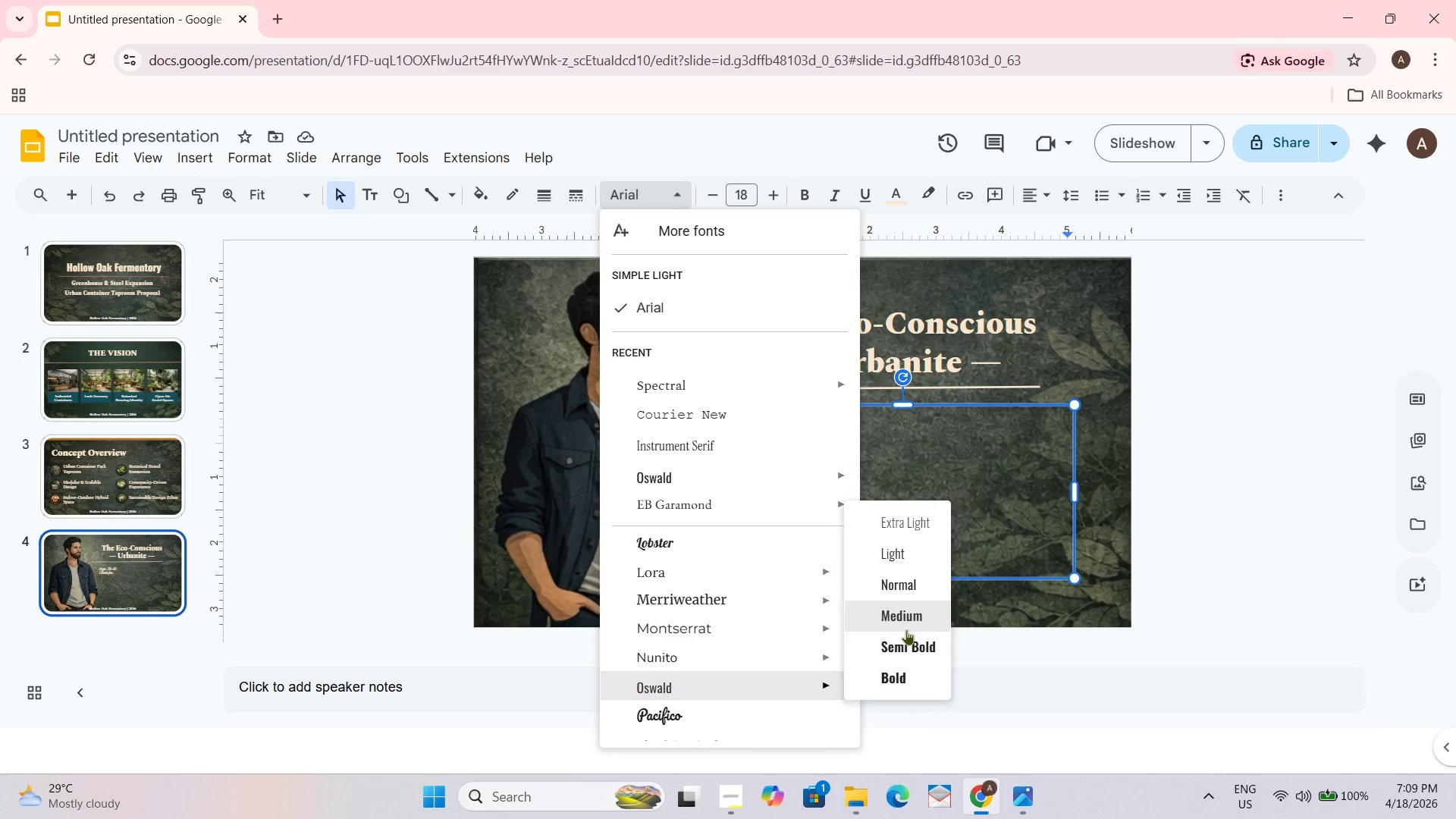 
left_click([929, 528])
 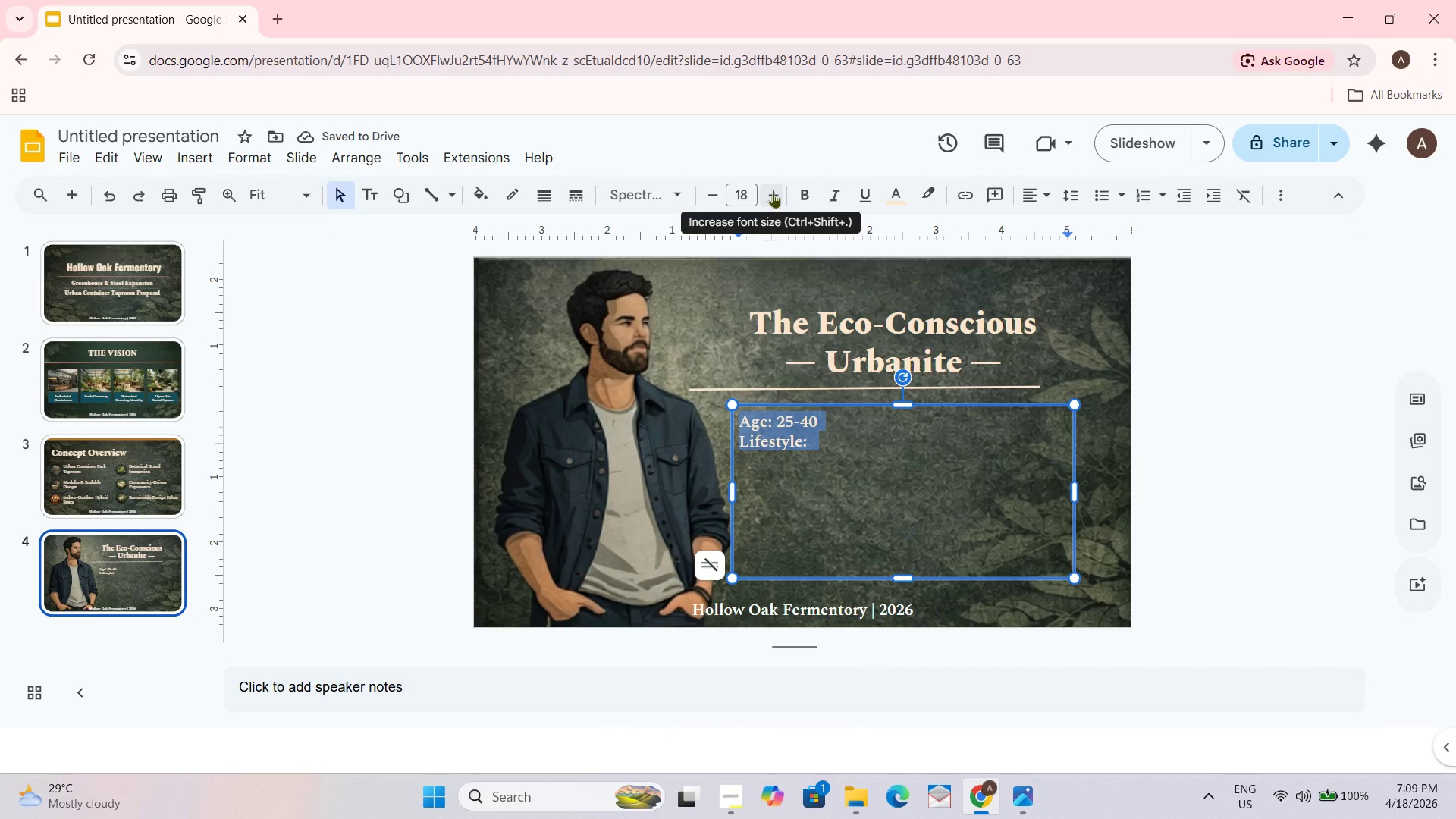 
wait(5.31)
 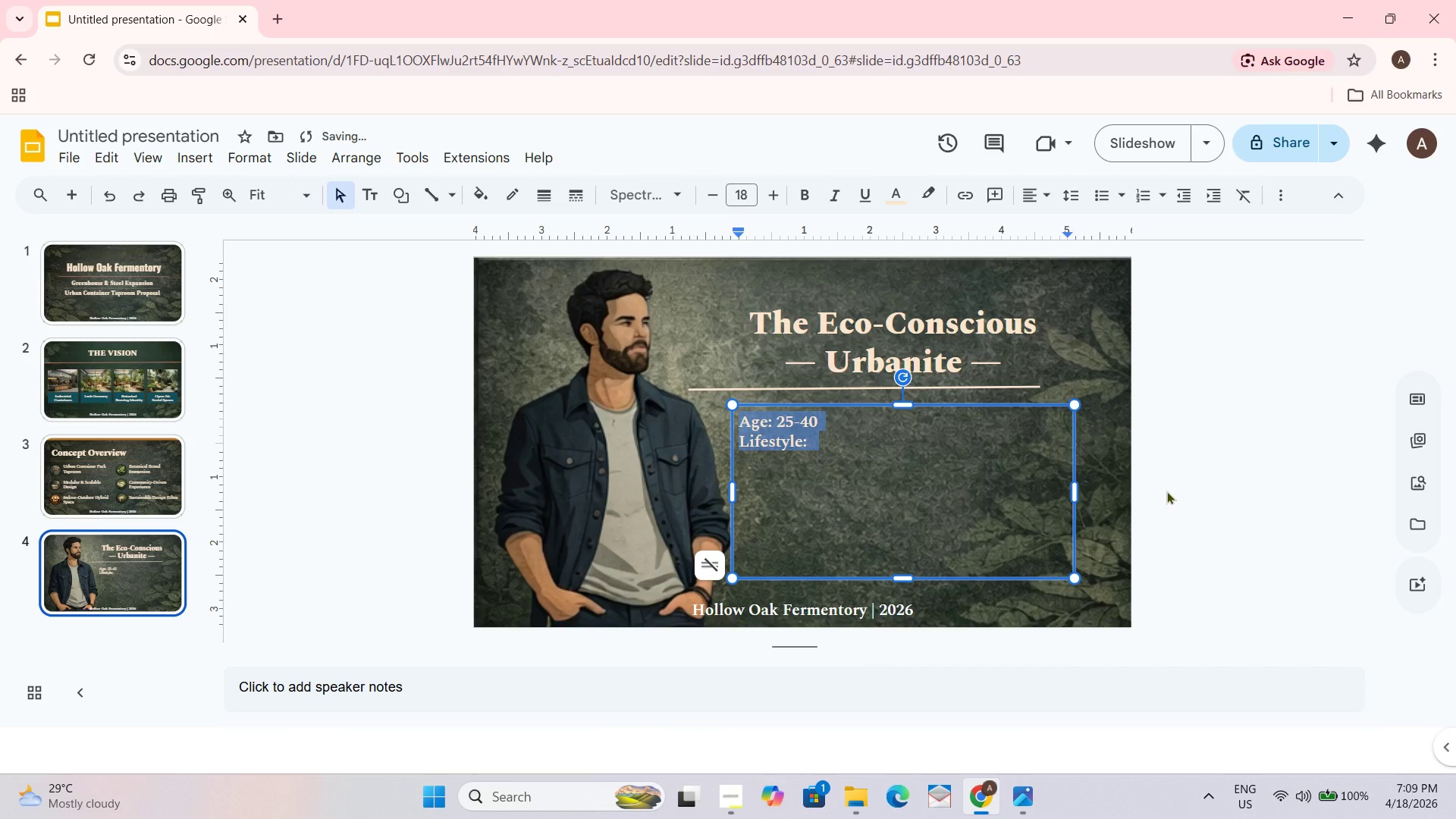 
left_click([773, 193])
 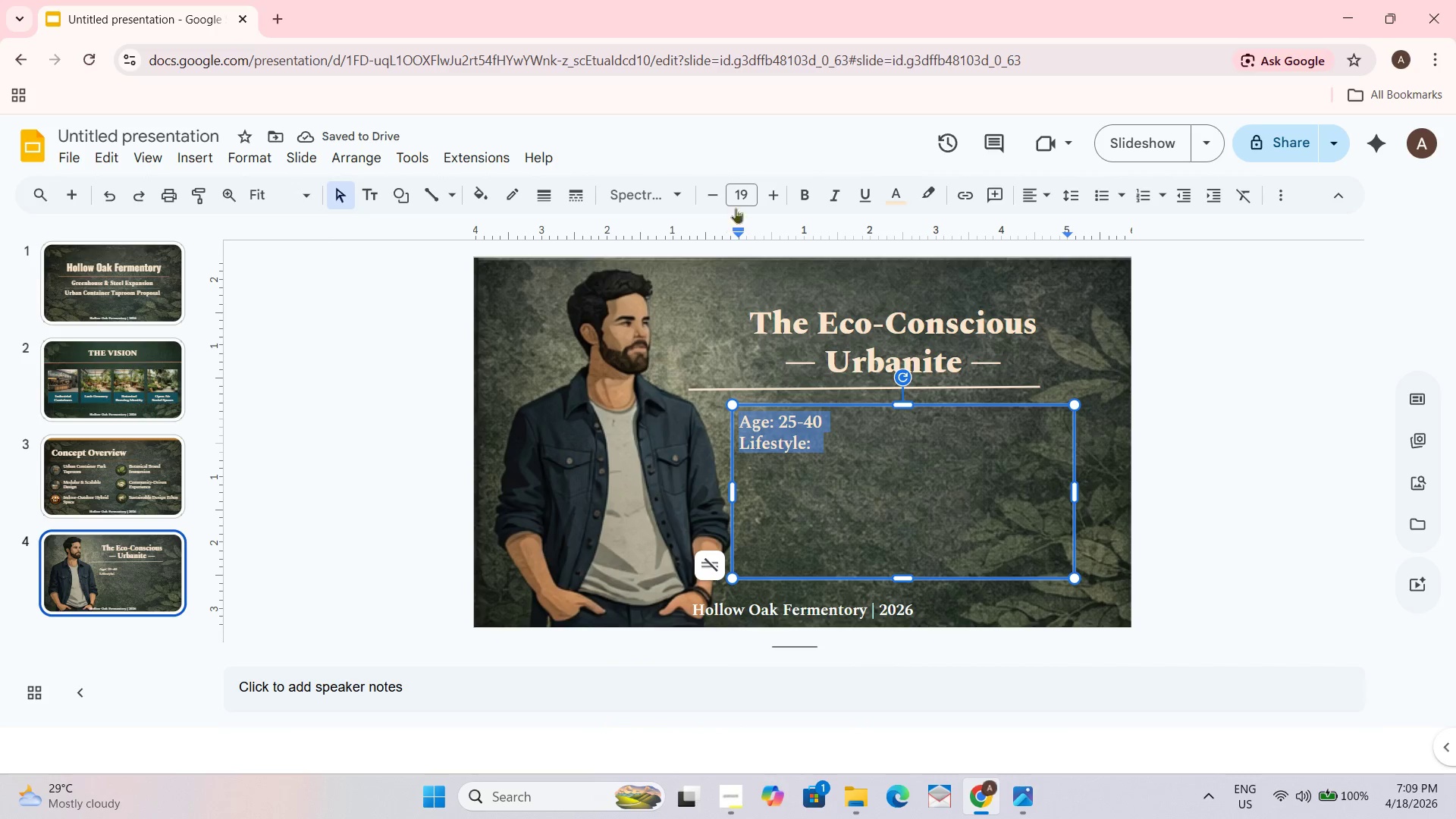 
left_click([767, 193])
 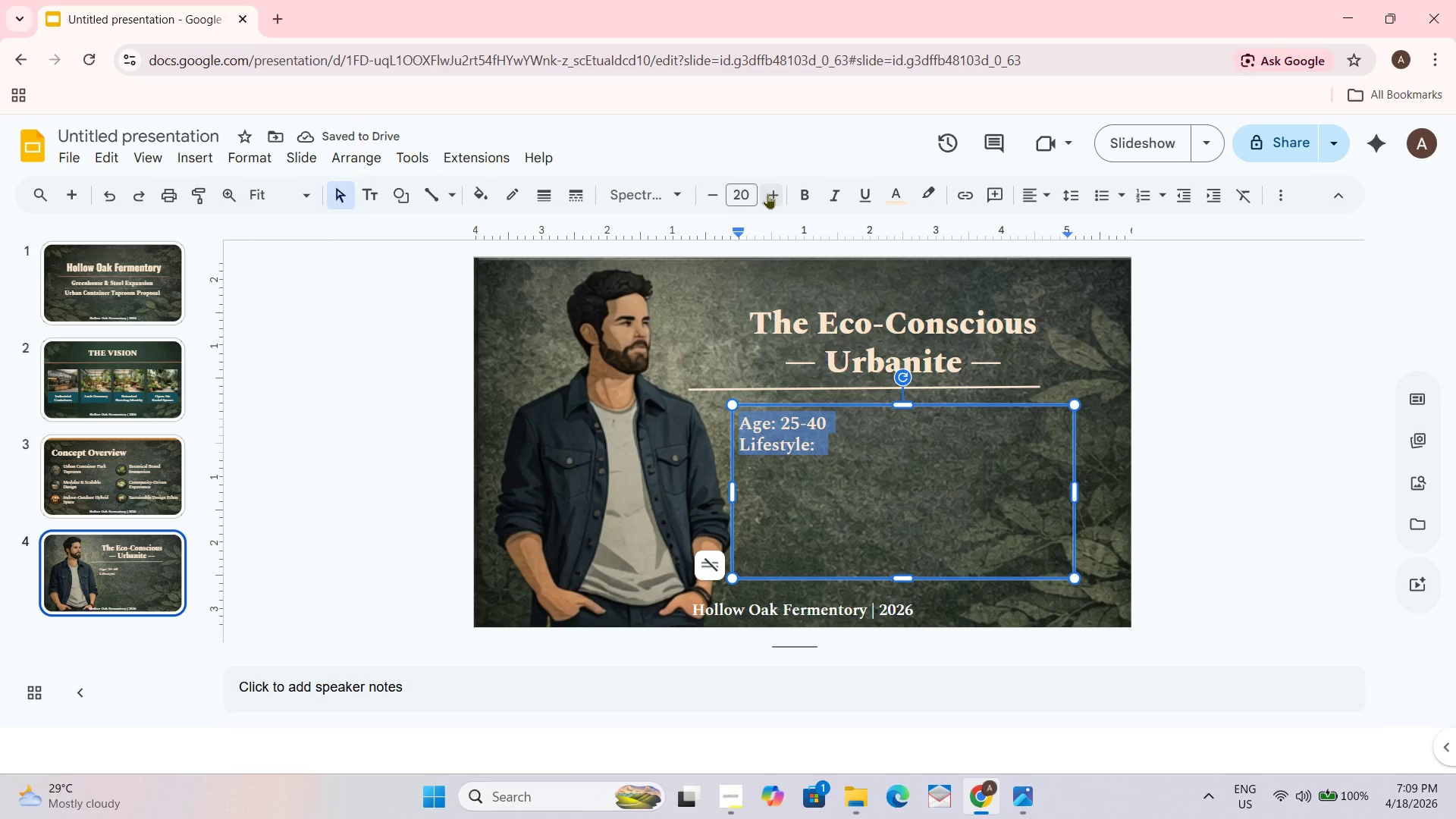 
mouse_move([786, 196])
 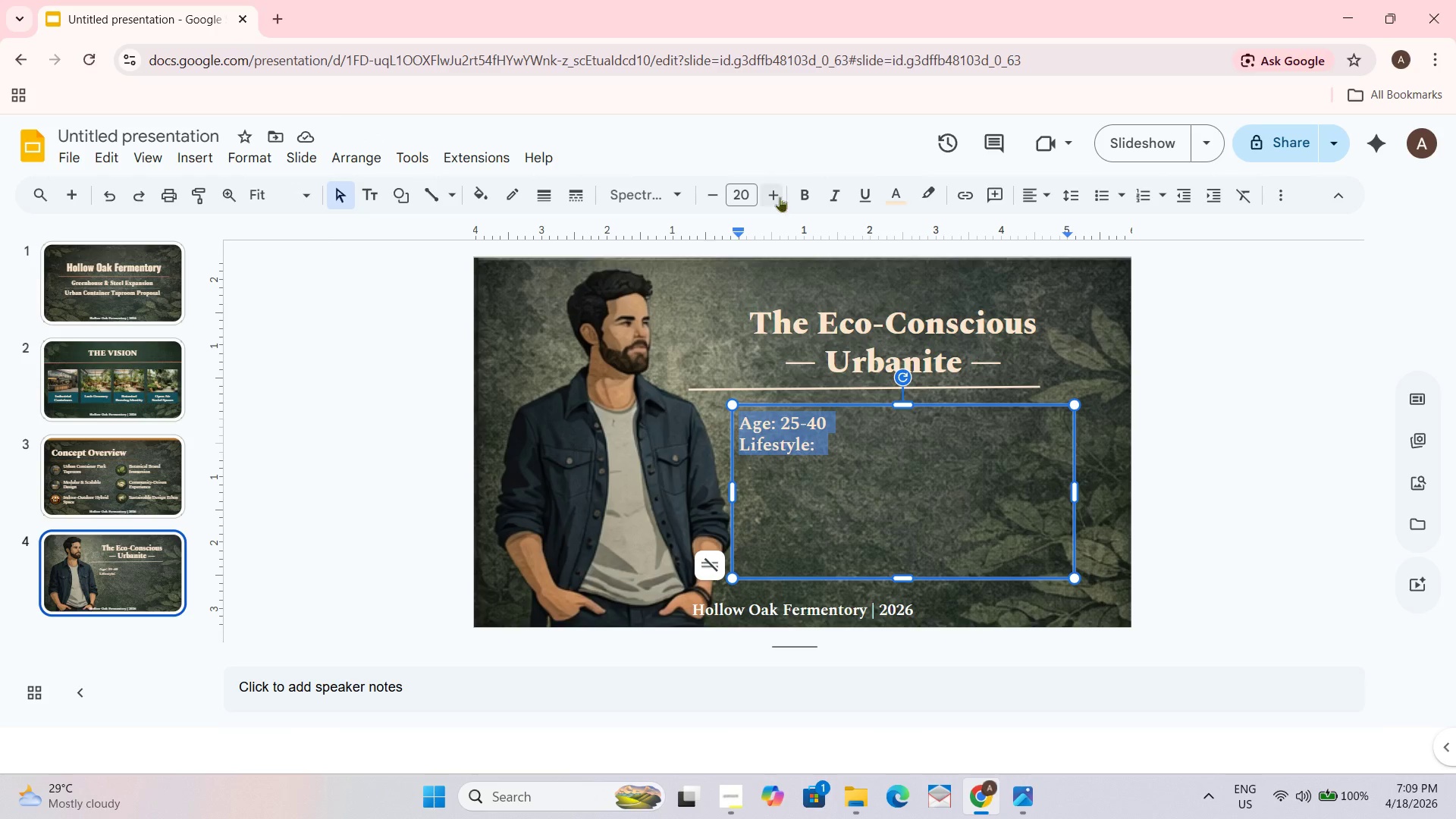 
mouse_move([754, 193])
 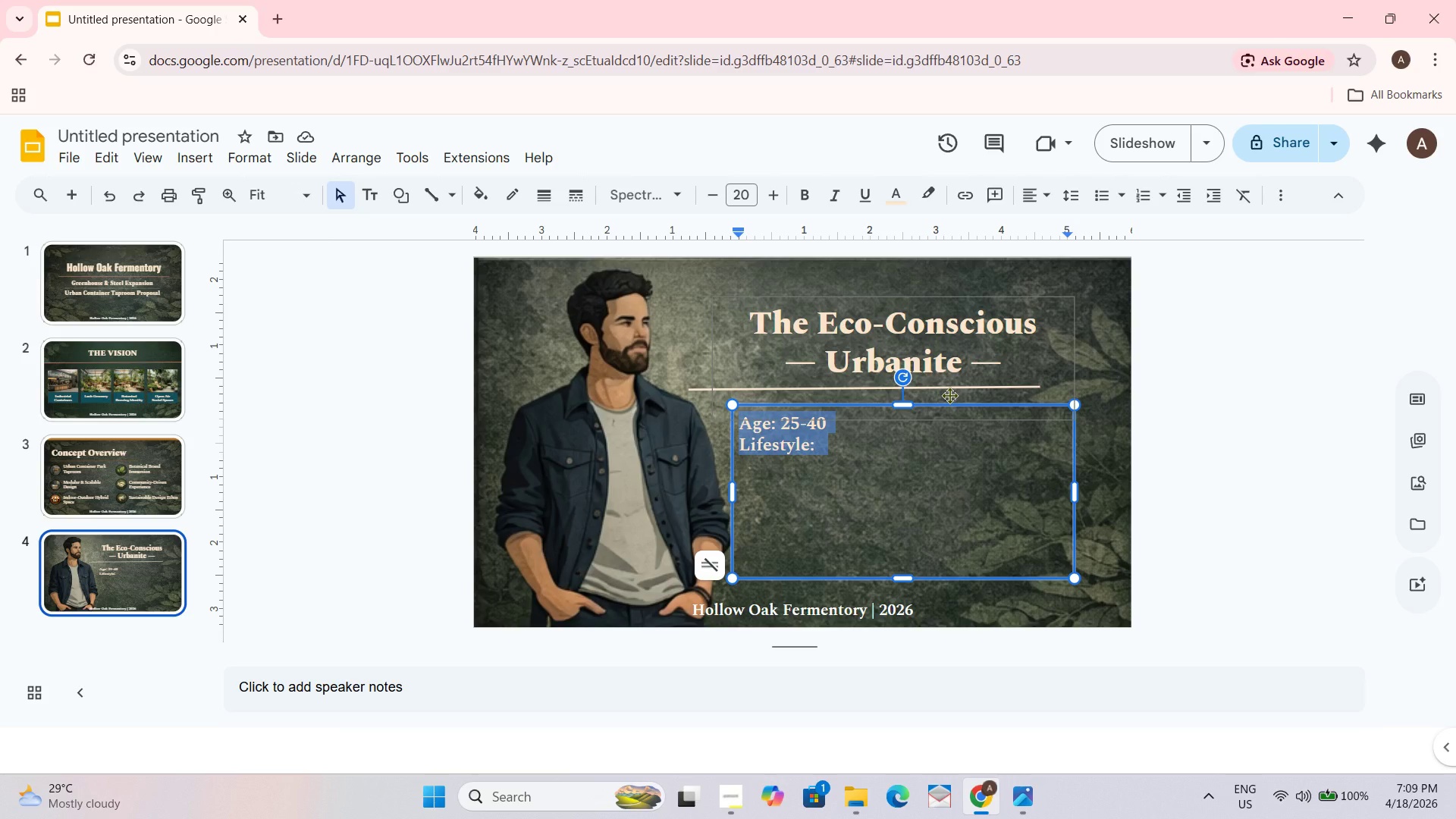 
wait(22.48)
 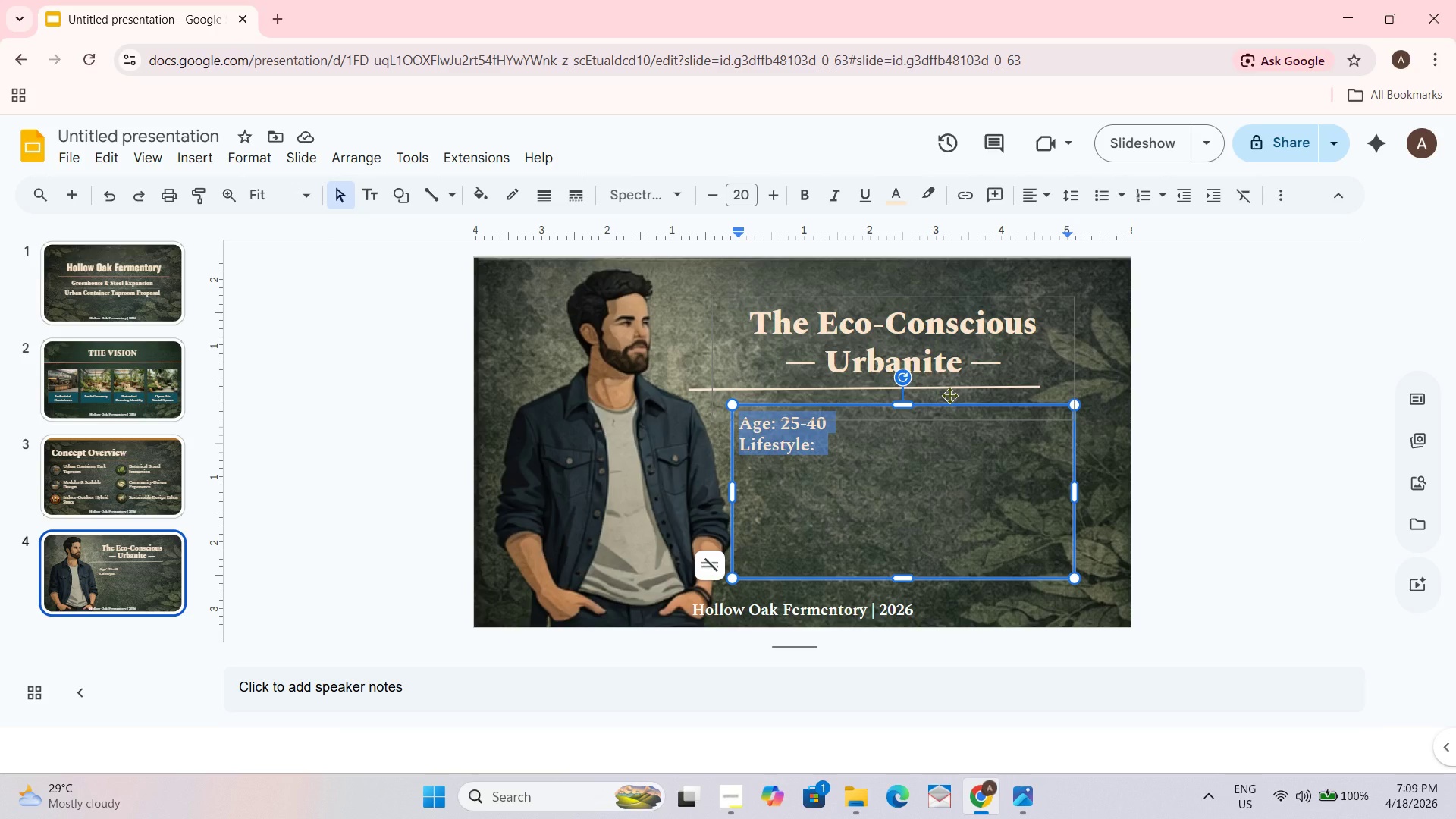 
double_click([764, 203])
 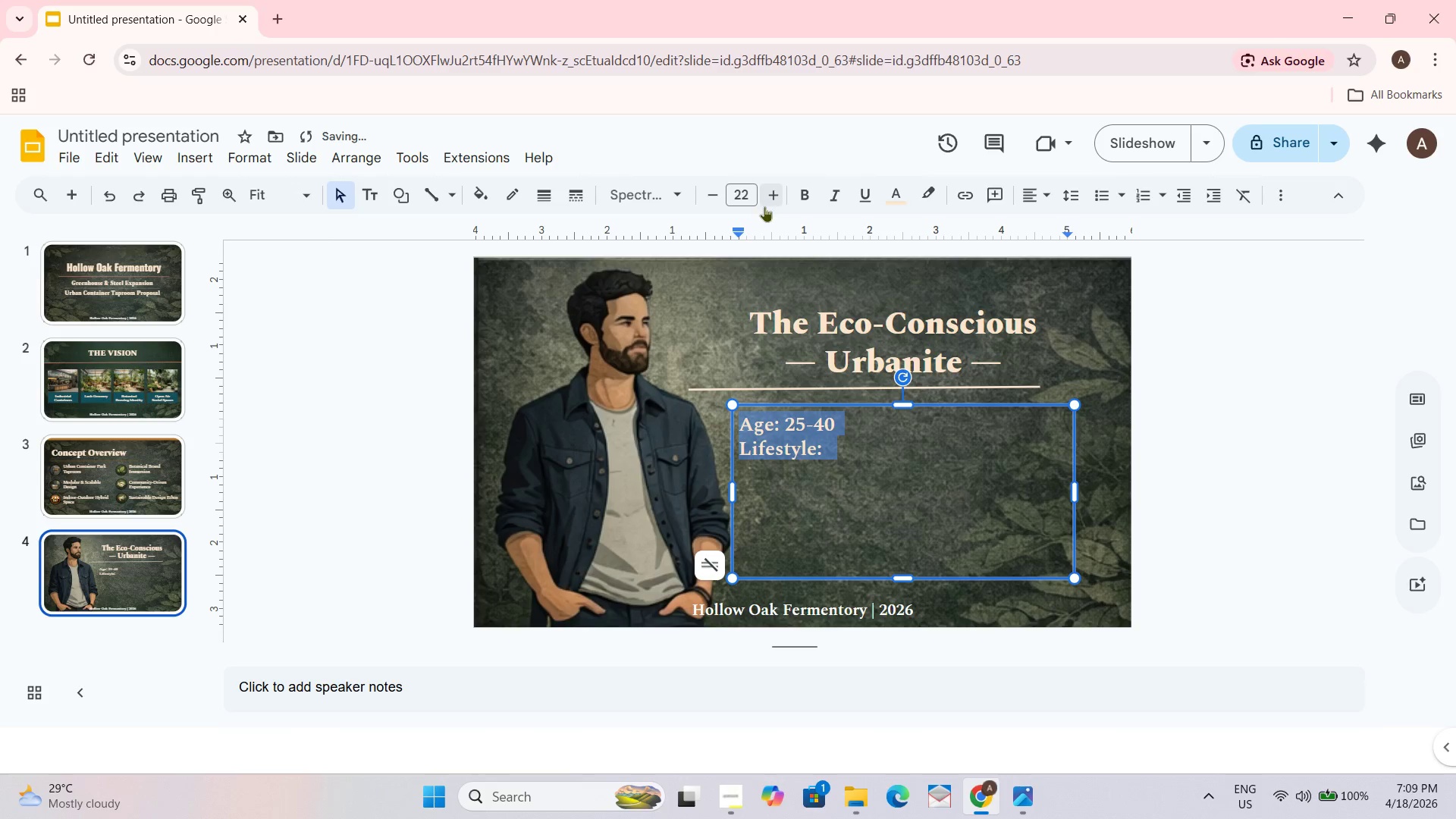 
triple_click([764, 208])
 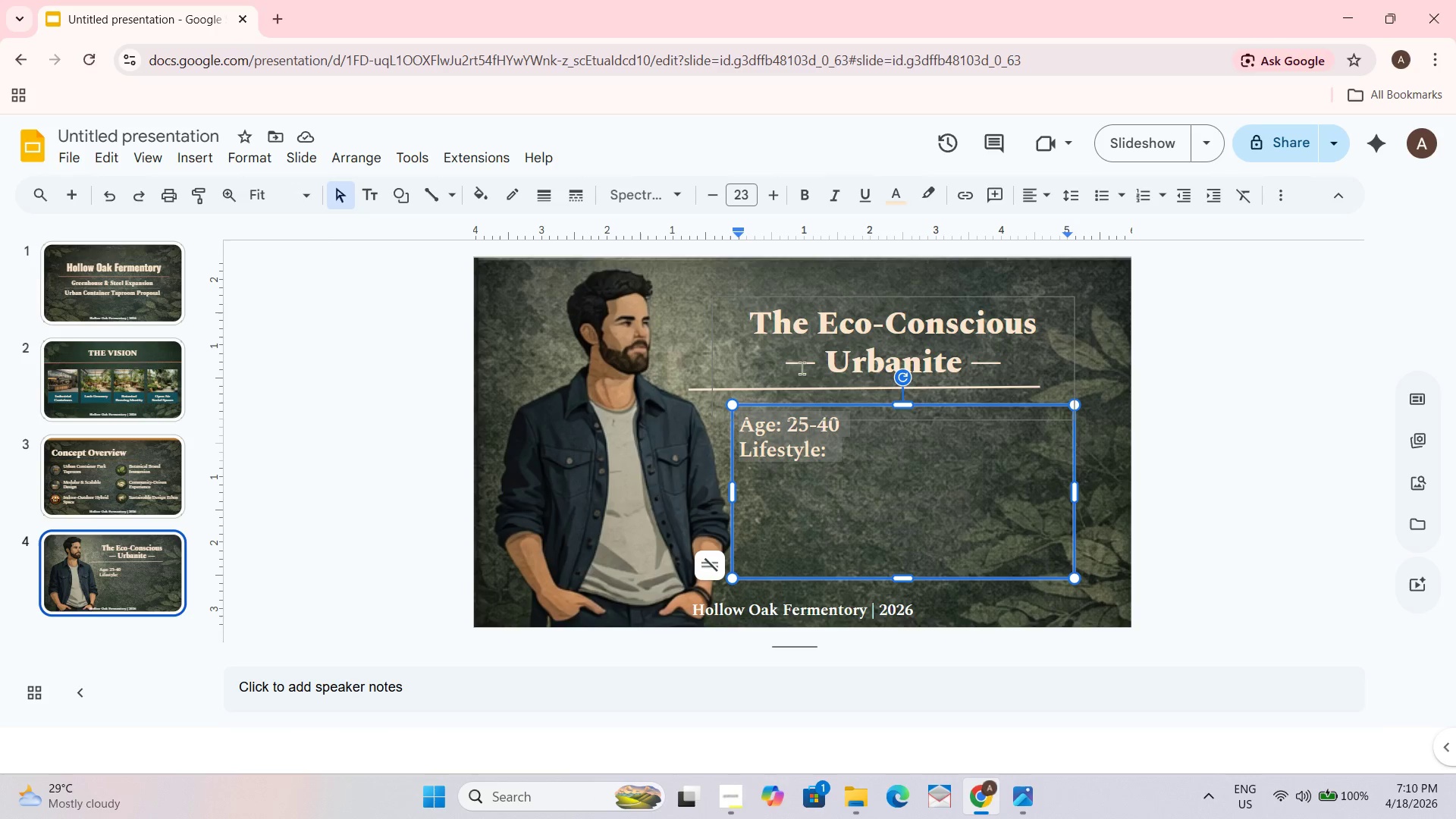 
wait(31.22)
 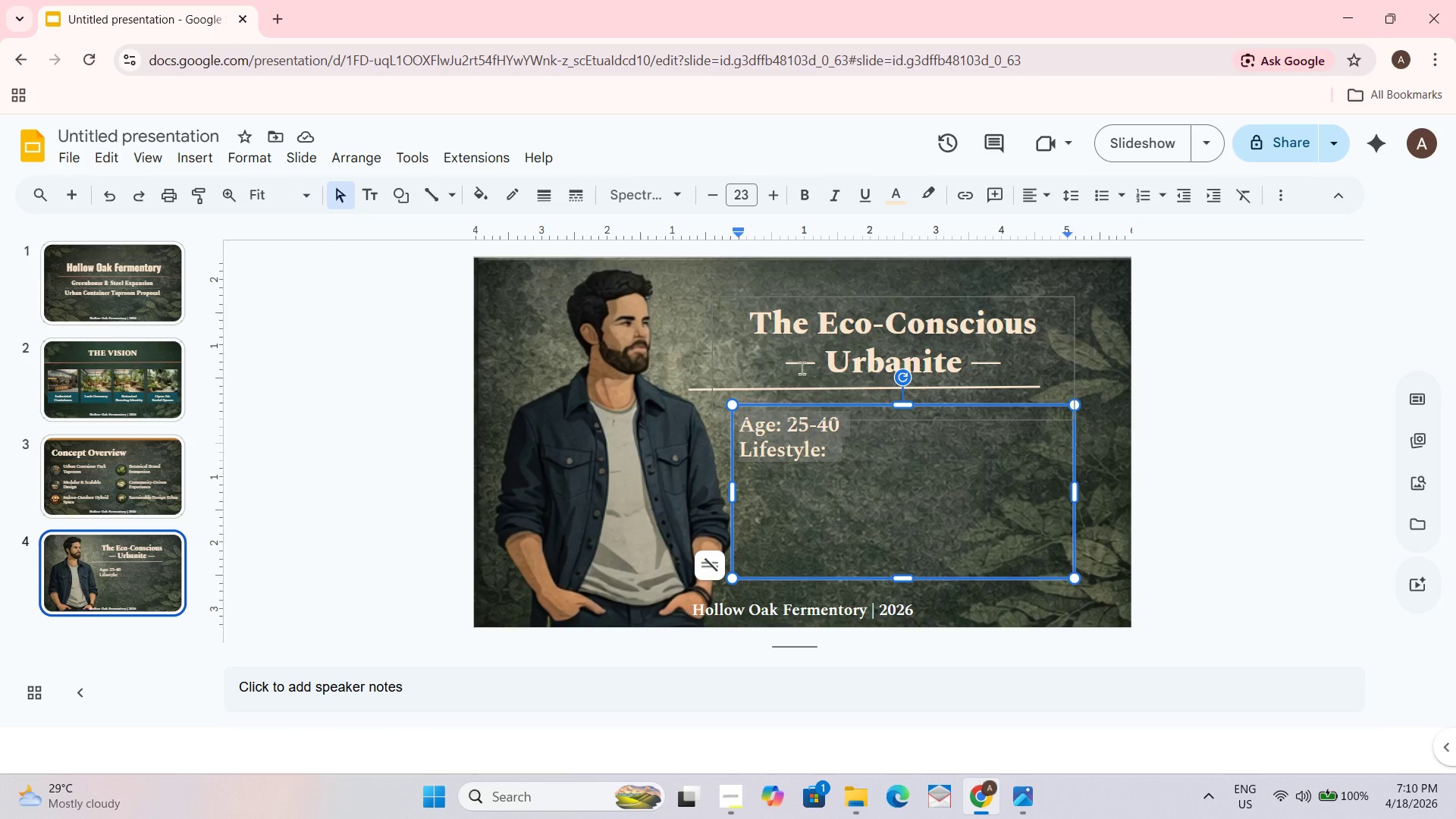 
left_click([484, 201])
 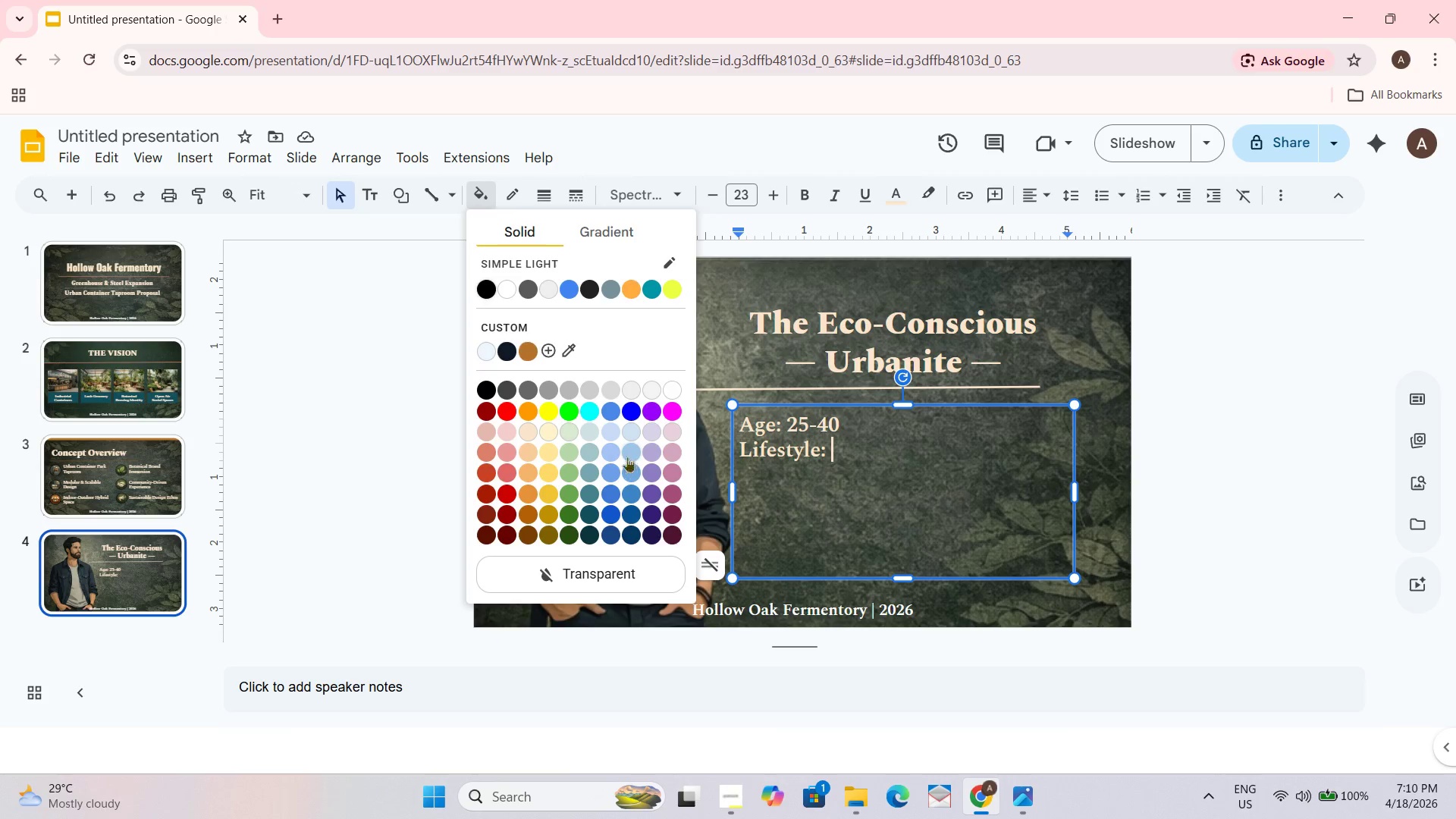 
mouse_move([659, 429])
 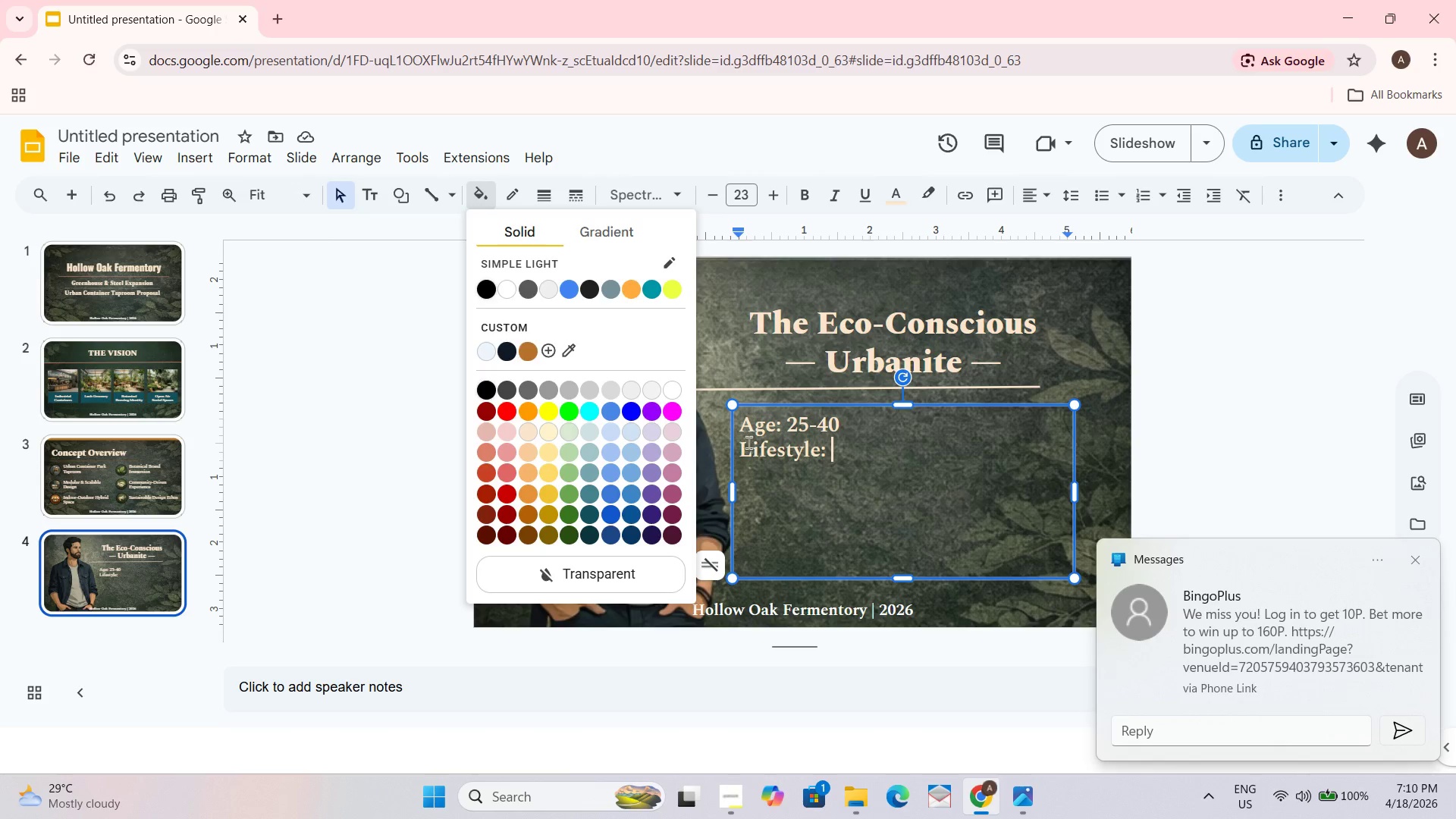 
wait(9.17)
 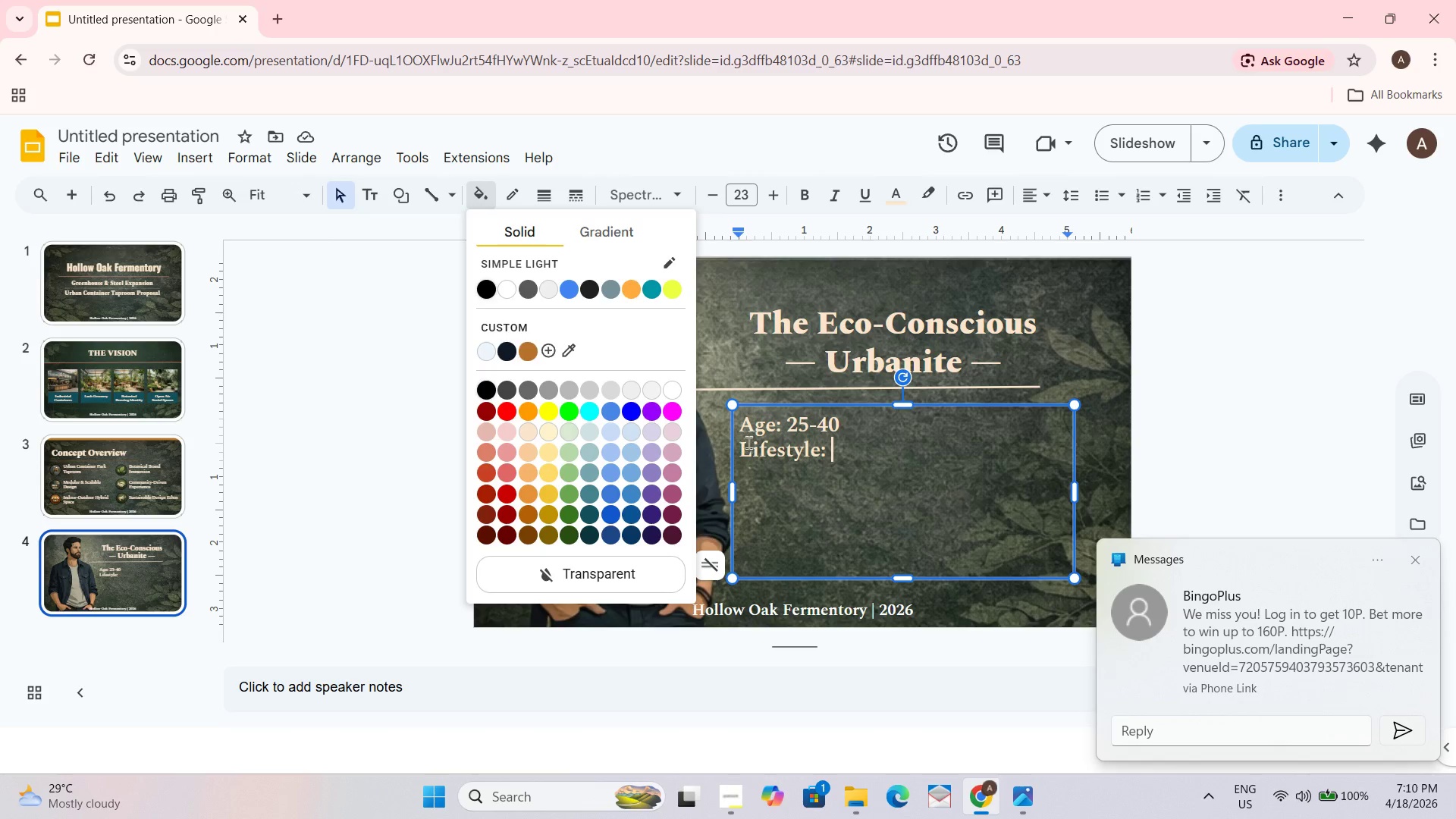 
left_click([1410, 560])
 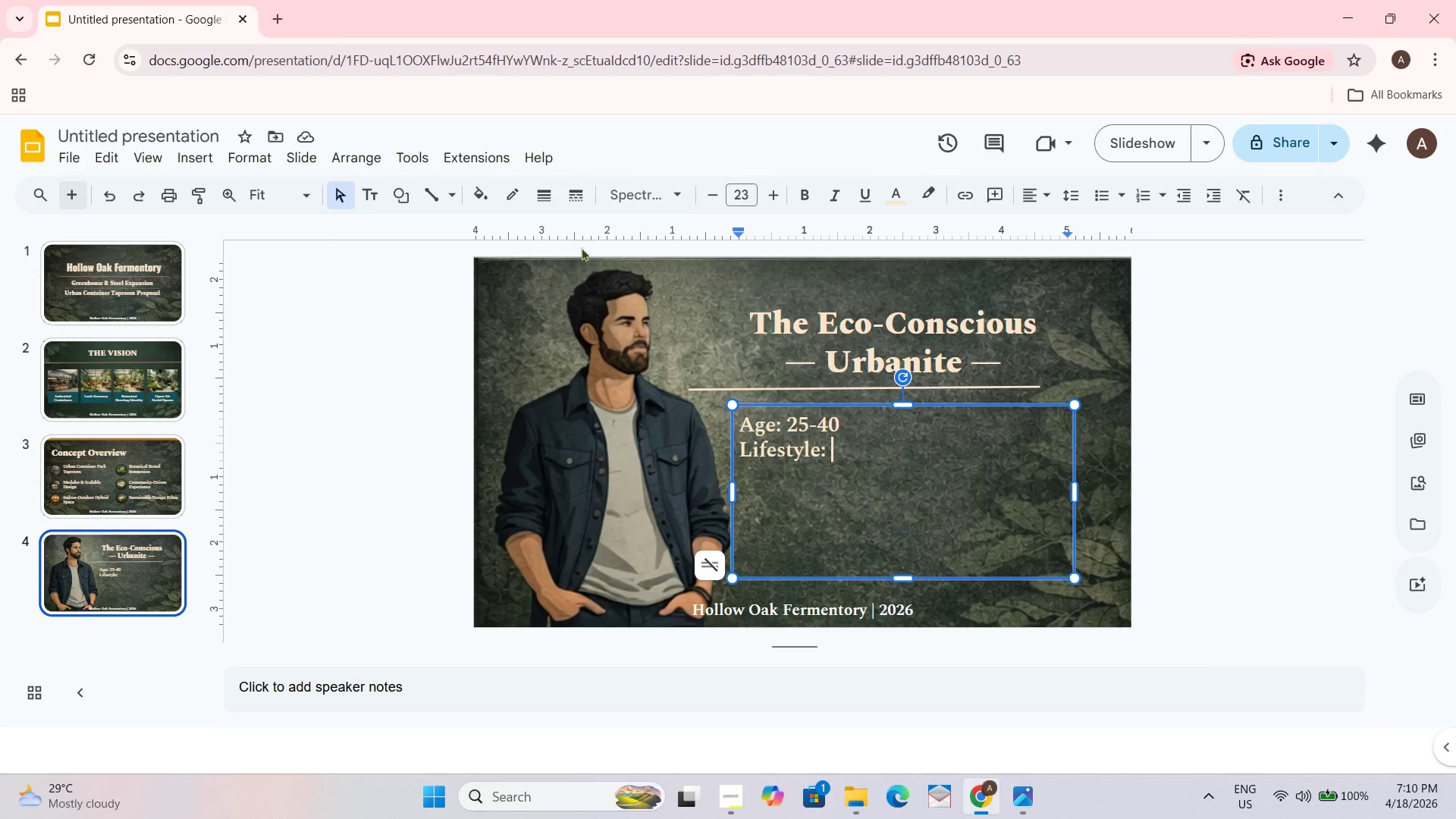 
mouse_move([511, 213])
 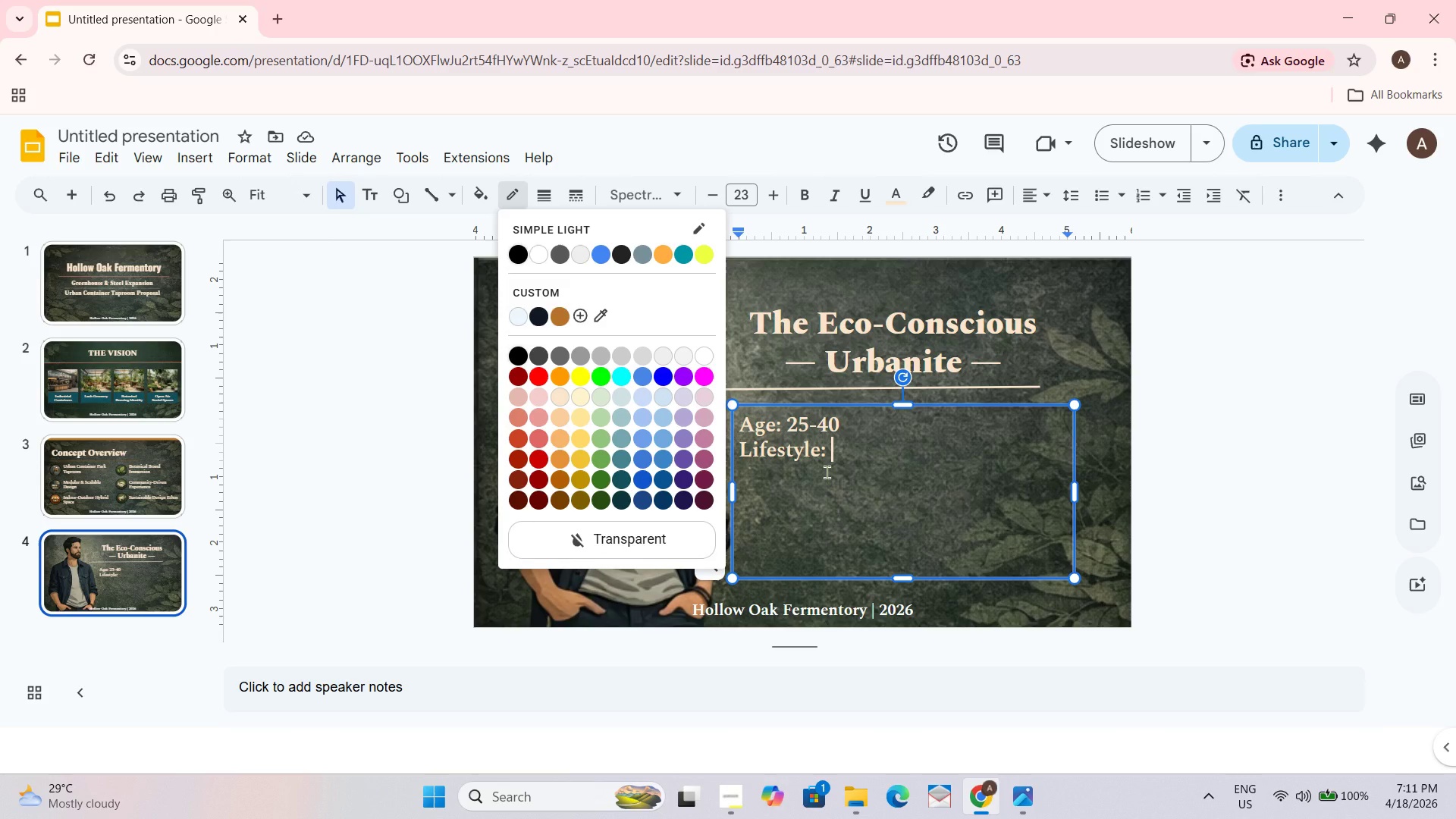 
wait(32.66)
 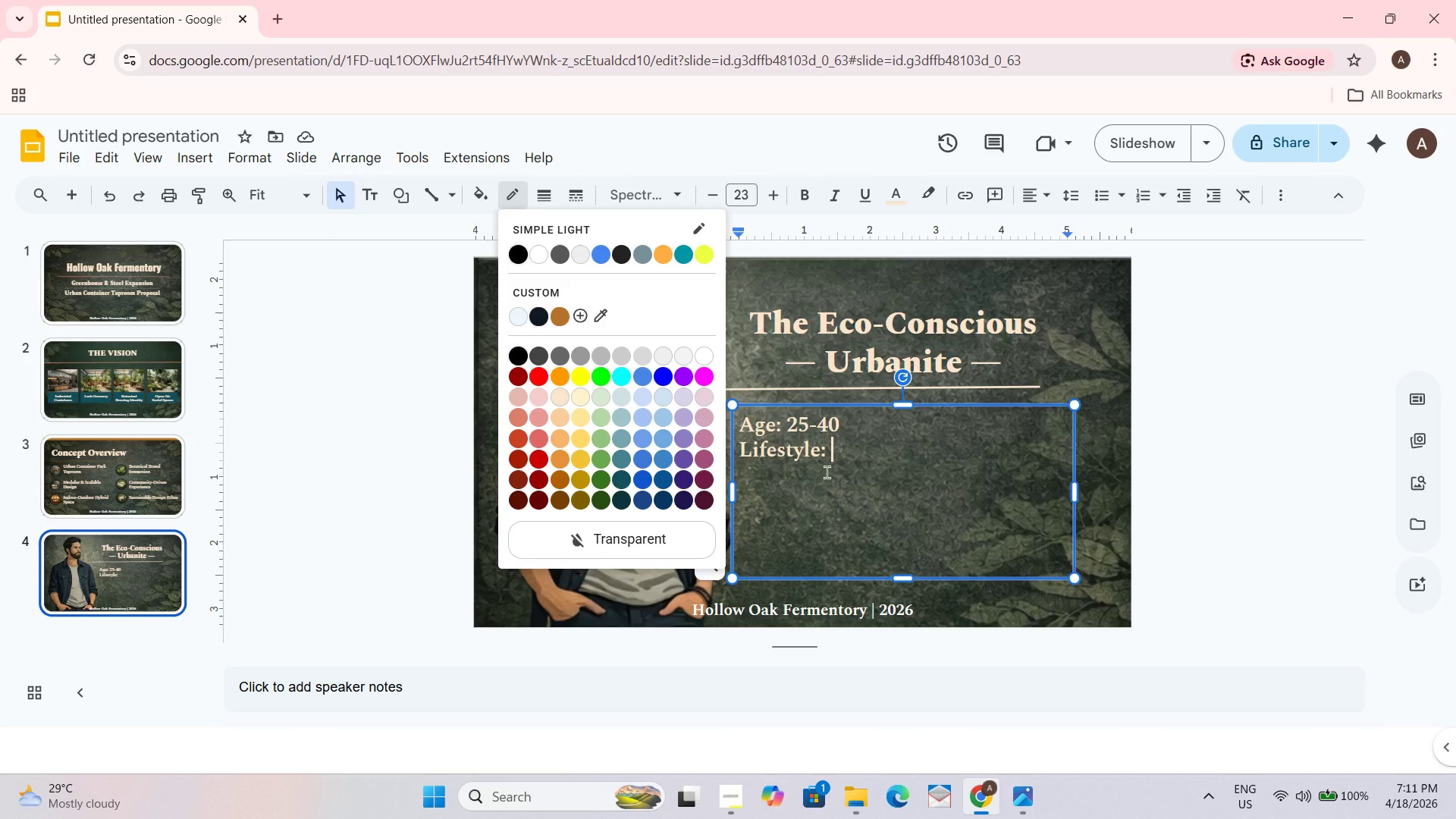 
left_click([880, 466])
 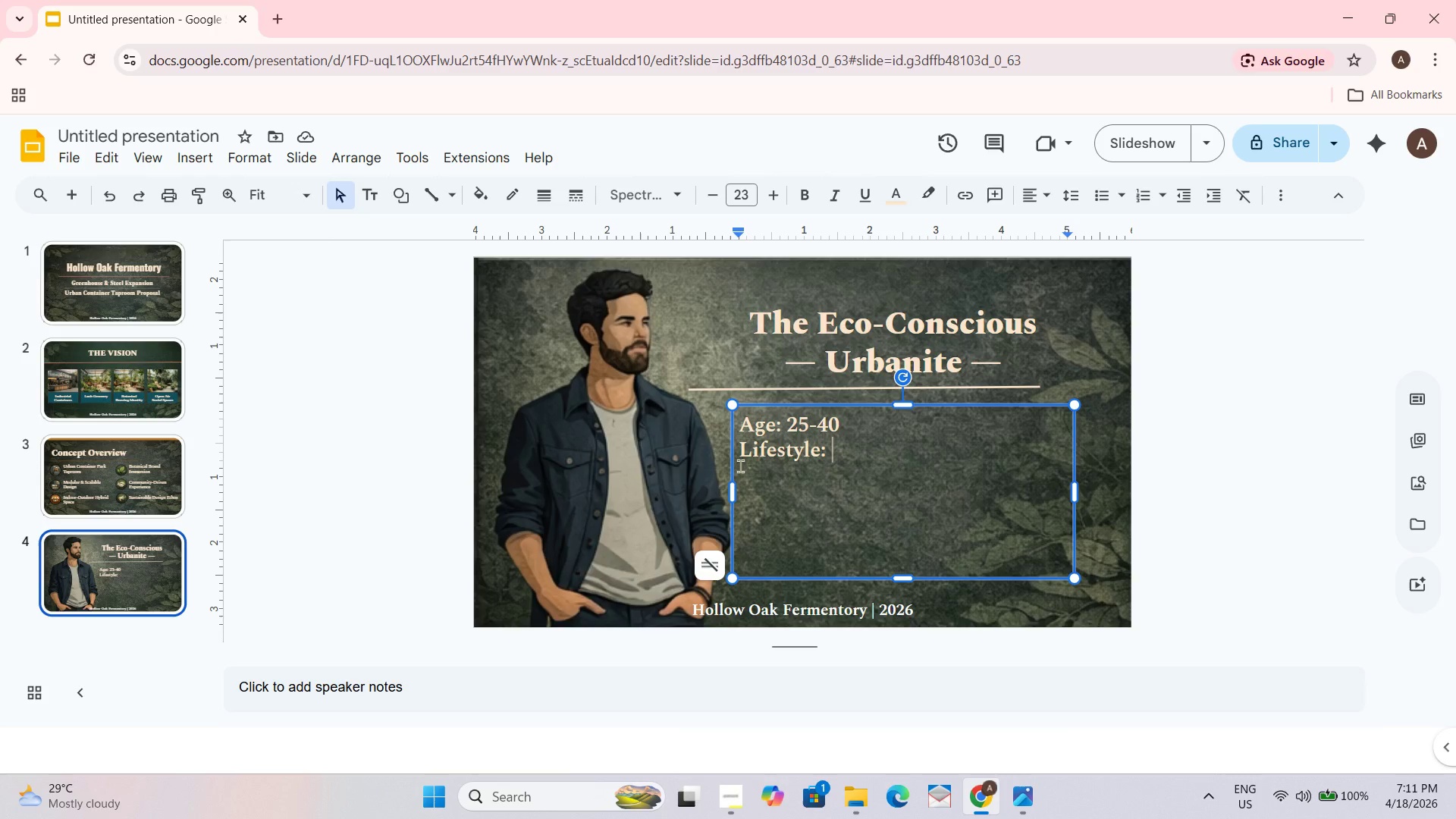 
wait(21.38)
 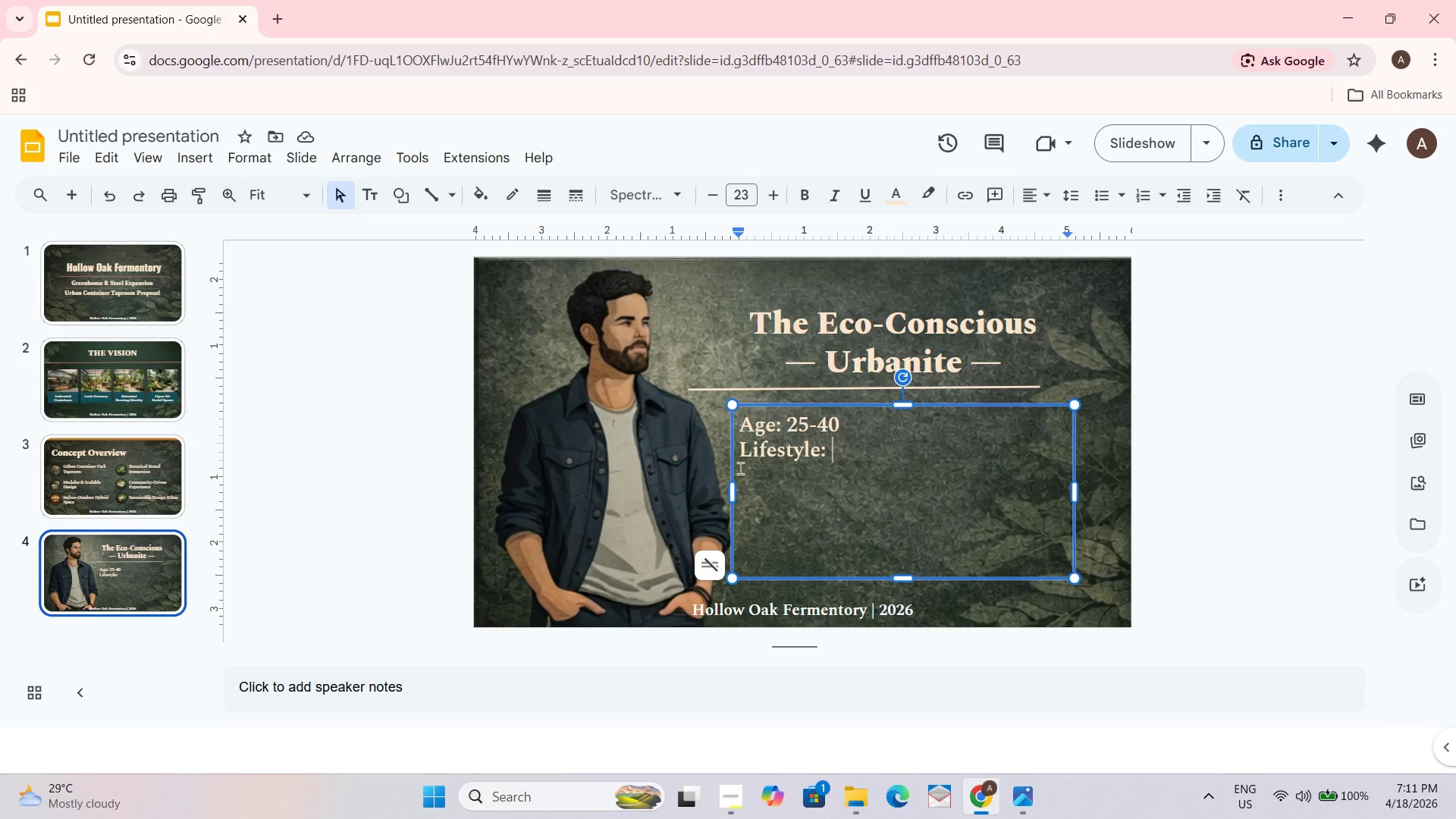 
type(Social, )
 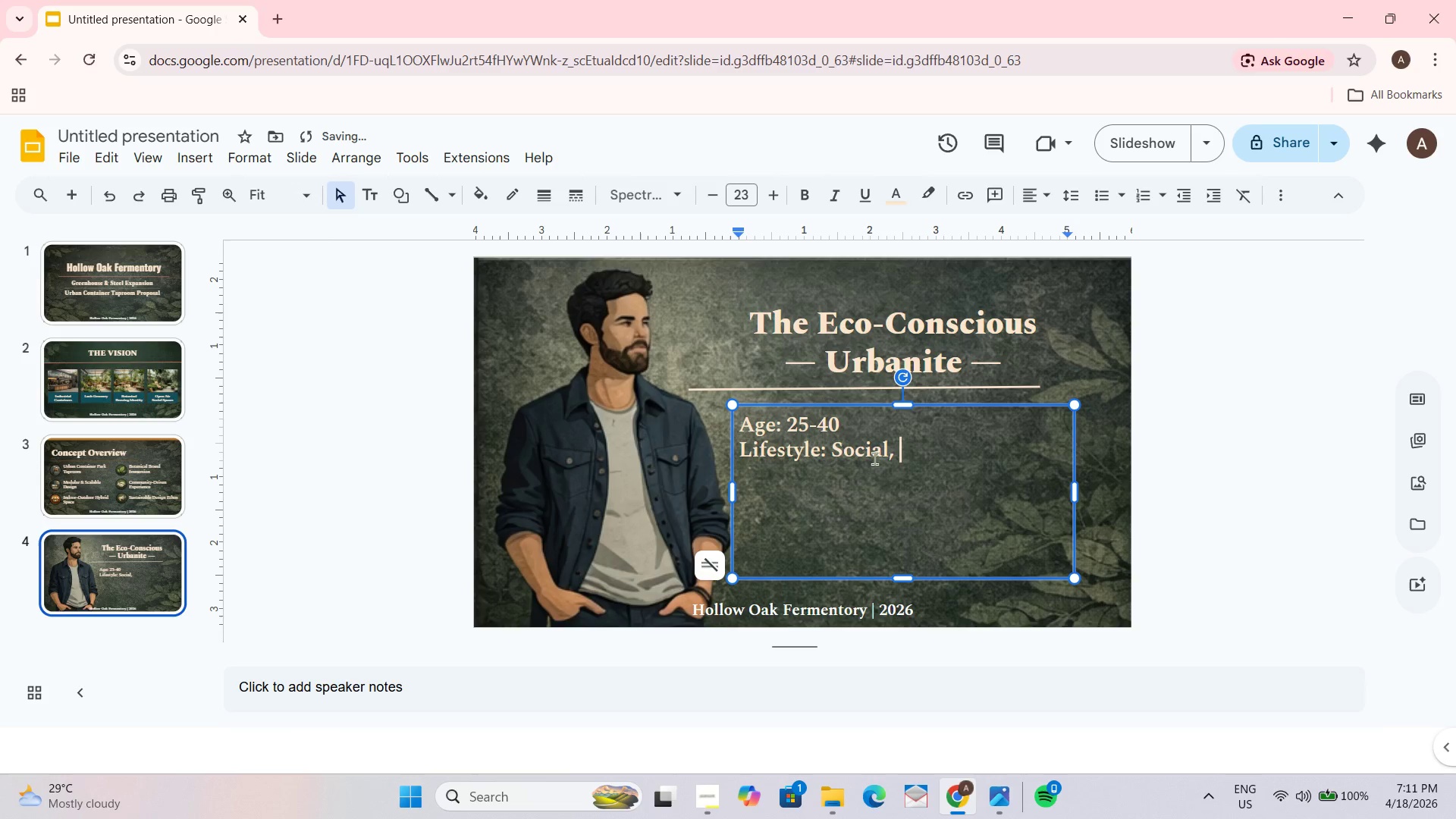 
type(Sustainability )
 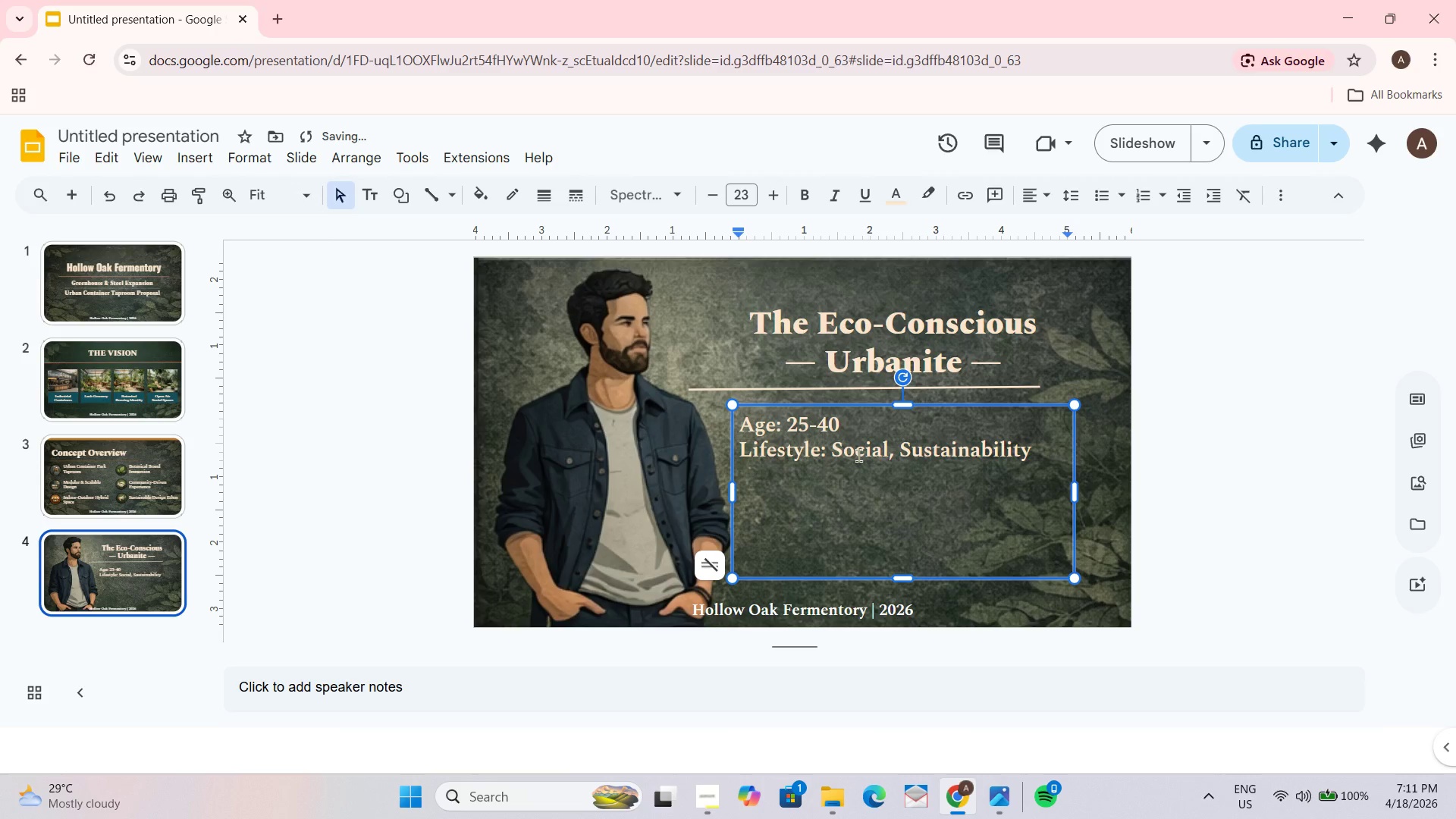 
type(Driven)
 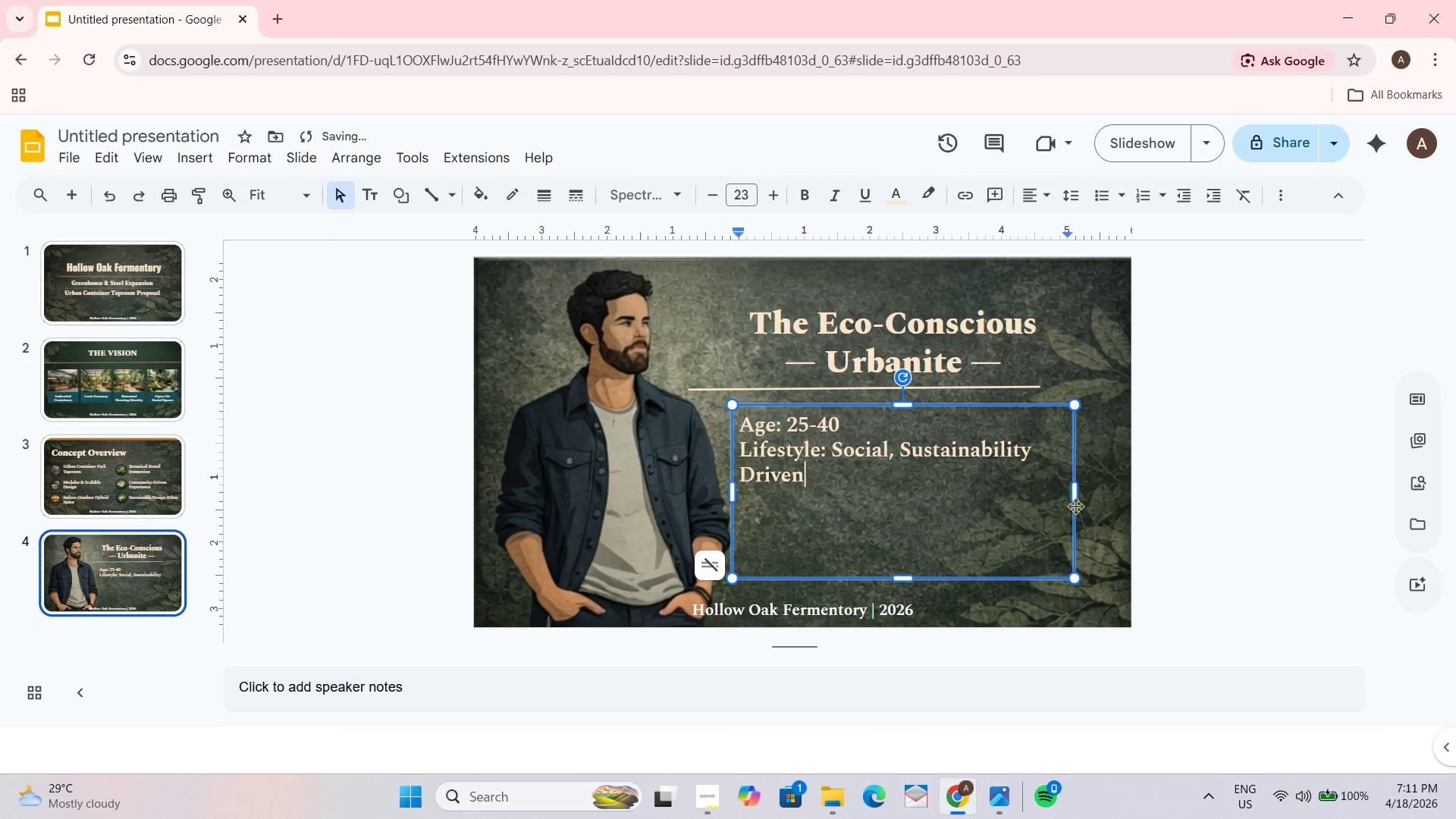 
left_click_drag(start_coordinate=[1072, 494], to_coordinate=[1107, 494])
 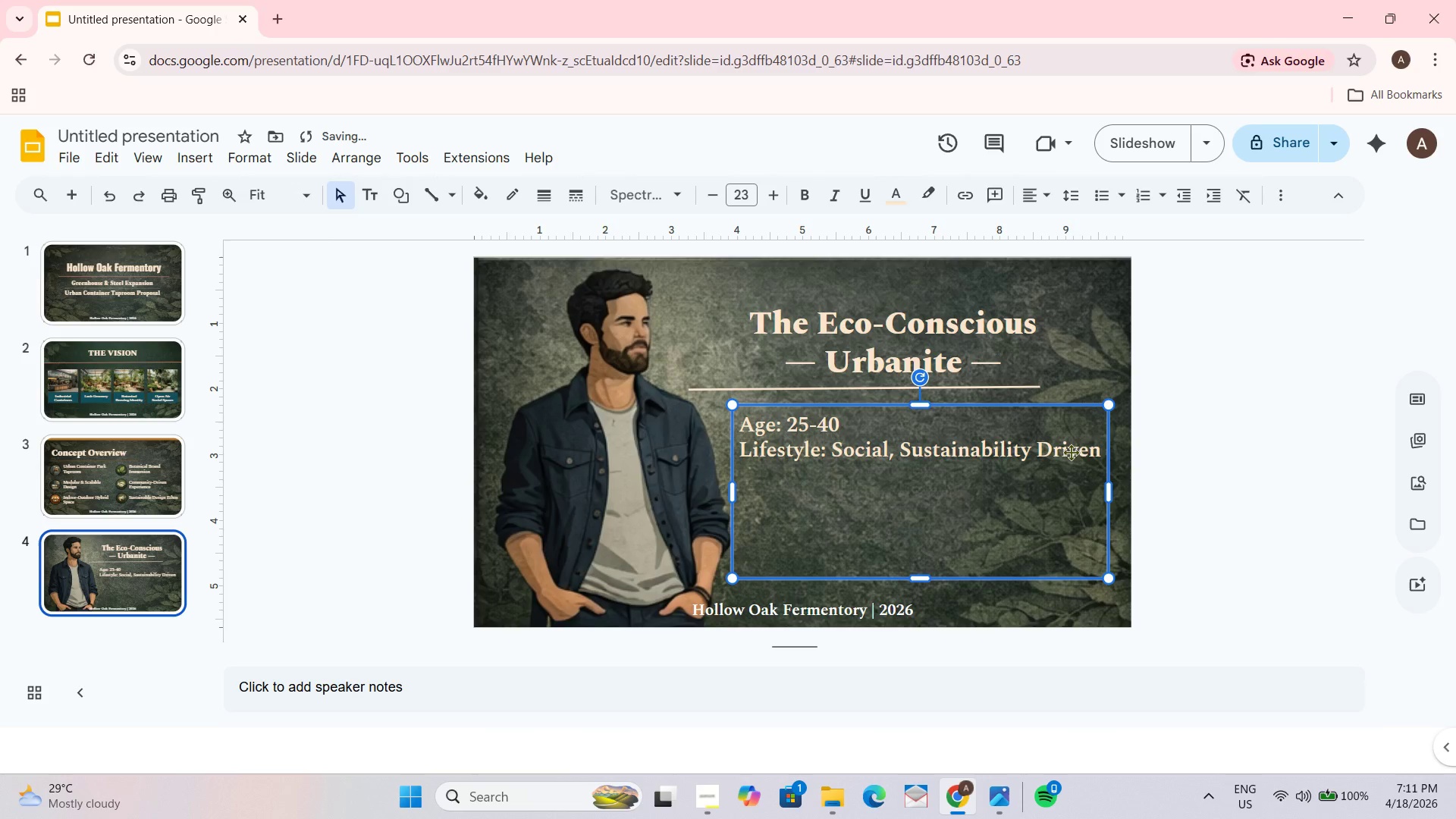 
double_click([1088, 452])
 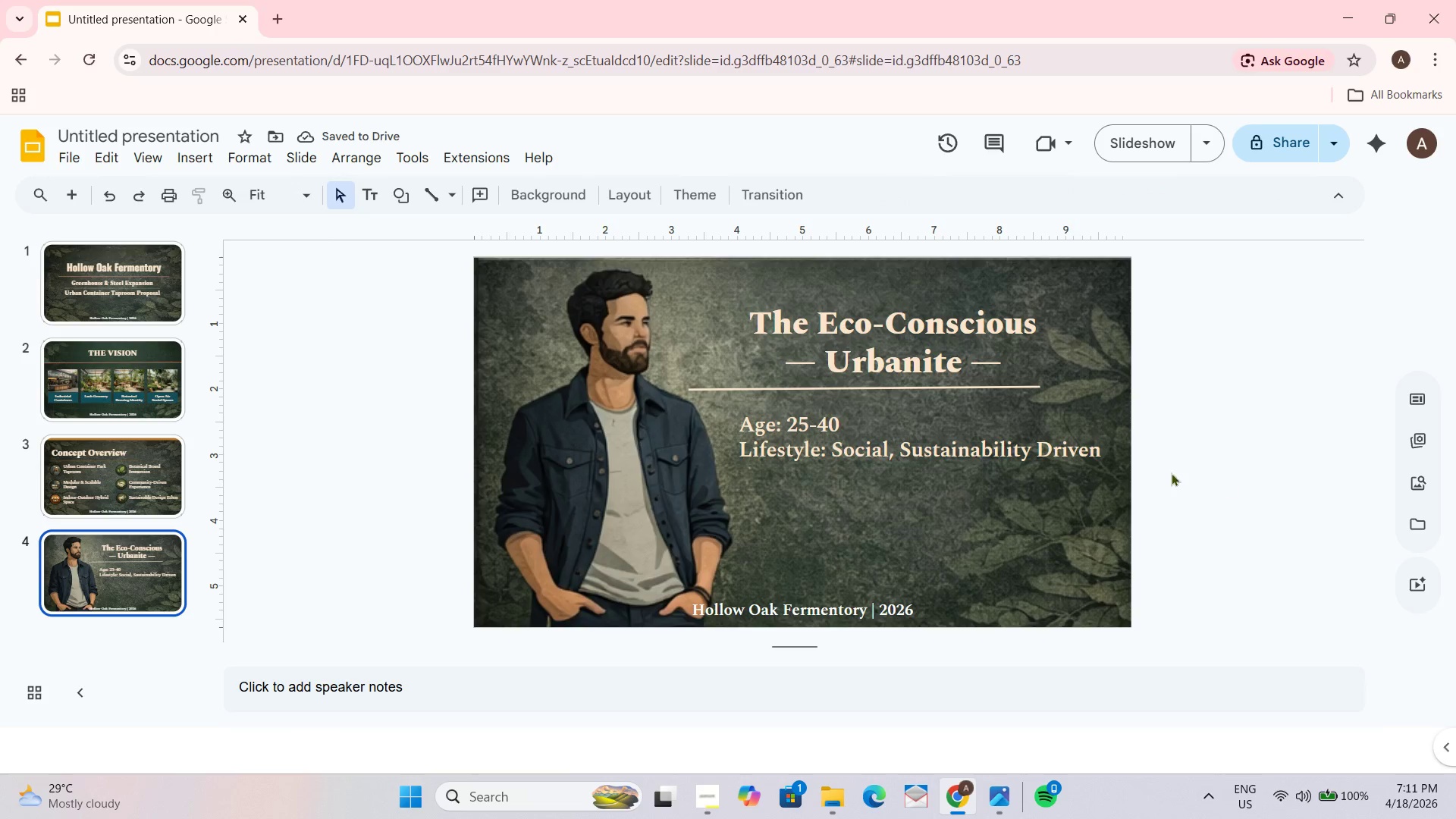 
left_click_drag(start_coordinate=[1060, 448], to_coordinate=[1056, 447])
 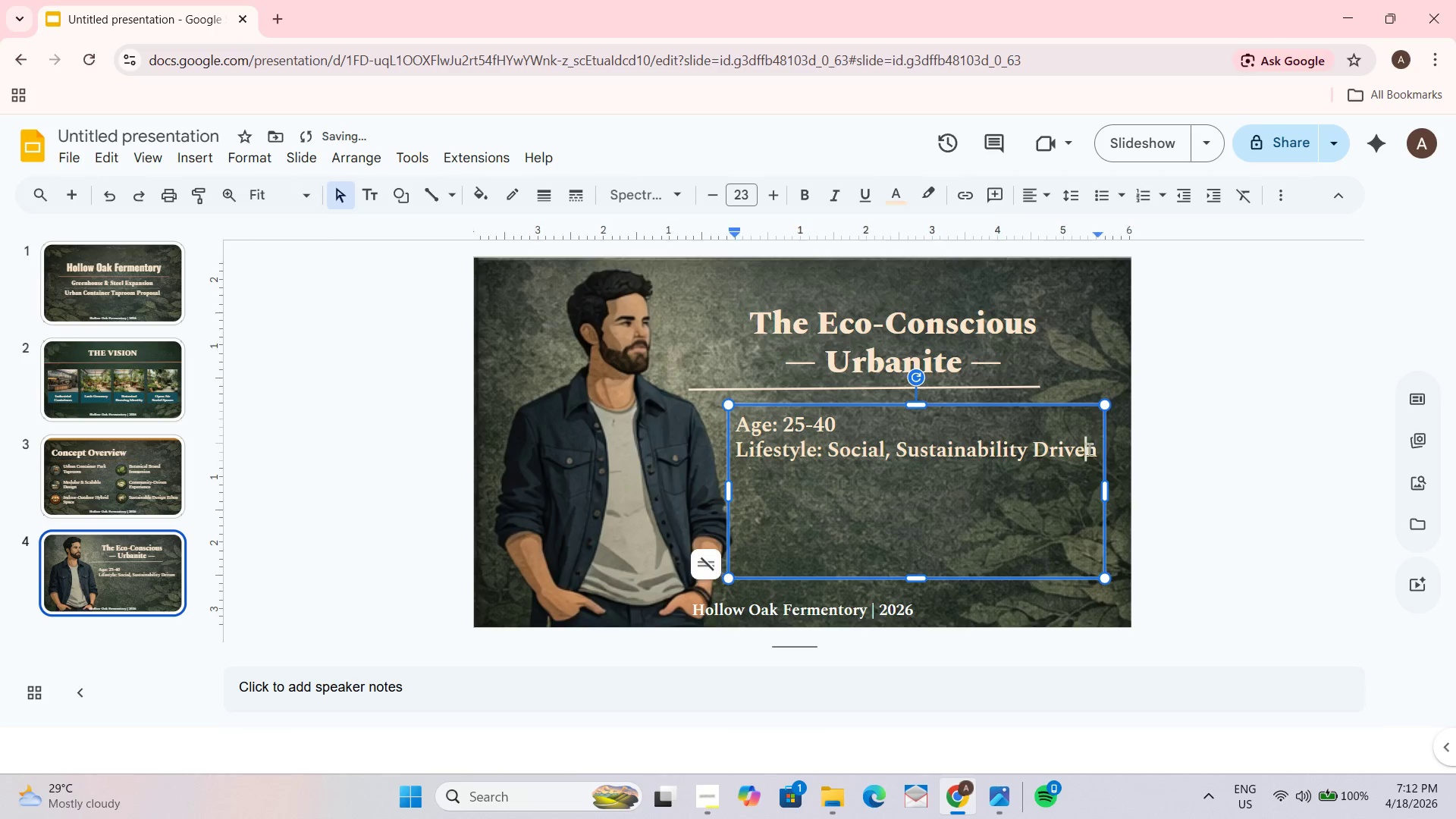 
double_click([1096, 450])
 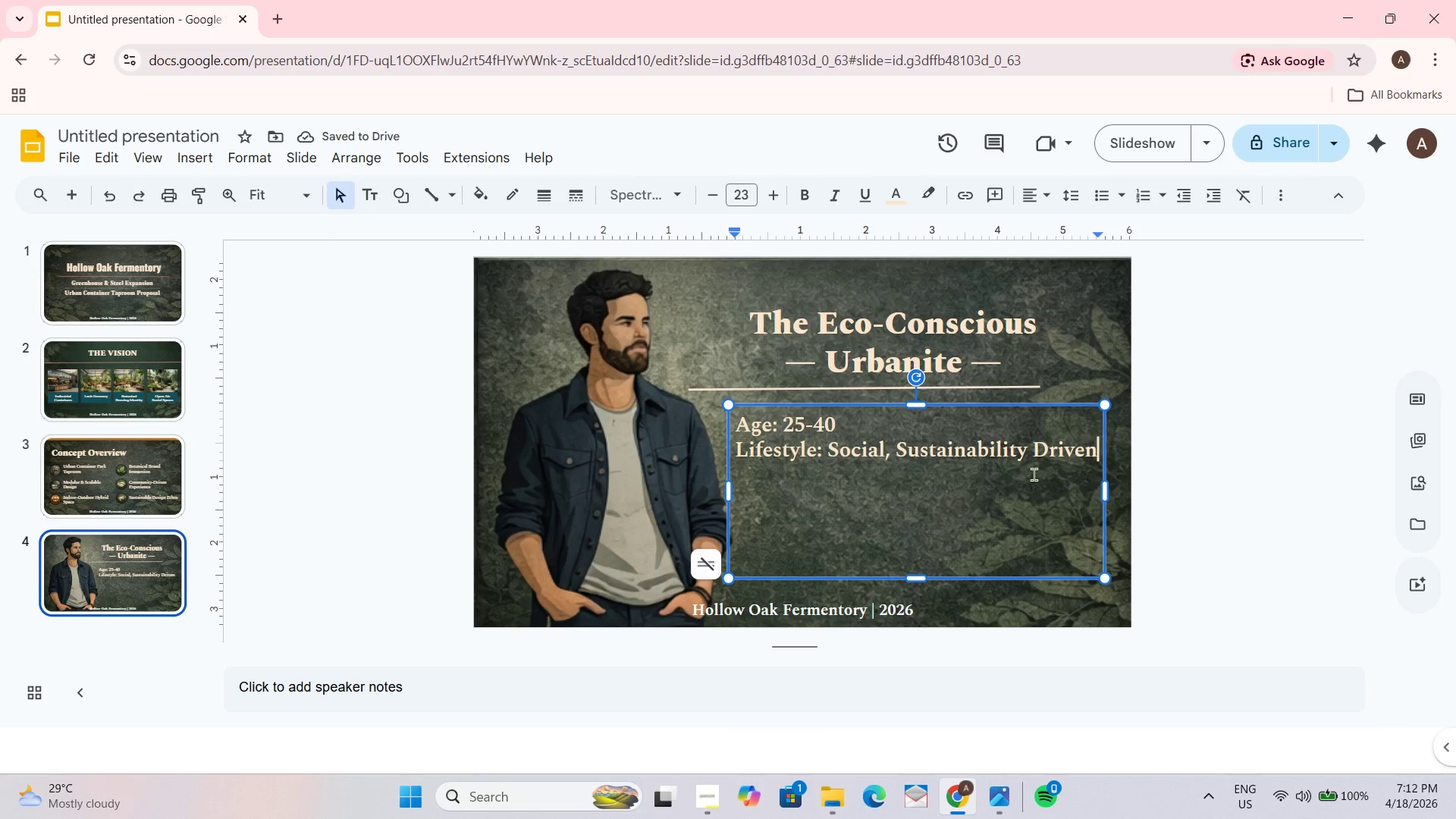 
key(Enter)
 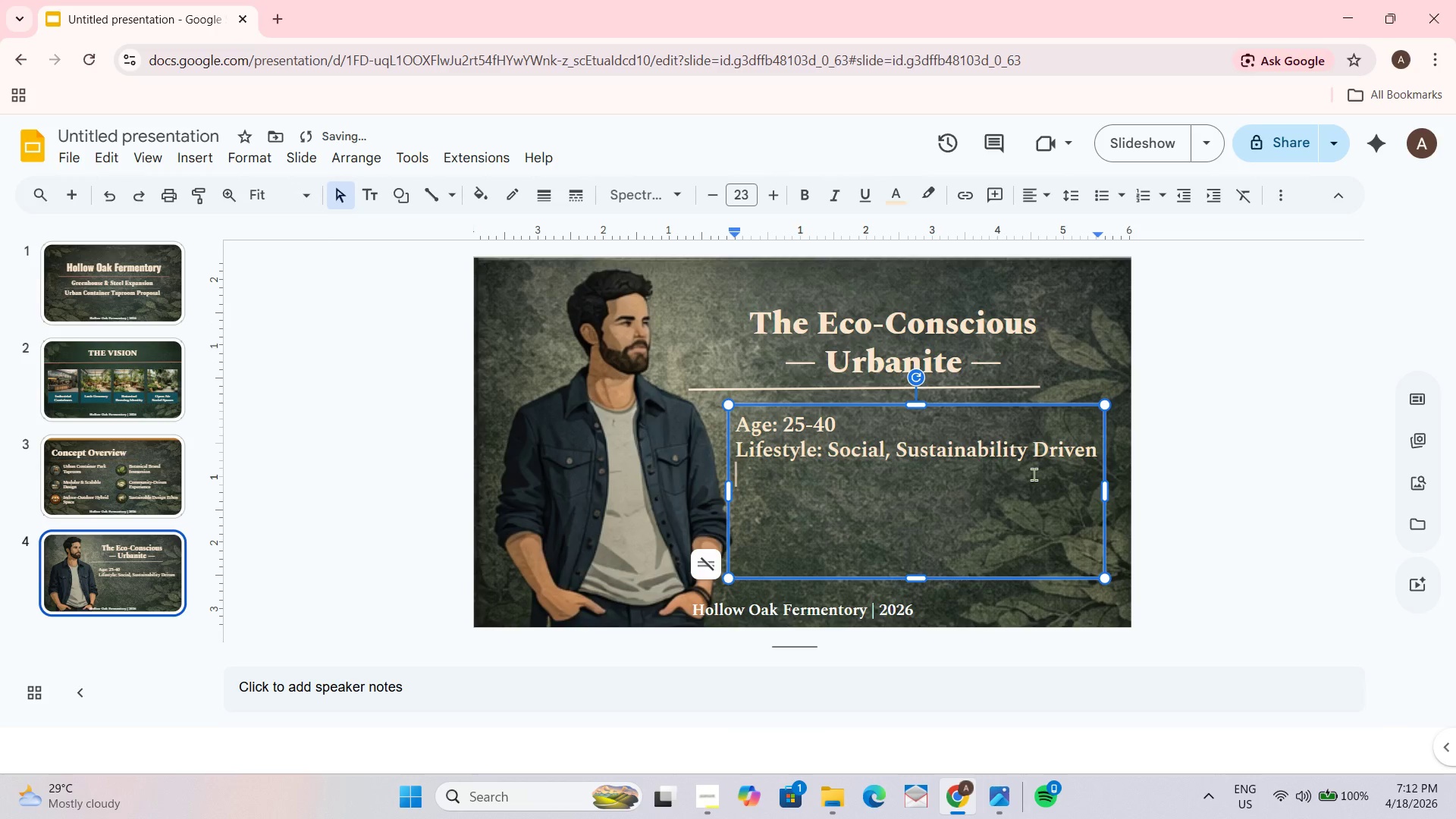 
type(In)
 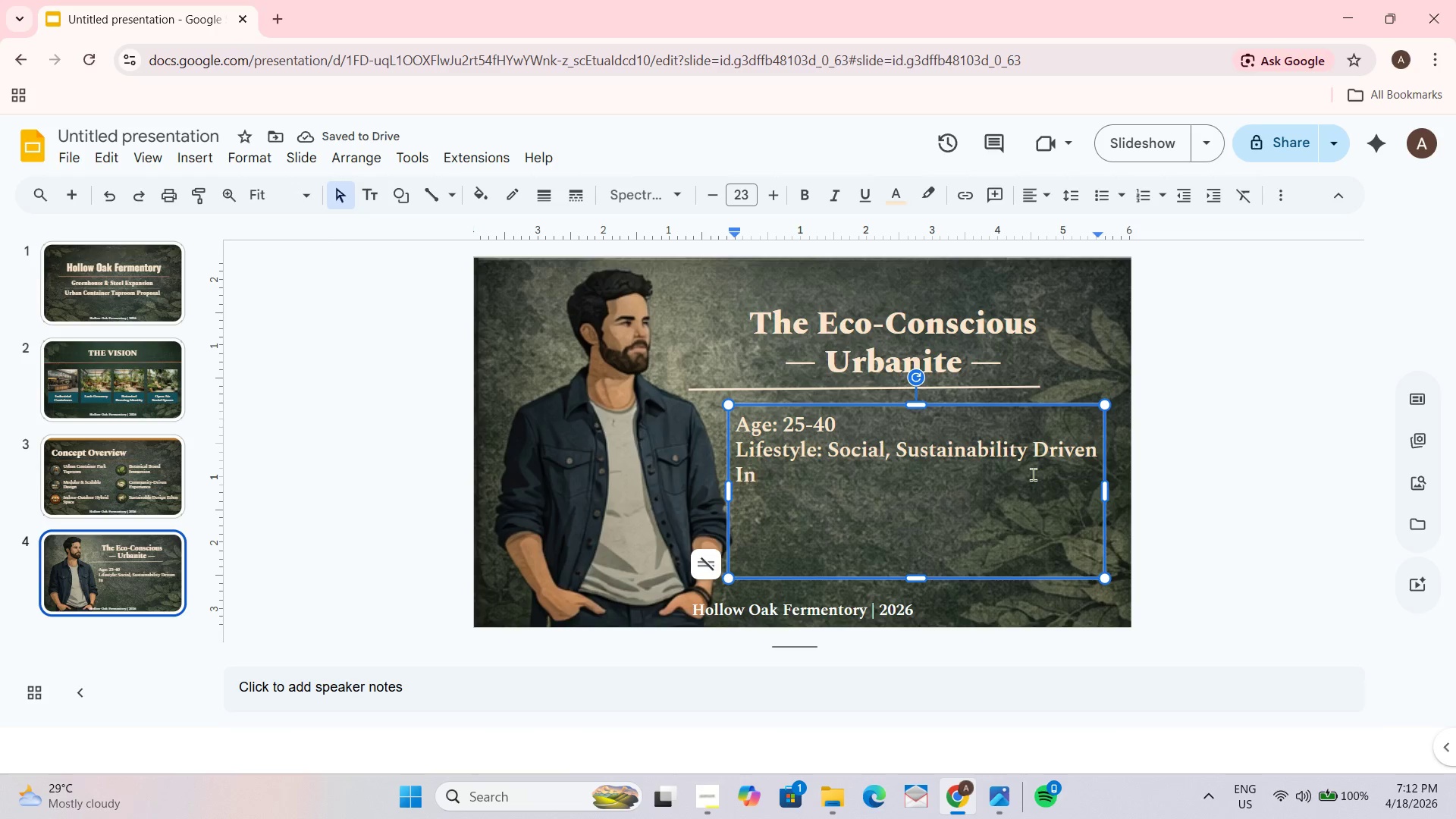 
wait(8.45)
 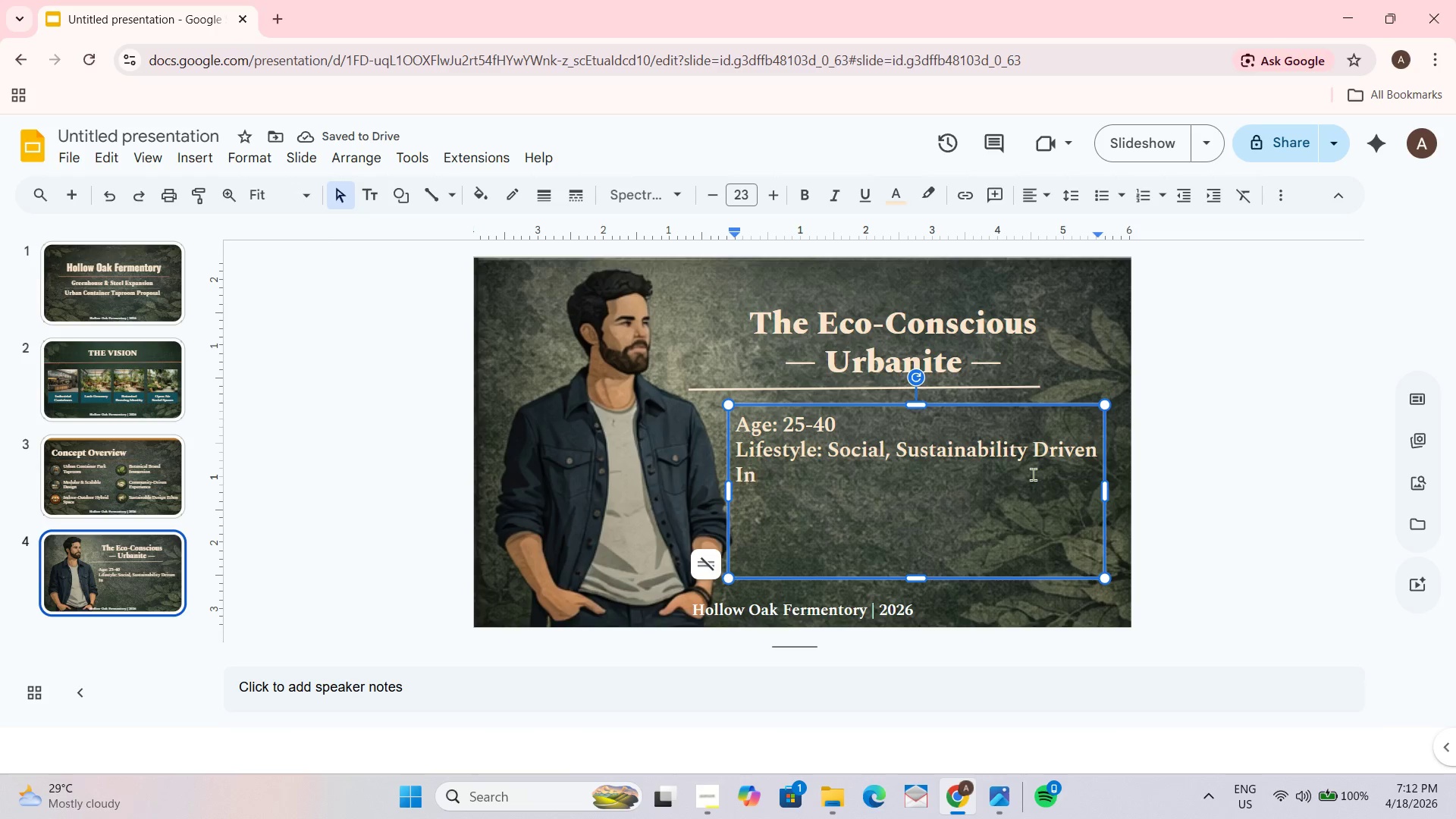 
type(door: Outdoor)
 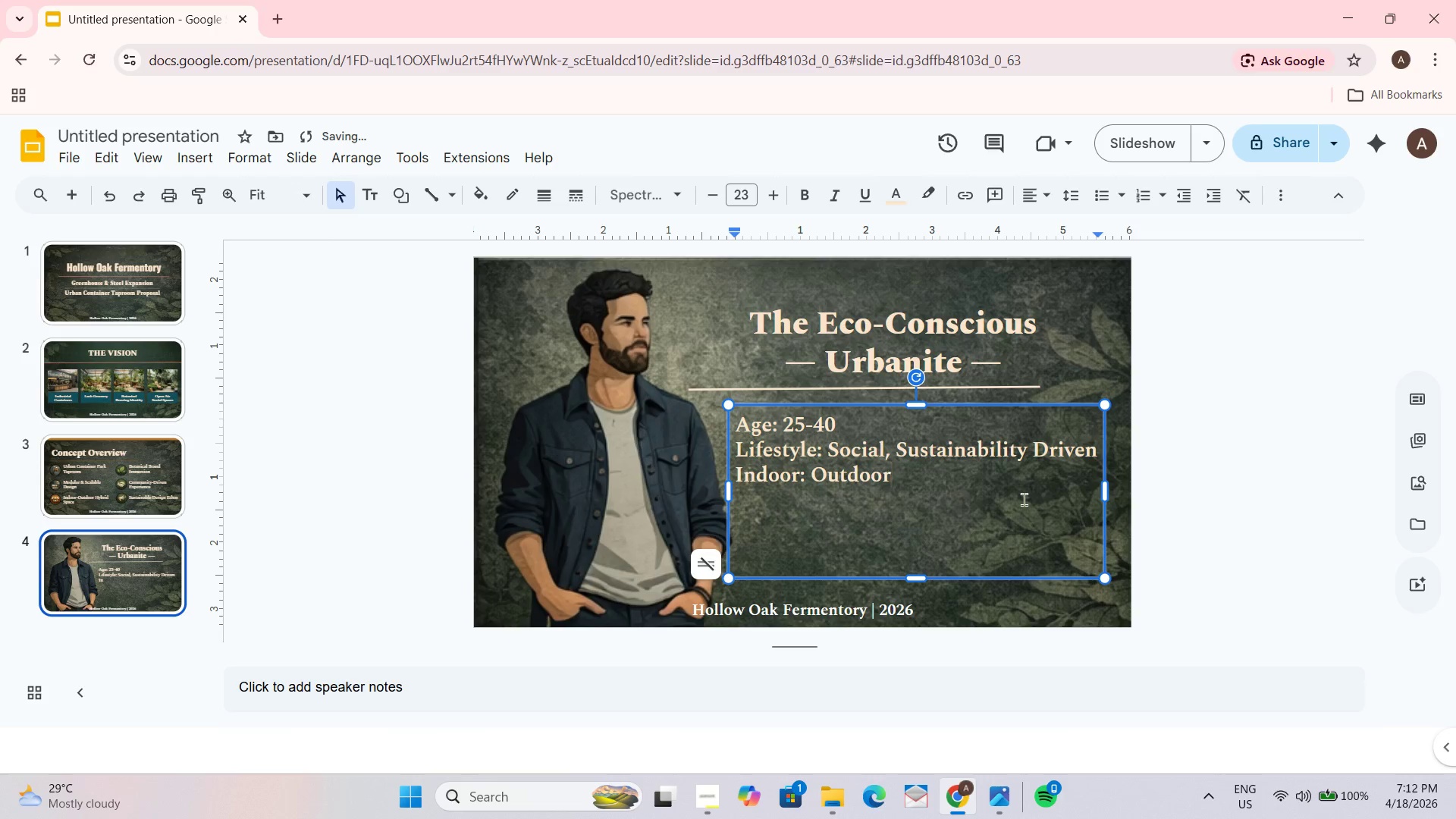 
key(Backspace)
 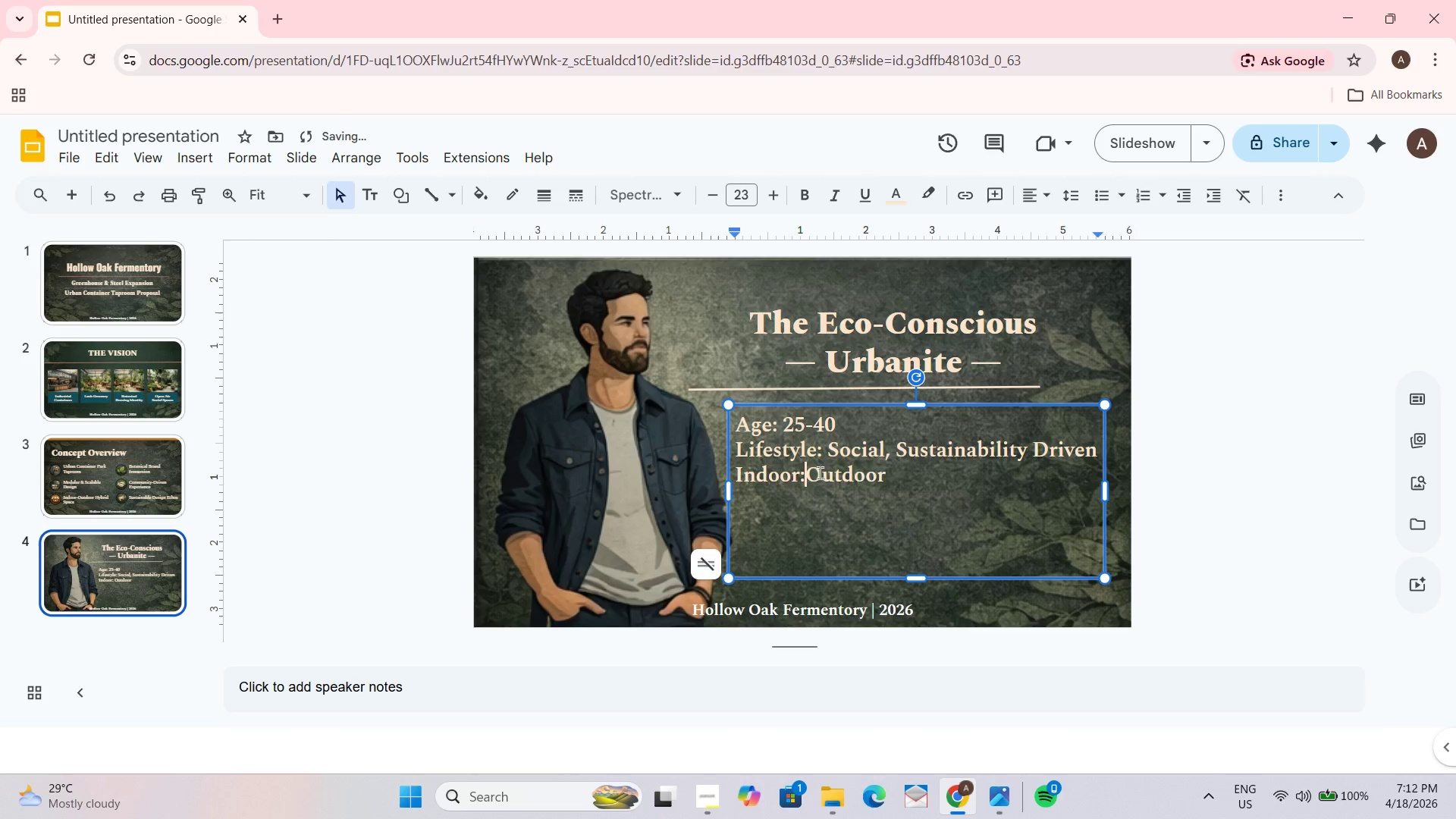 
key(Backspace)
 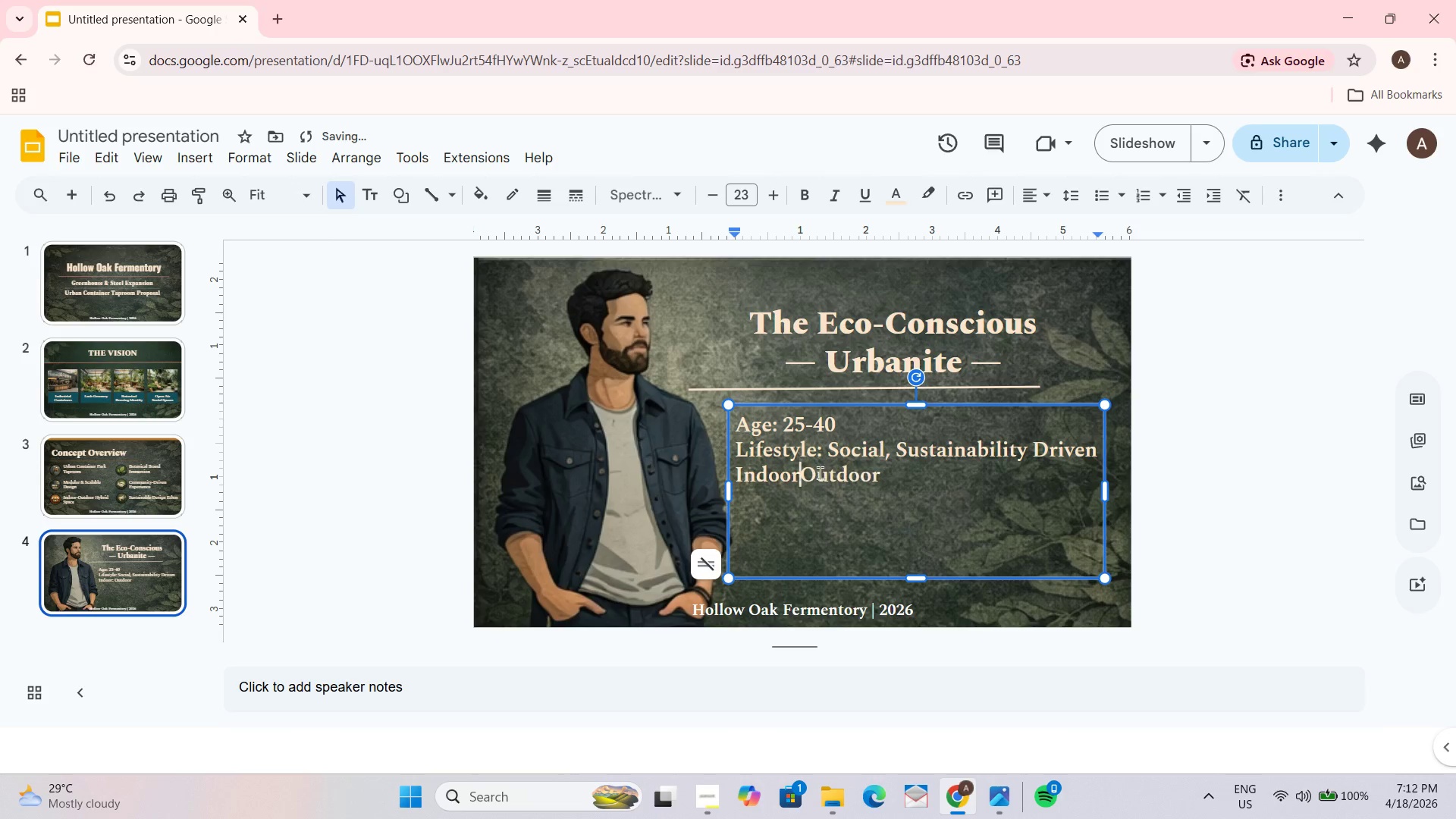 
key(Space)
 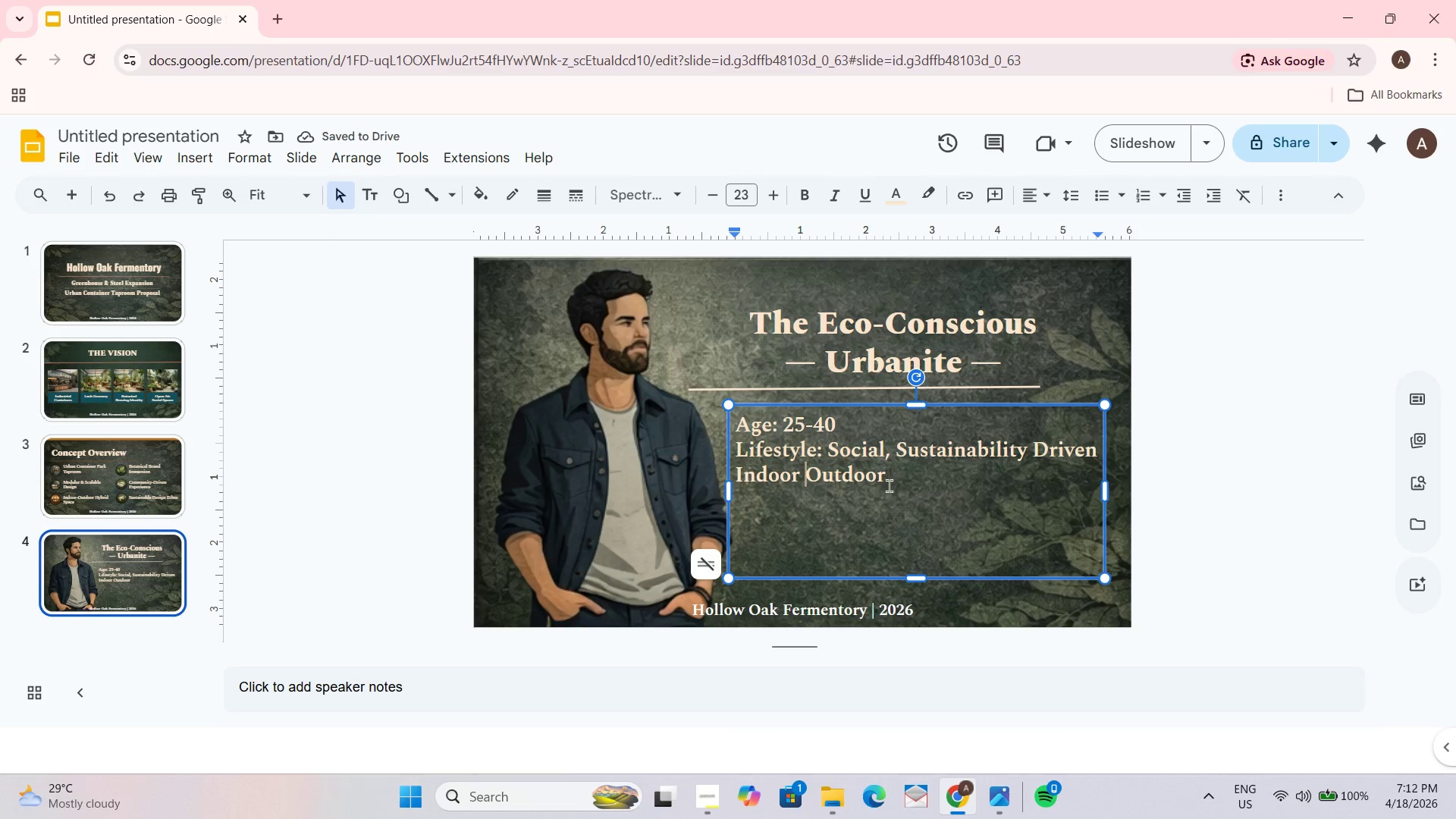 
key(Comma)
 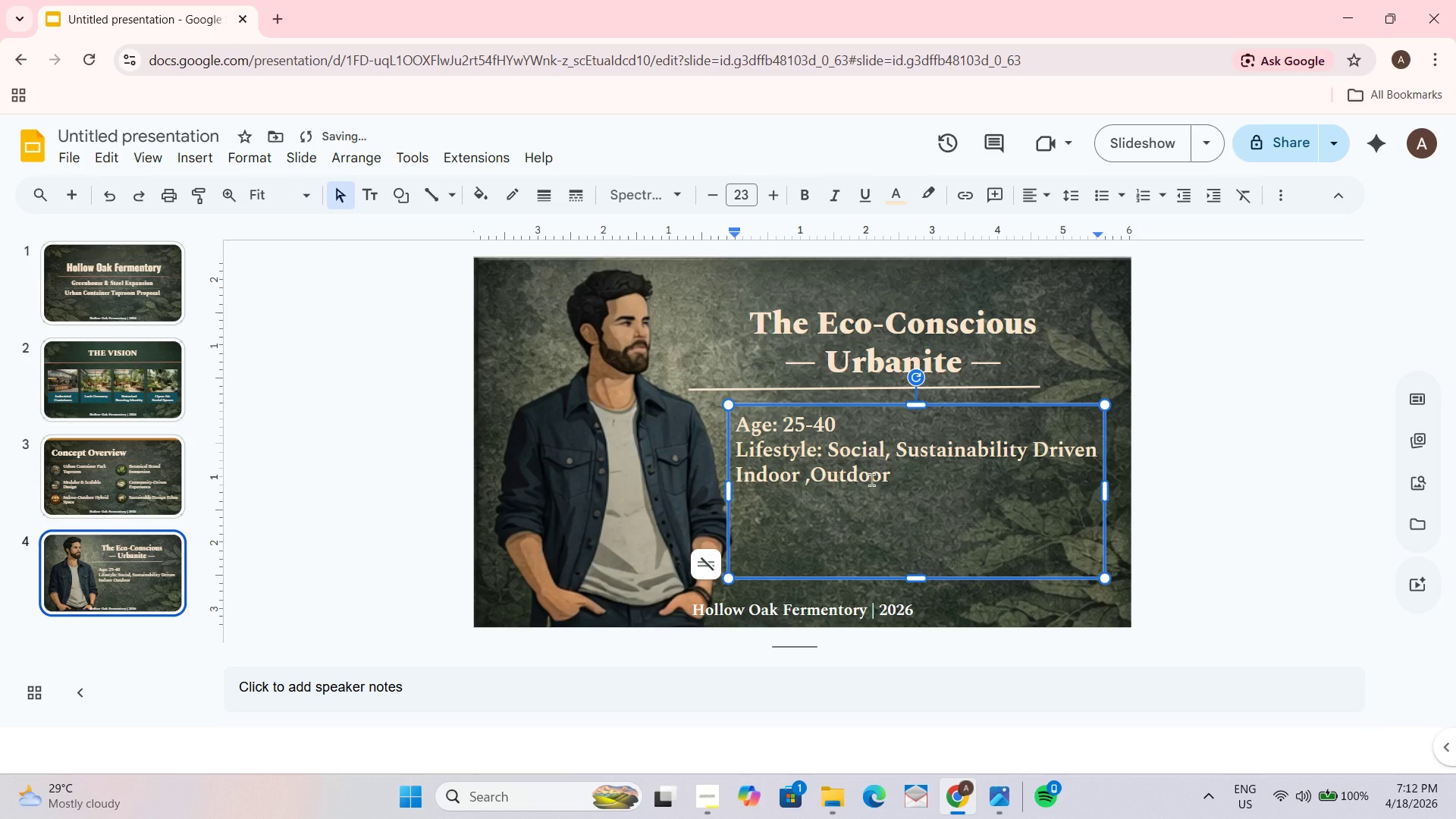 
key(Backspace)
 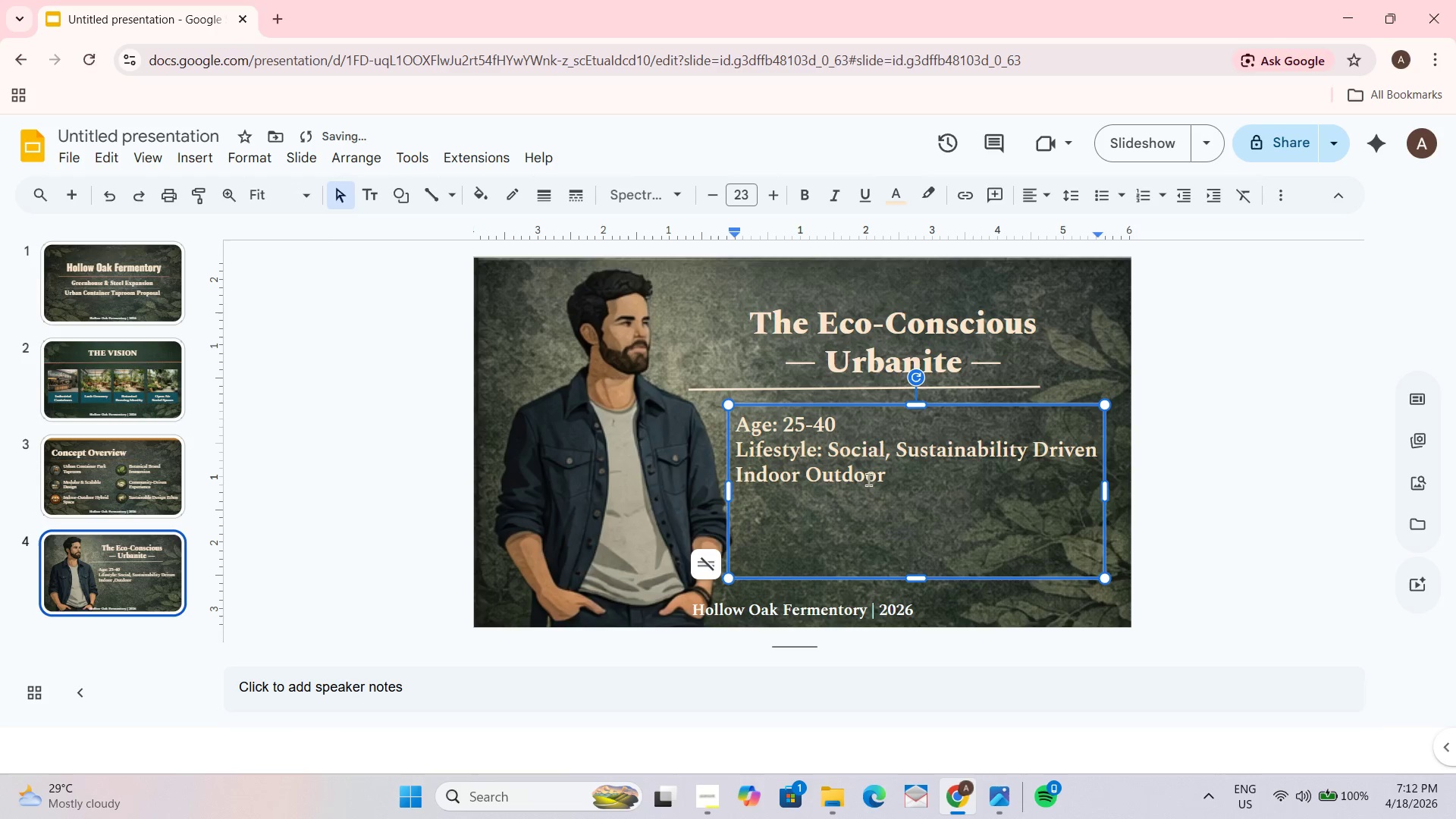 
key(Backspace)
 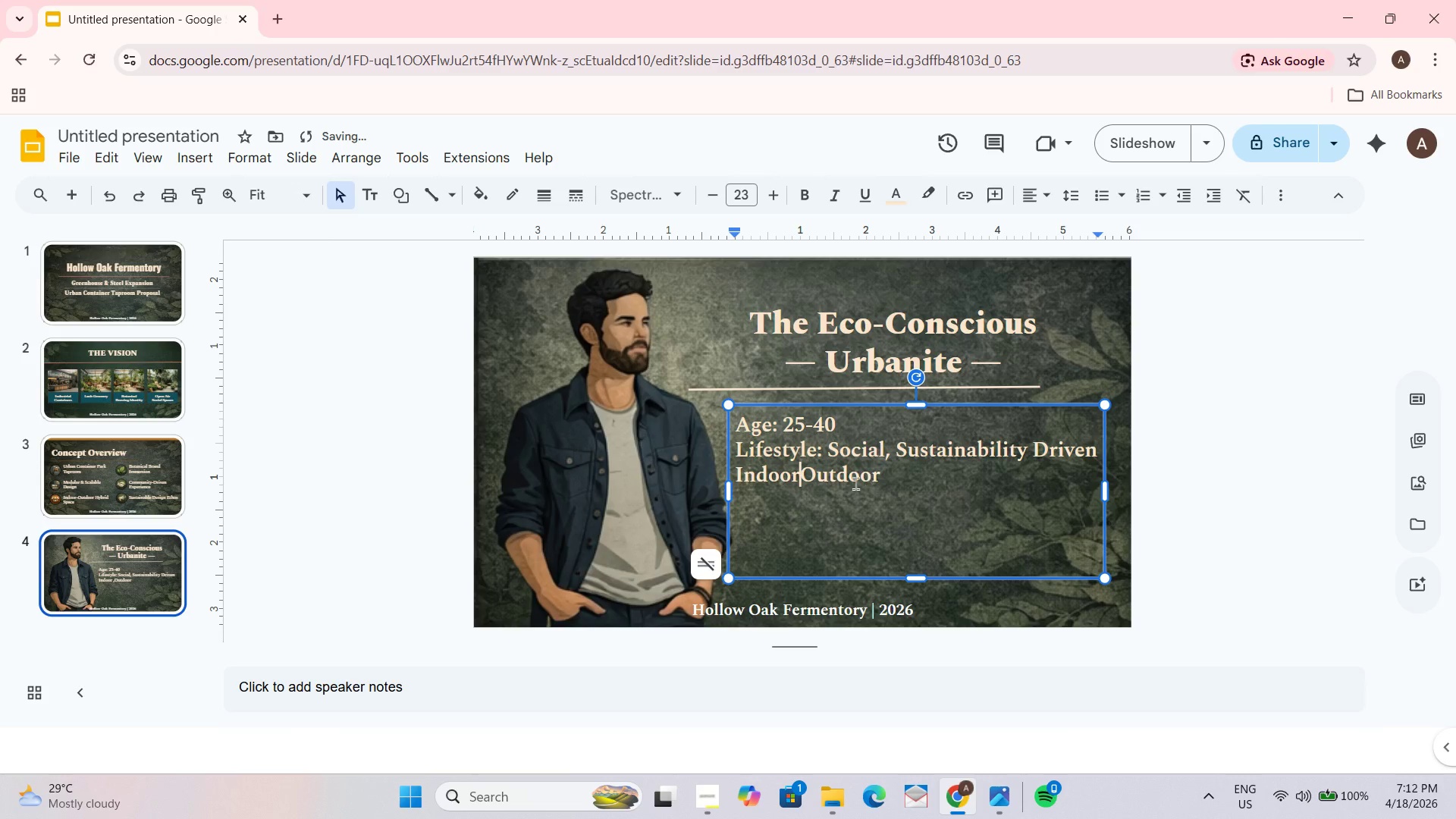 
key(Comma)
 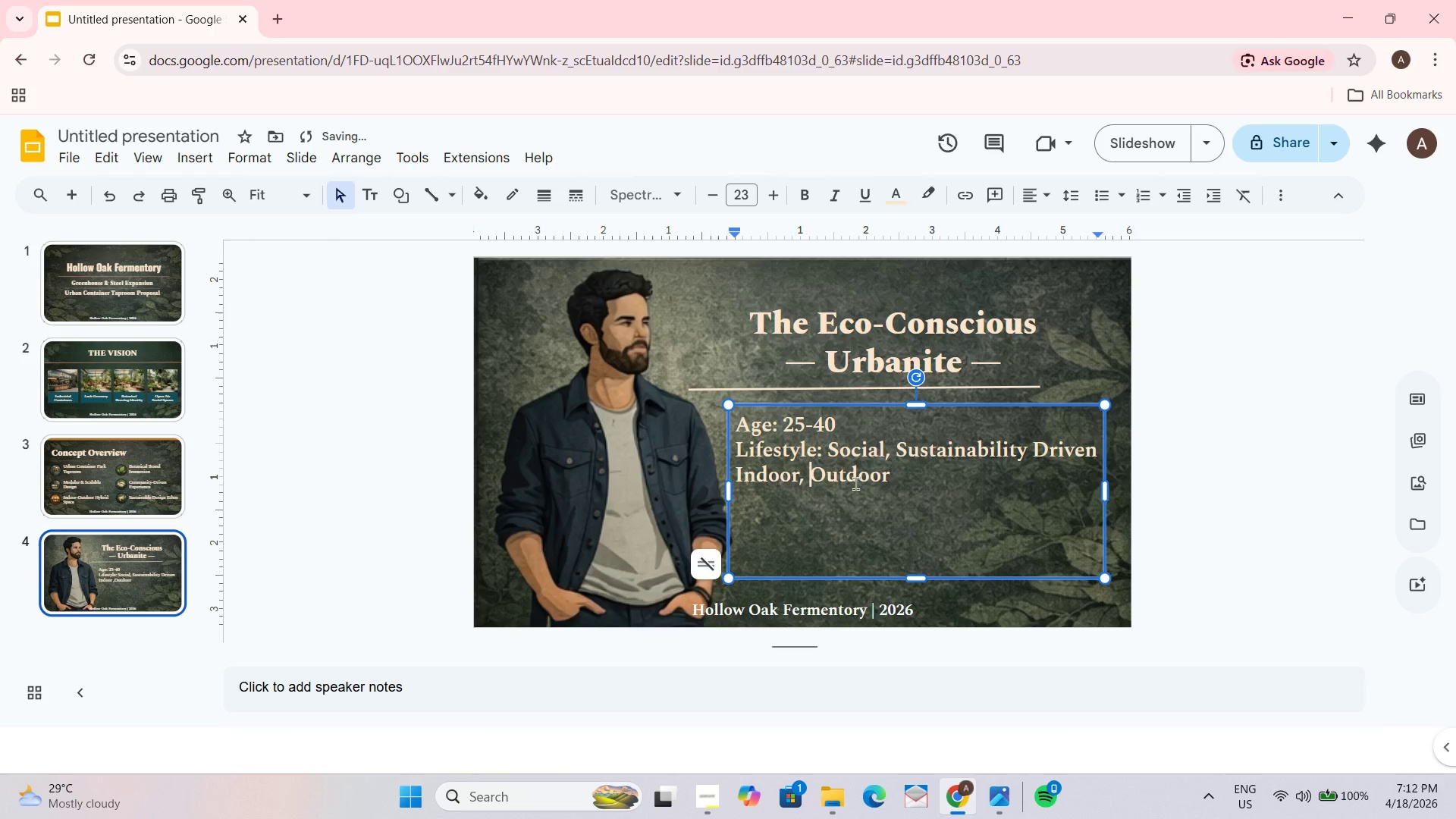 
key(Space)
 